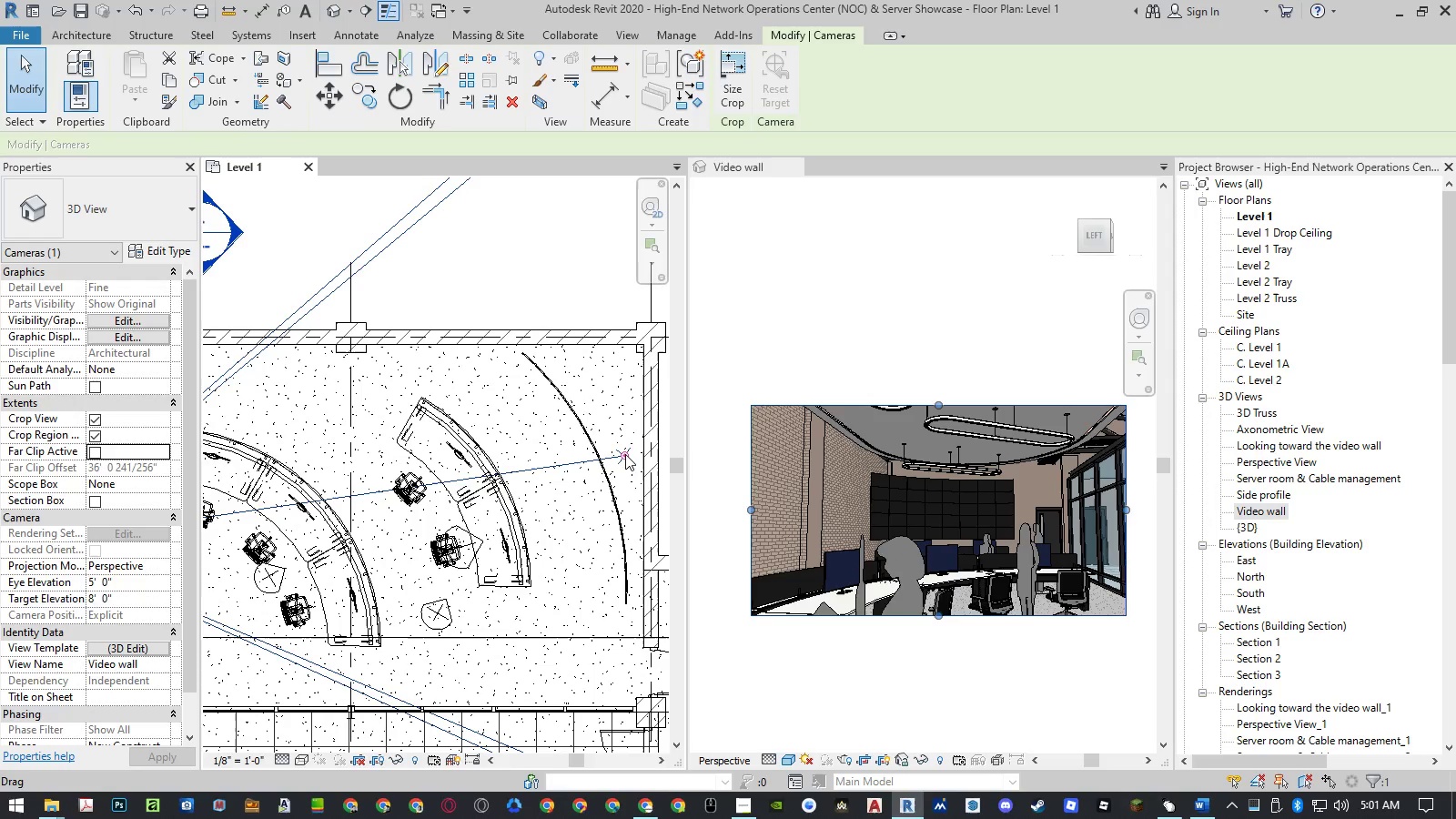 
left_click_drag(start_coordinate=[625, 454], to_coordinate=[603, 463])
 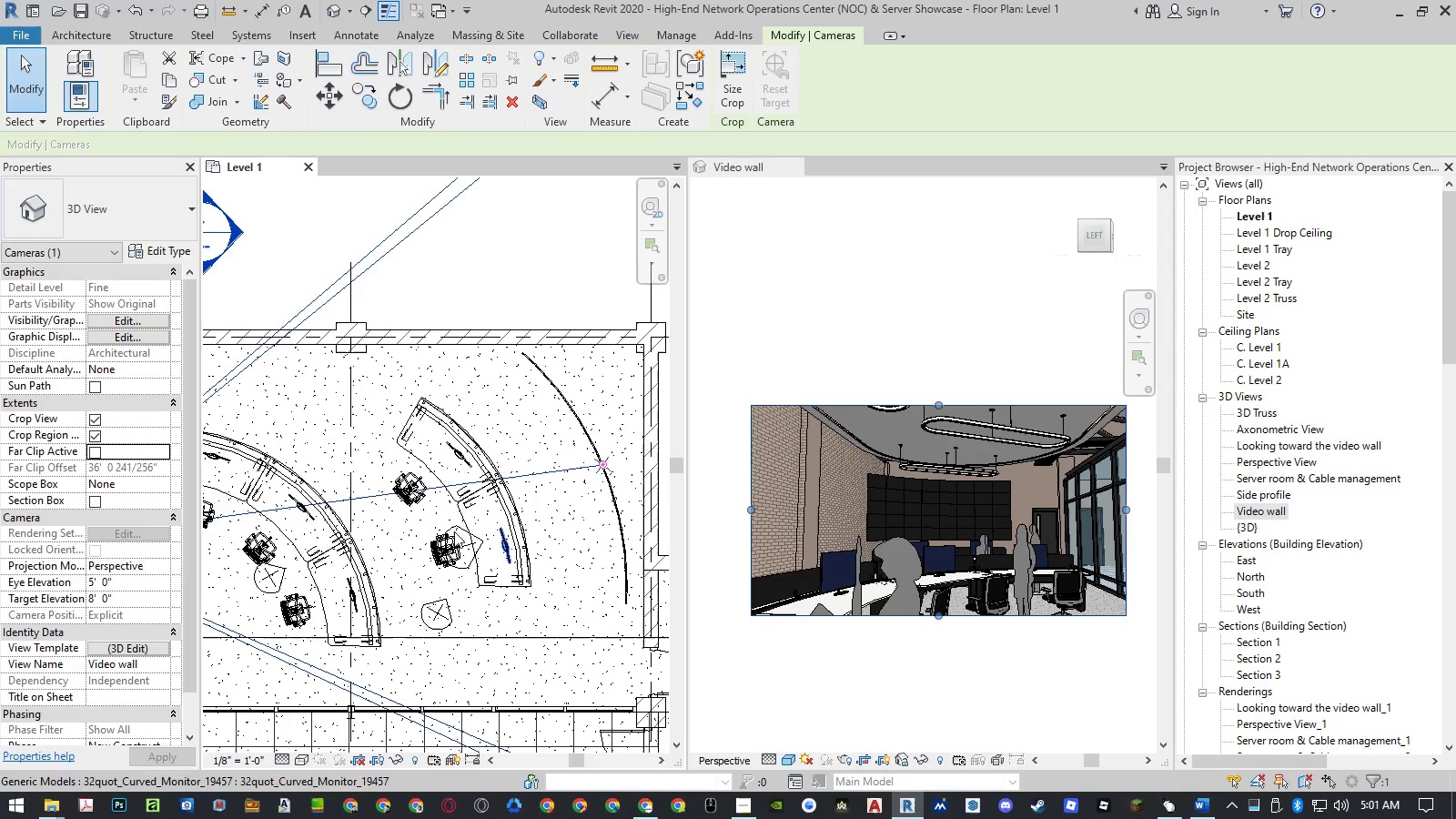 
scroll: coordinate [541, 500], scroll_direction: down, amount: 3.0
 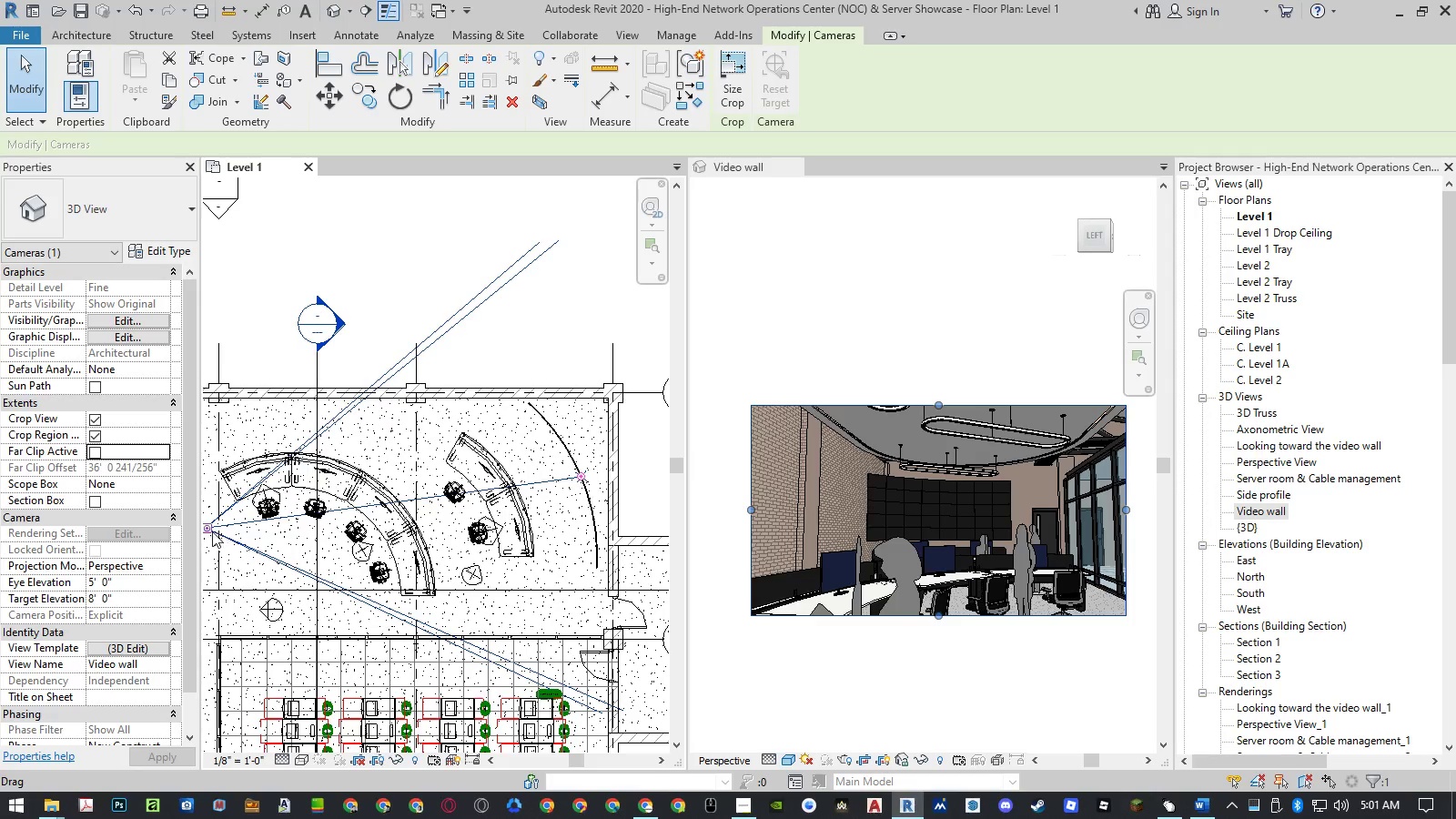 
left_click_drag(start_coordinate=[210, 530], to_coordinate=[380, 621])
 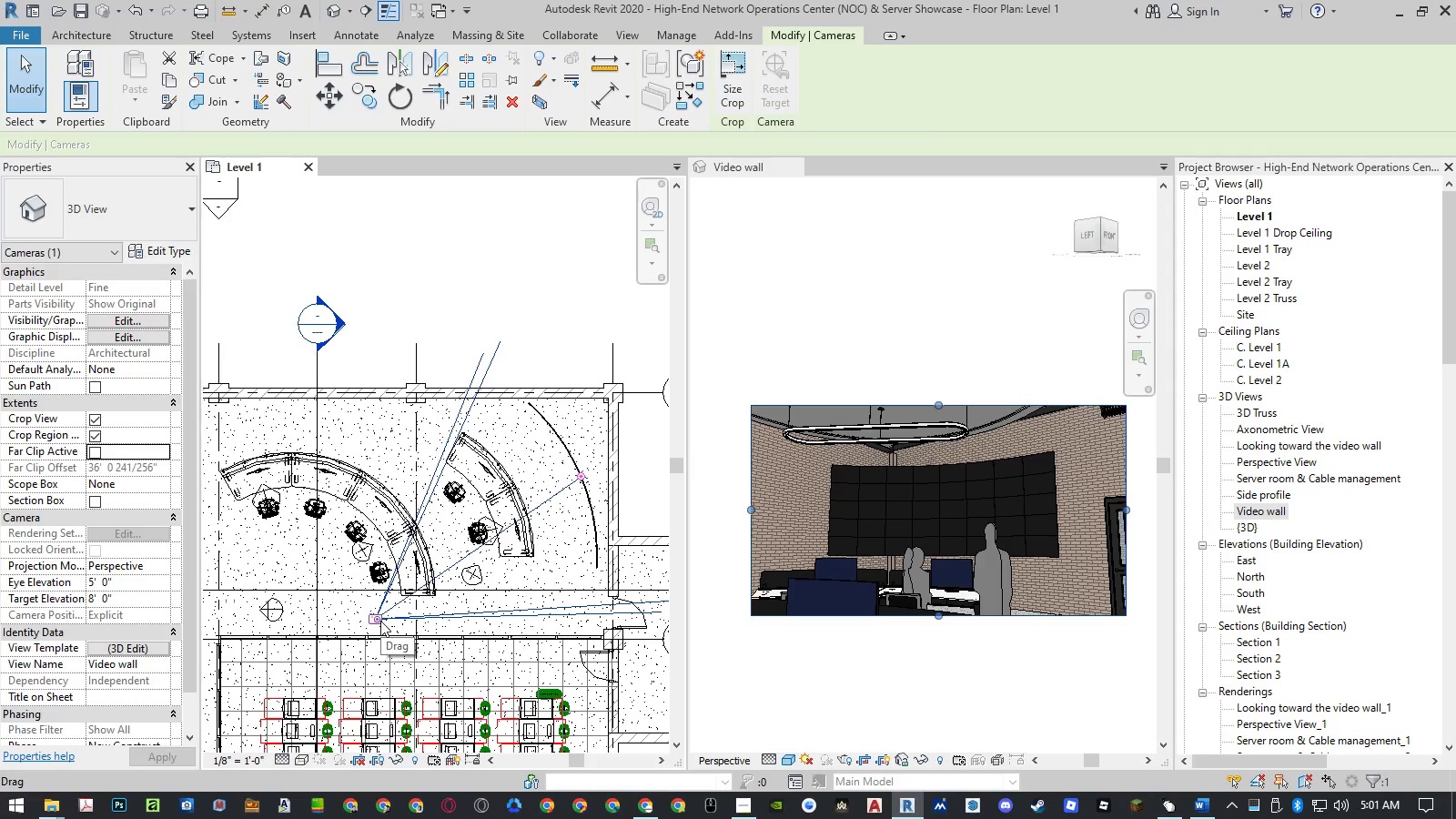 
left_click_drag(start_coordinate=[376, 620], to_coordinate=[312, 584])
 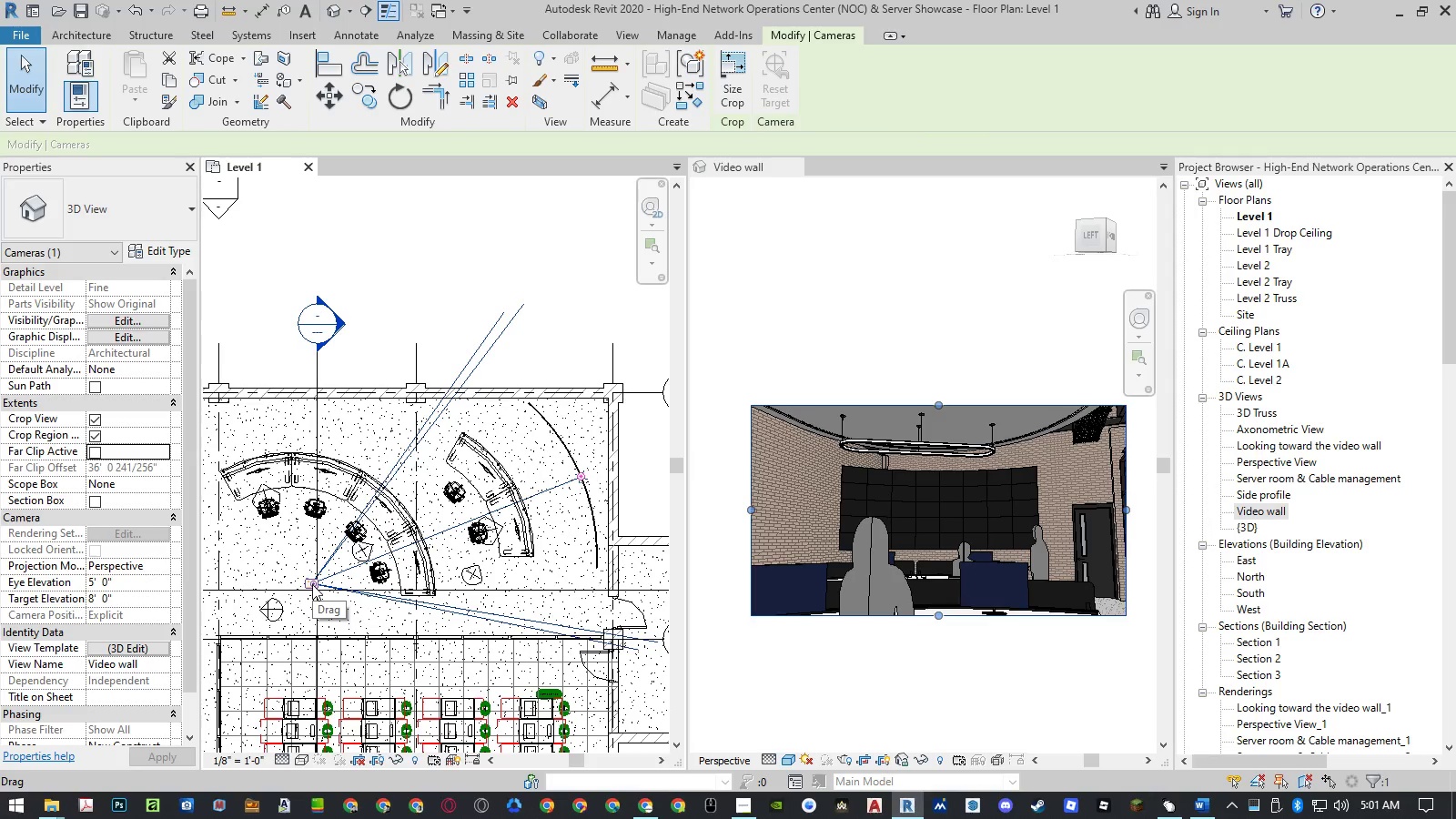 
left_click_drag(start_coordinate=[312, 584], to_coordinate=[323, 586])
 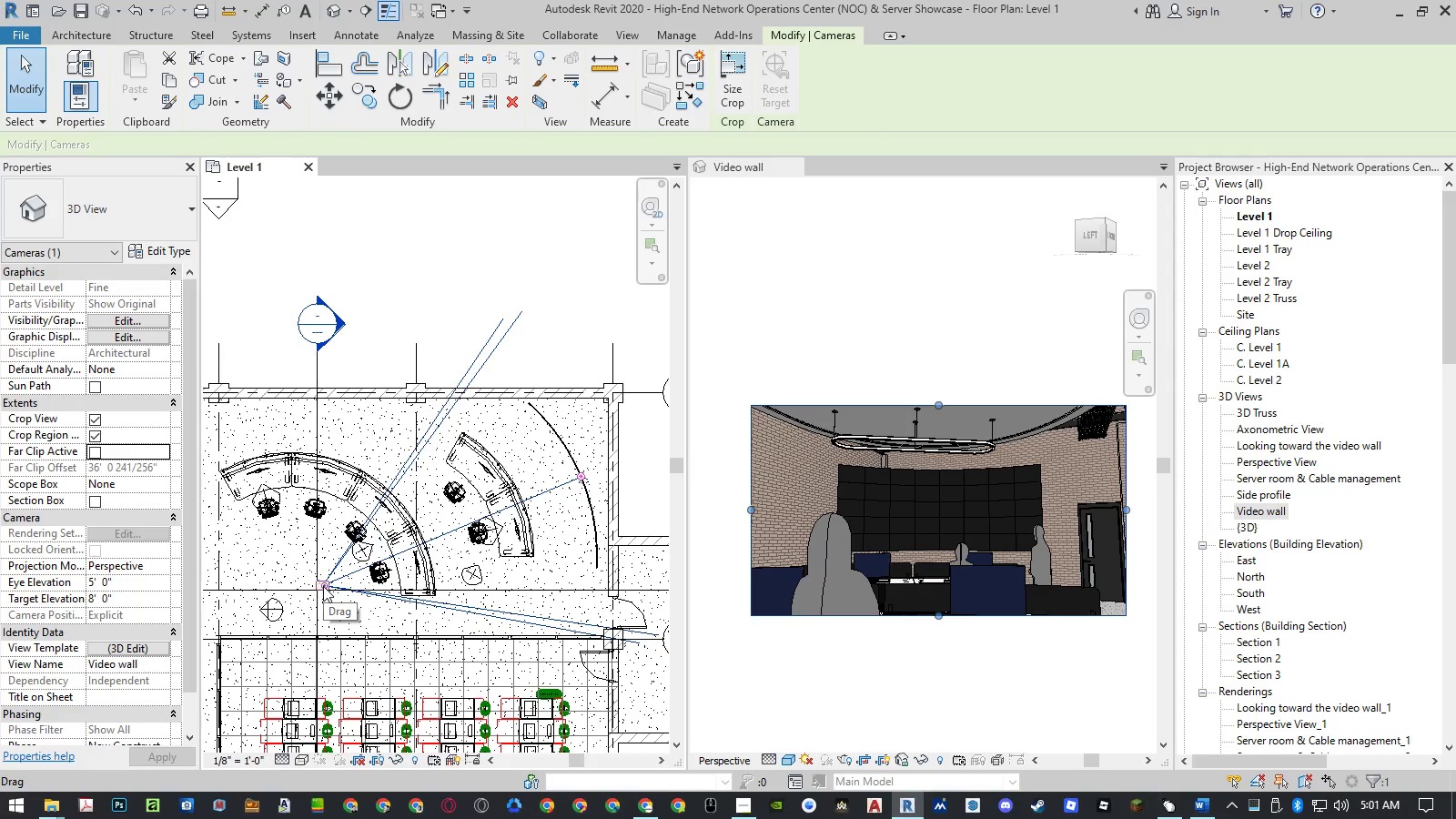 
left_click_drag(start_coordinate=[323, 586], to_coordinate=[305, 569])
 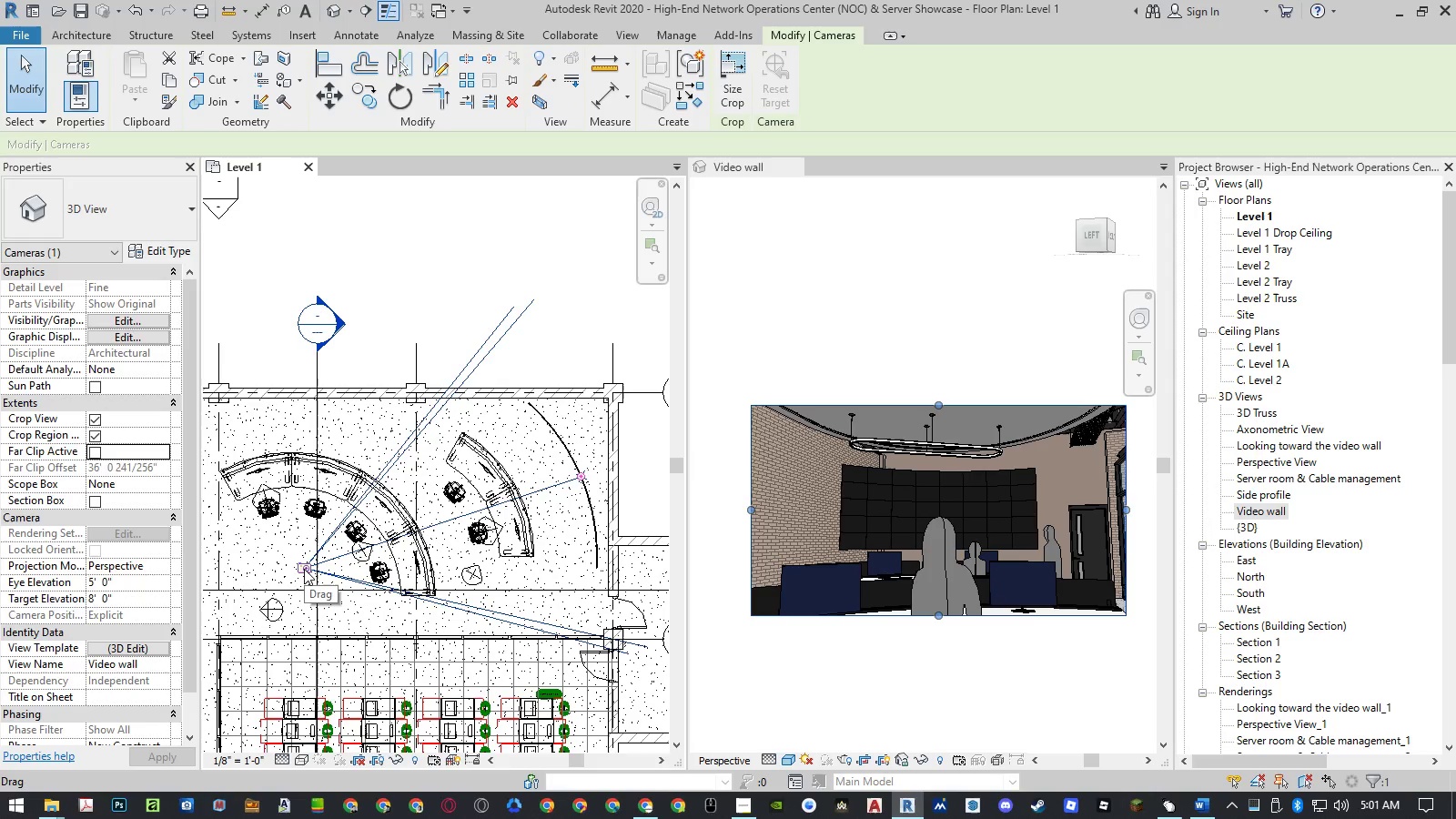 
left_click_drag(start_coordinate=[304, 569], to_coordinate=[285, 565])
 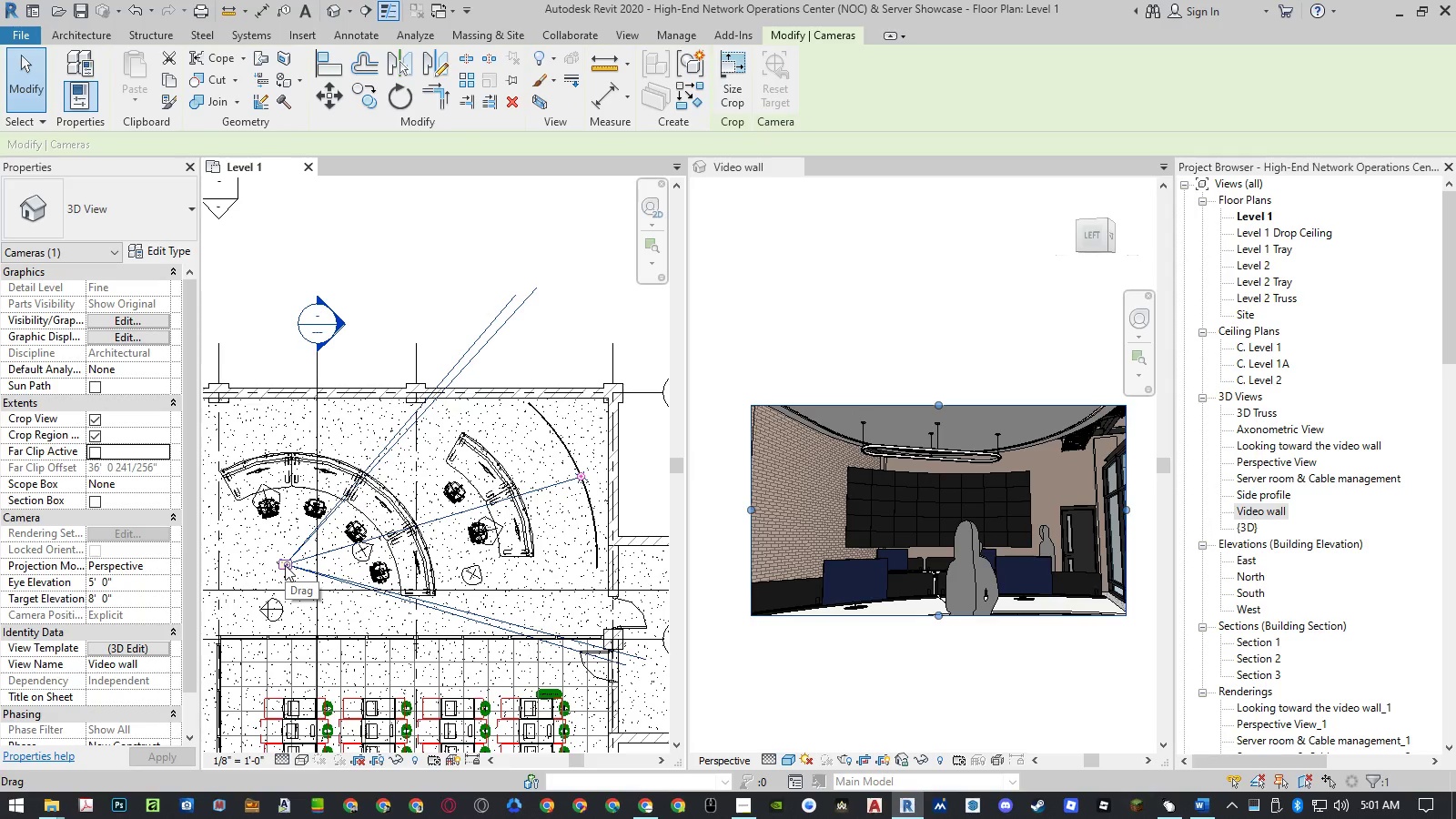 
left_click_drag(start_coordinate=[285, 565], to_coordinate=[359, 551])
 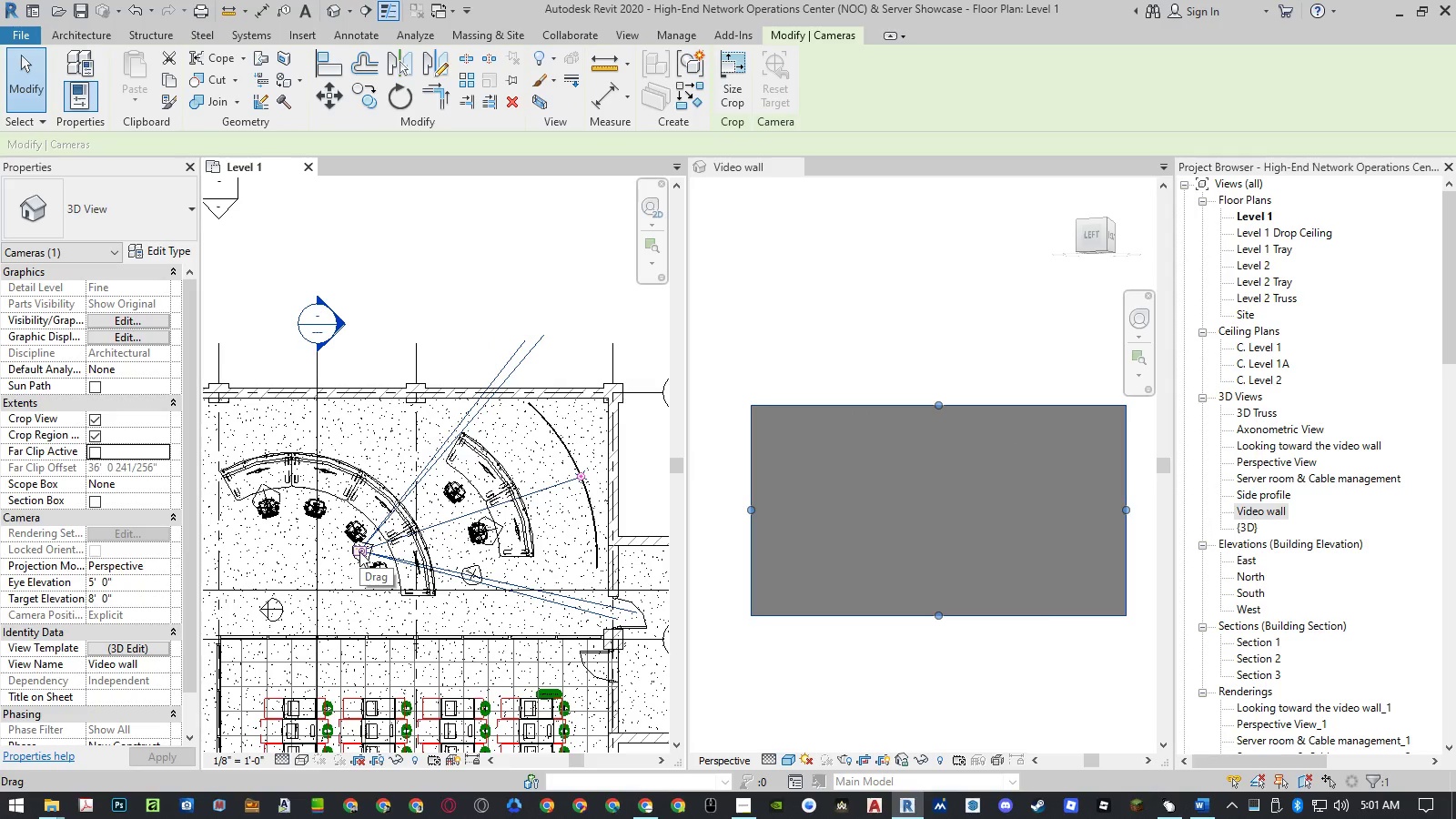 
left_click_drag(start_coordinate=[359, 551], to_coordinate=[353, 555])
 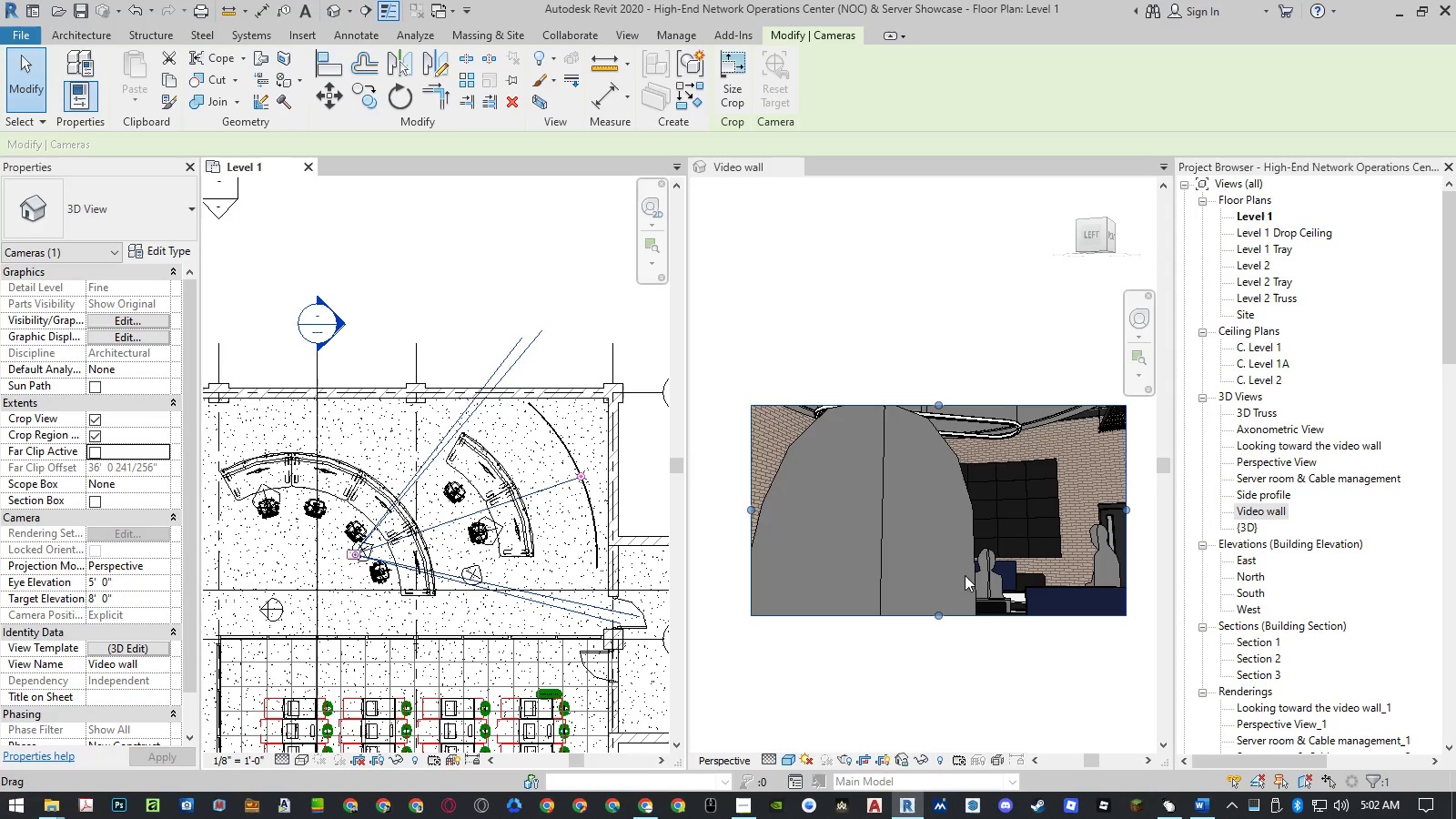 
left_click([879, 549])
 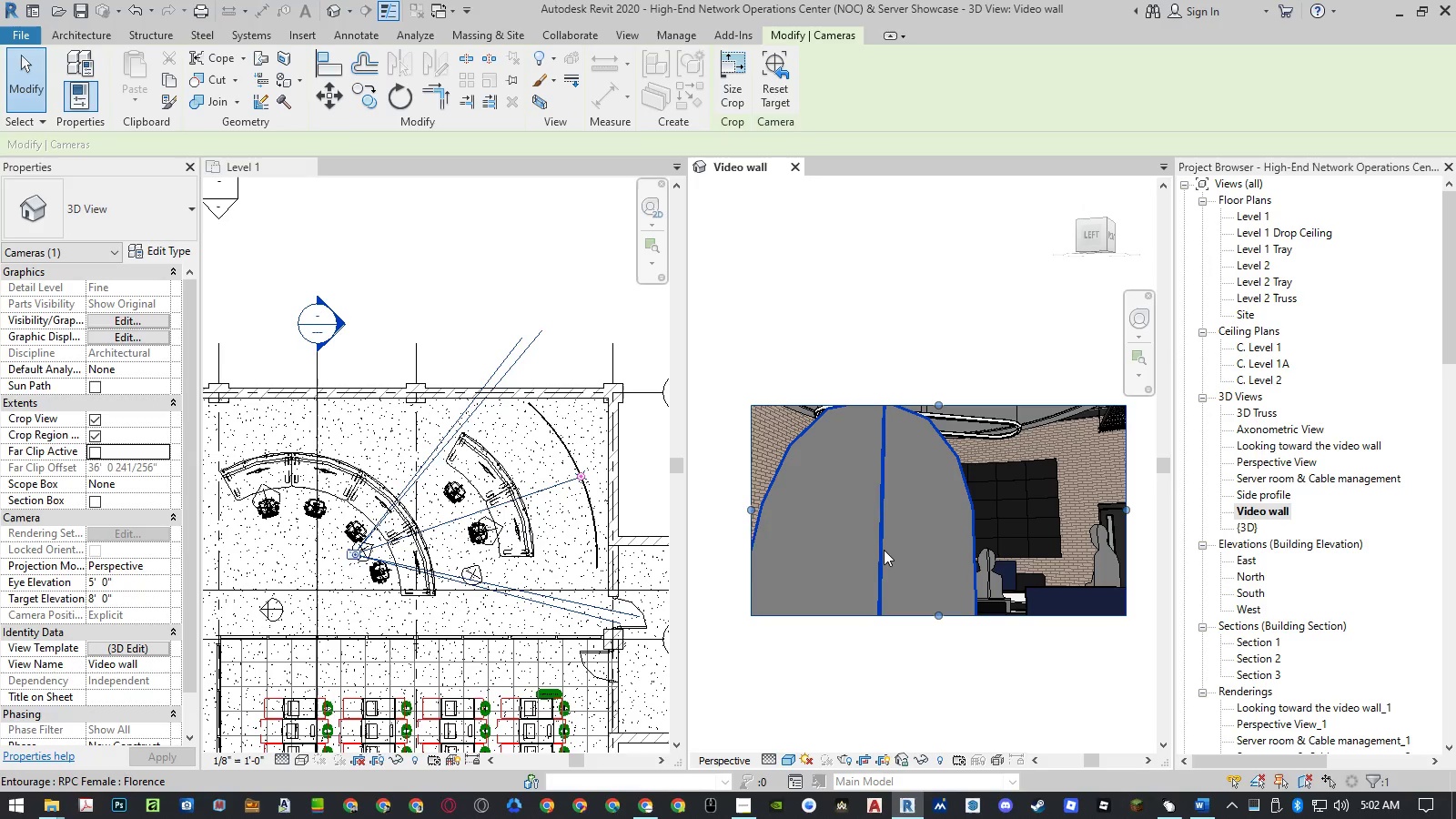 
left_click([884, 550])
 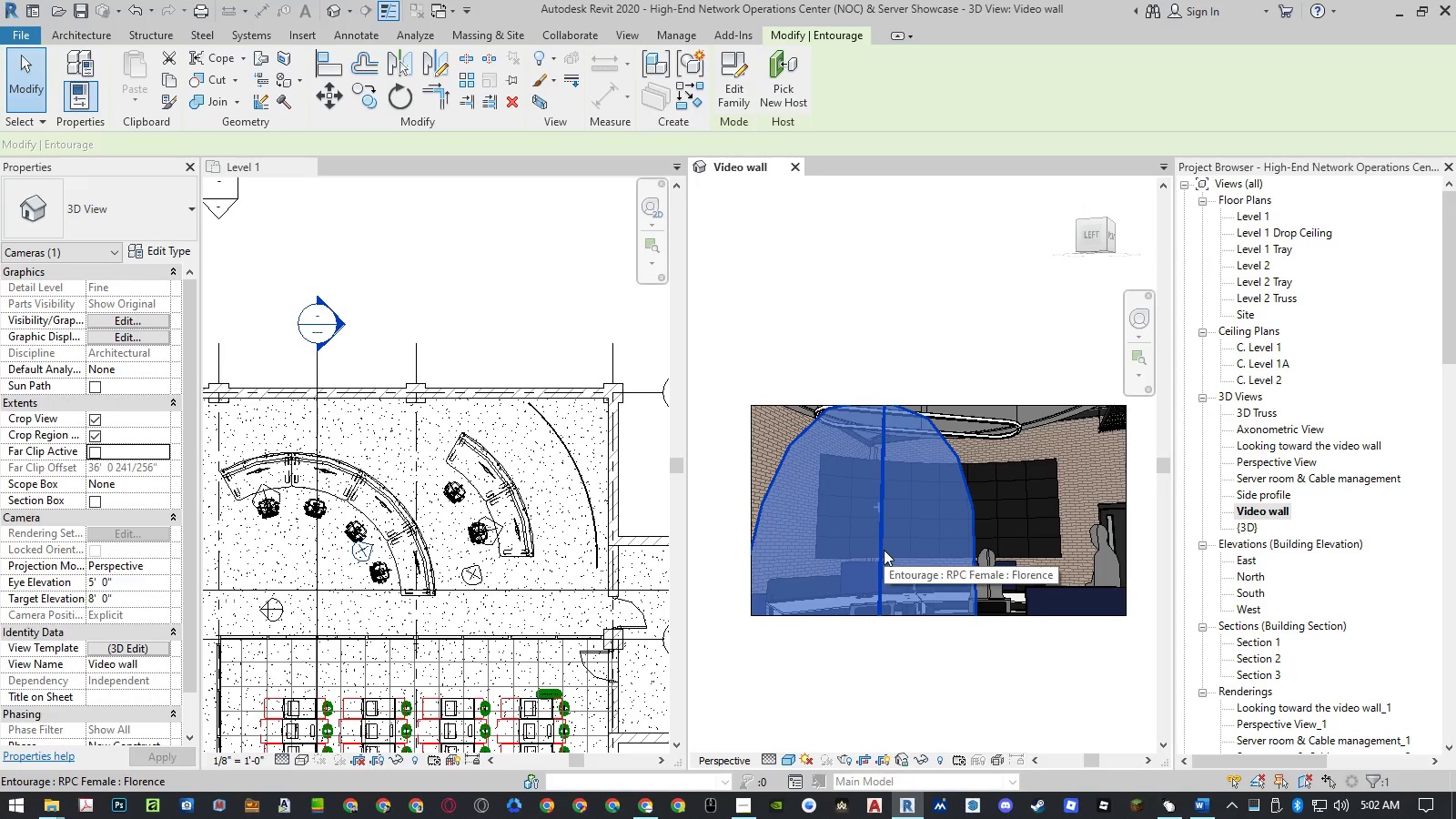 
right_click([884, 550])
 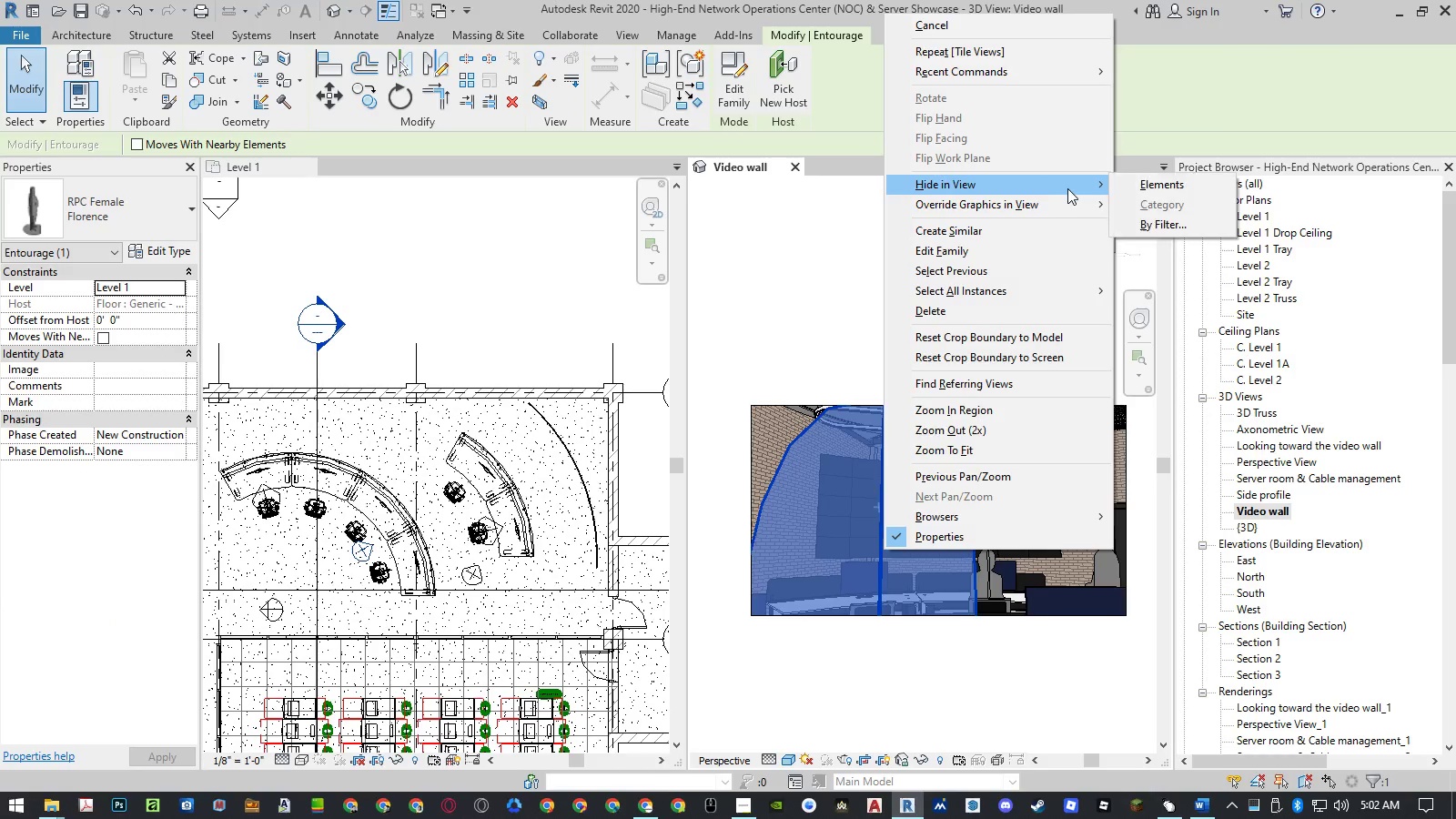 
double_click([1148, 183])
 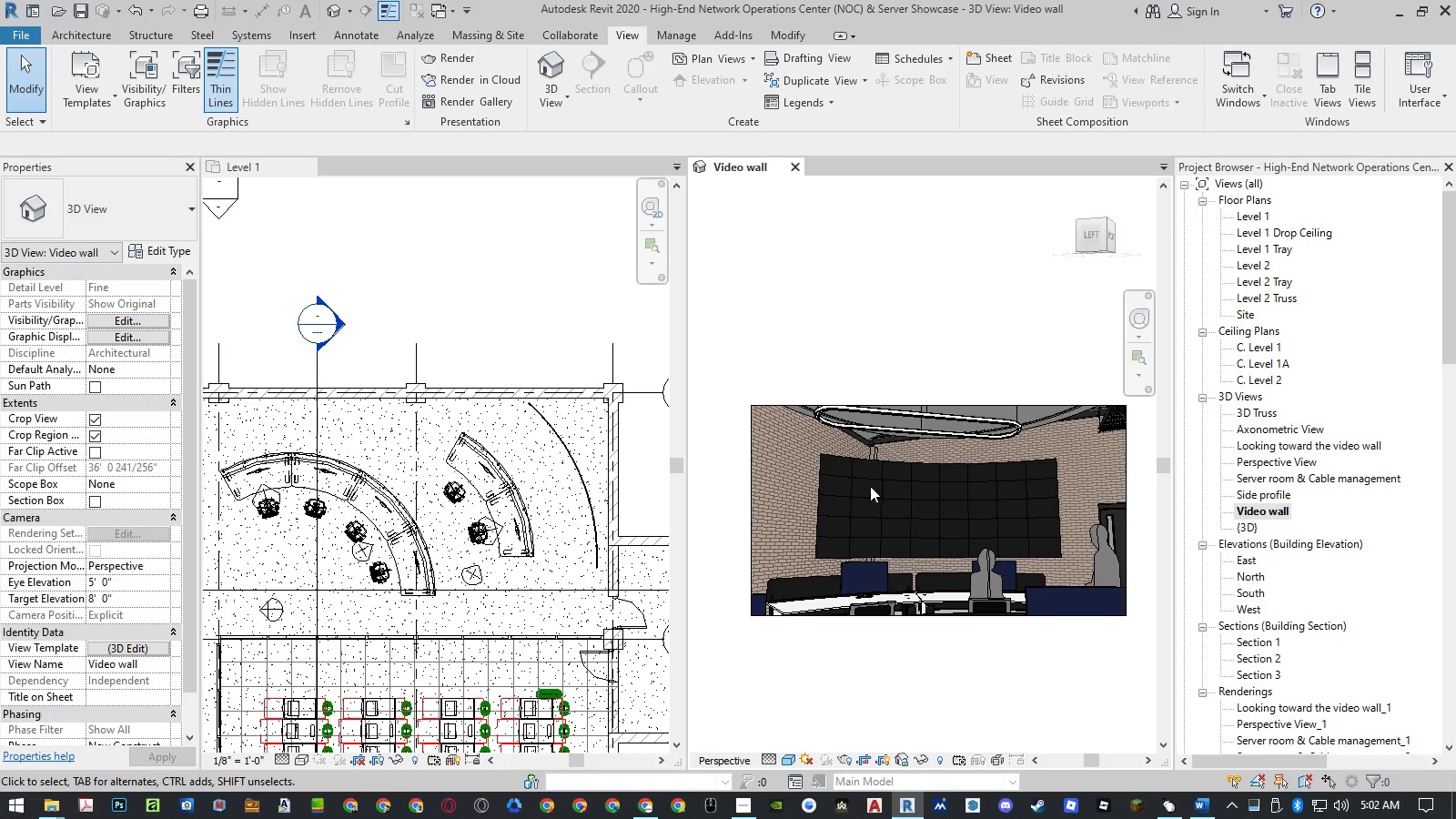 
left_click([800, 394])
 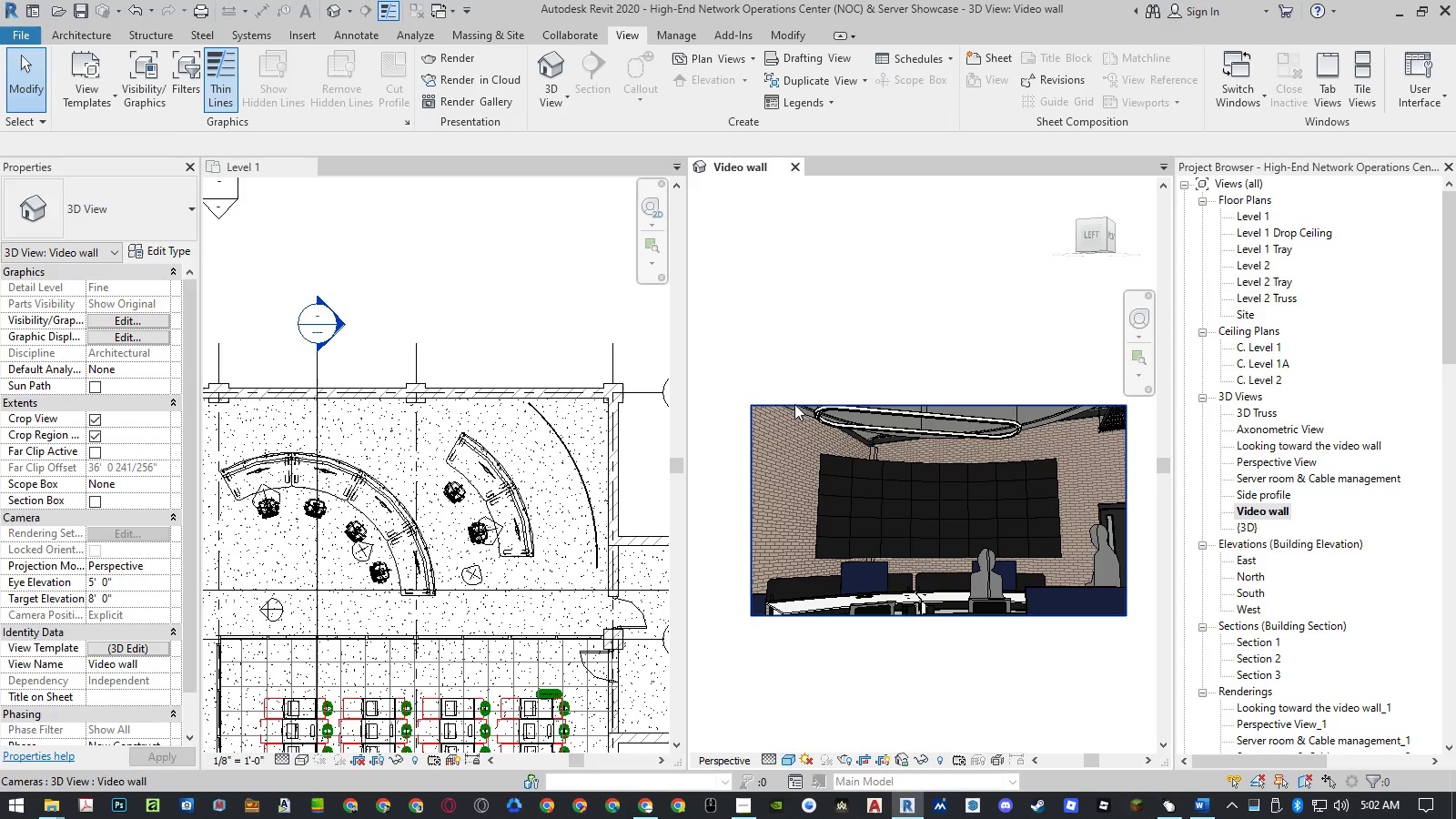 
left_click([794, 404])
 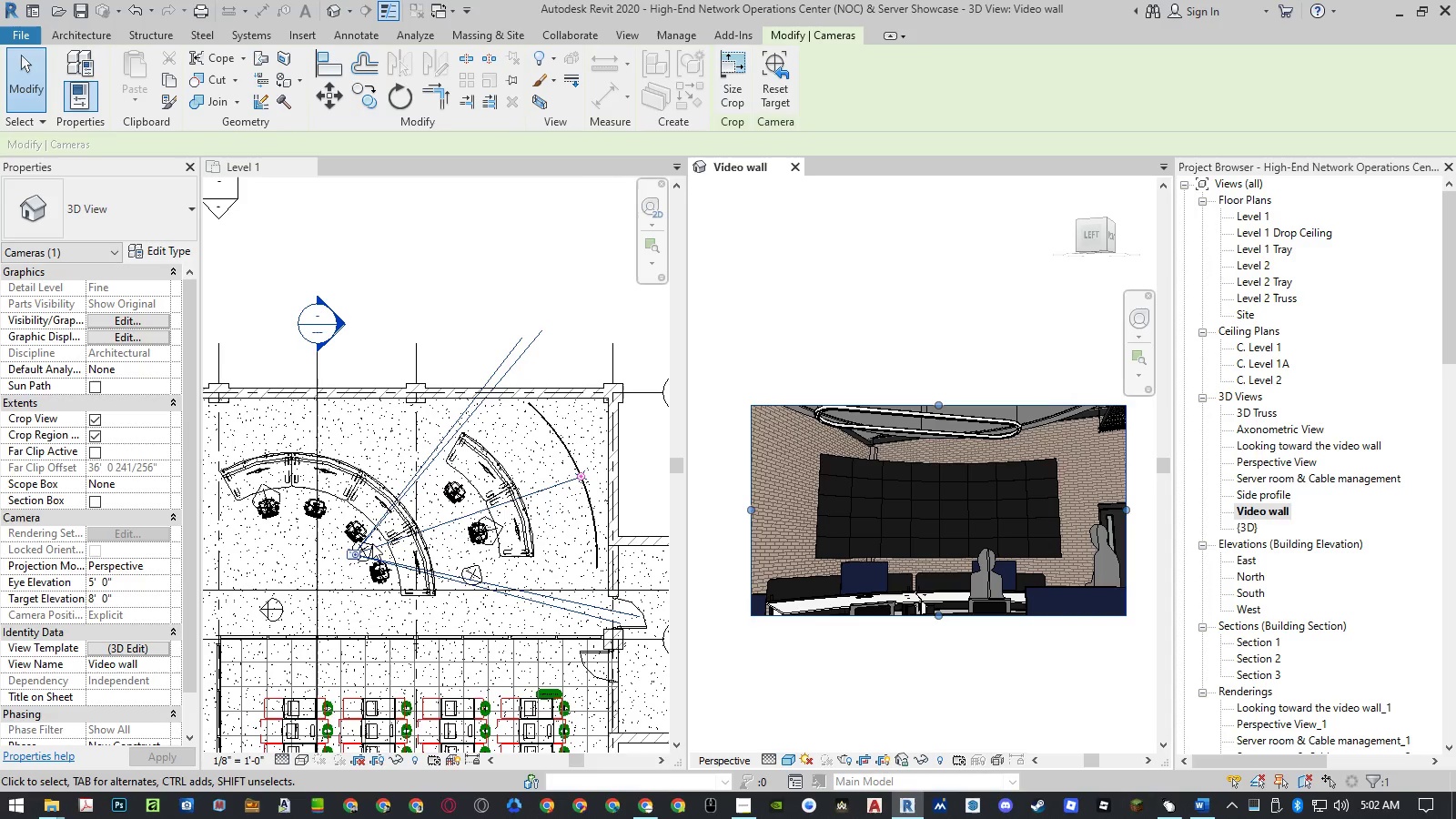 
left_click_drag(start_coordinate=[355, 552], to_coordinate=[345, 562])
 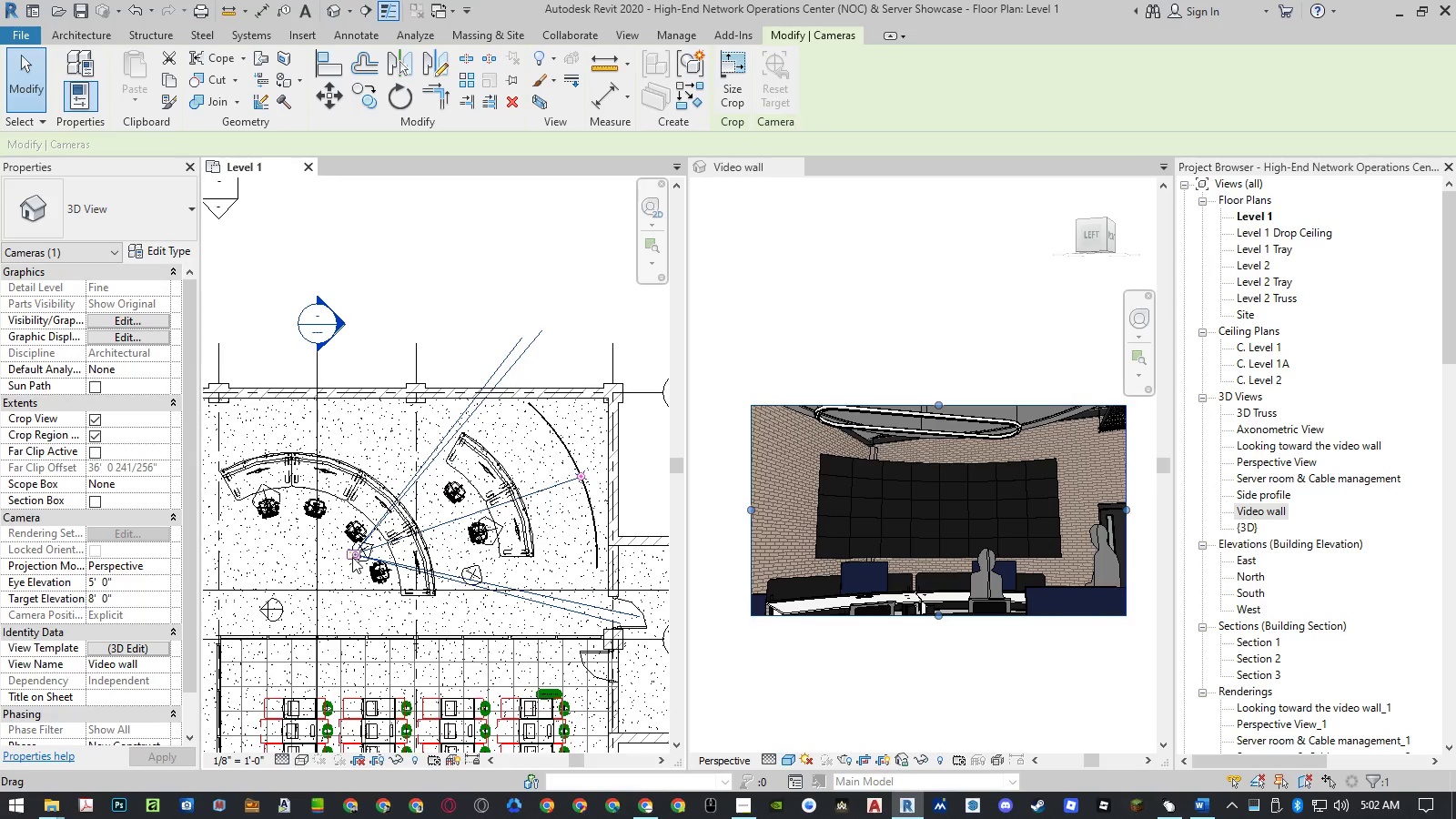 
left_click_drag(start_coordinate=[352, 557], to_coordinate=[342, 562])
 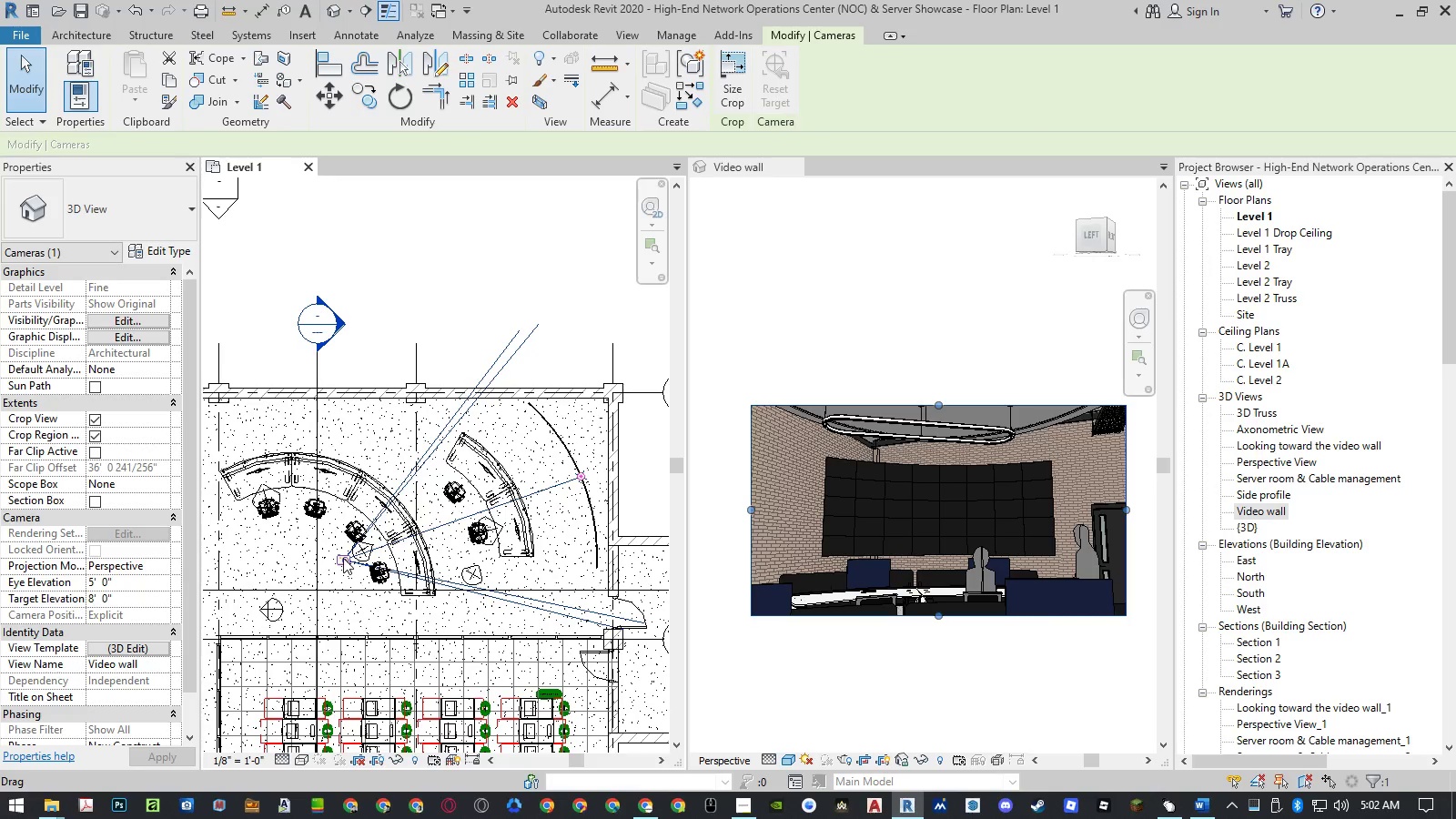 
left_click([140, 587])
 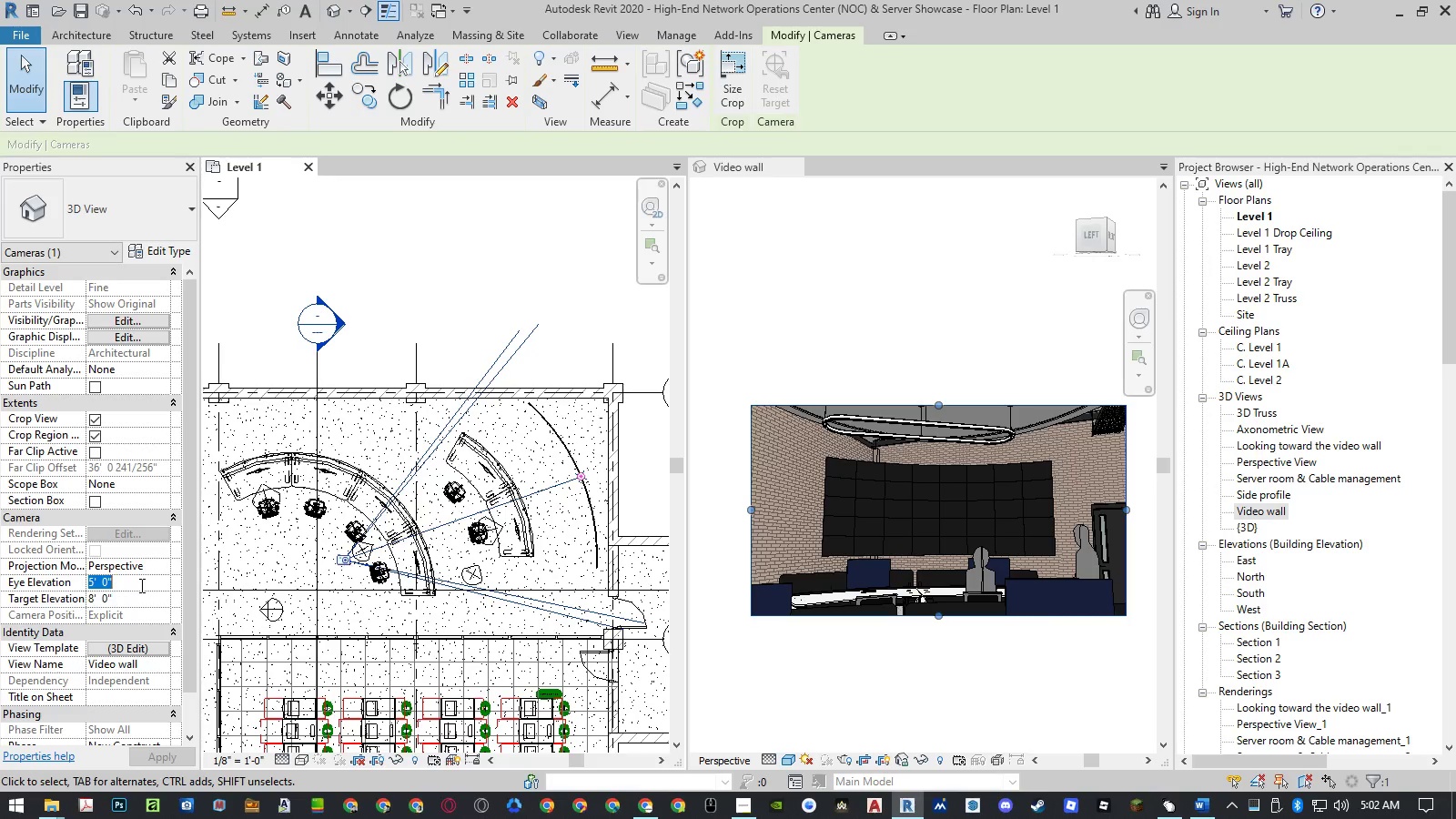 
key(Numpad4)
 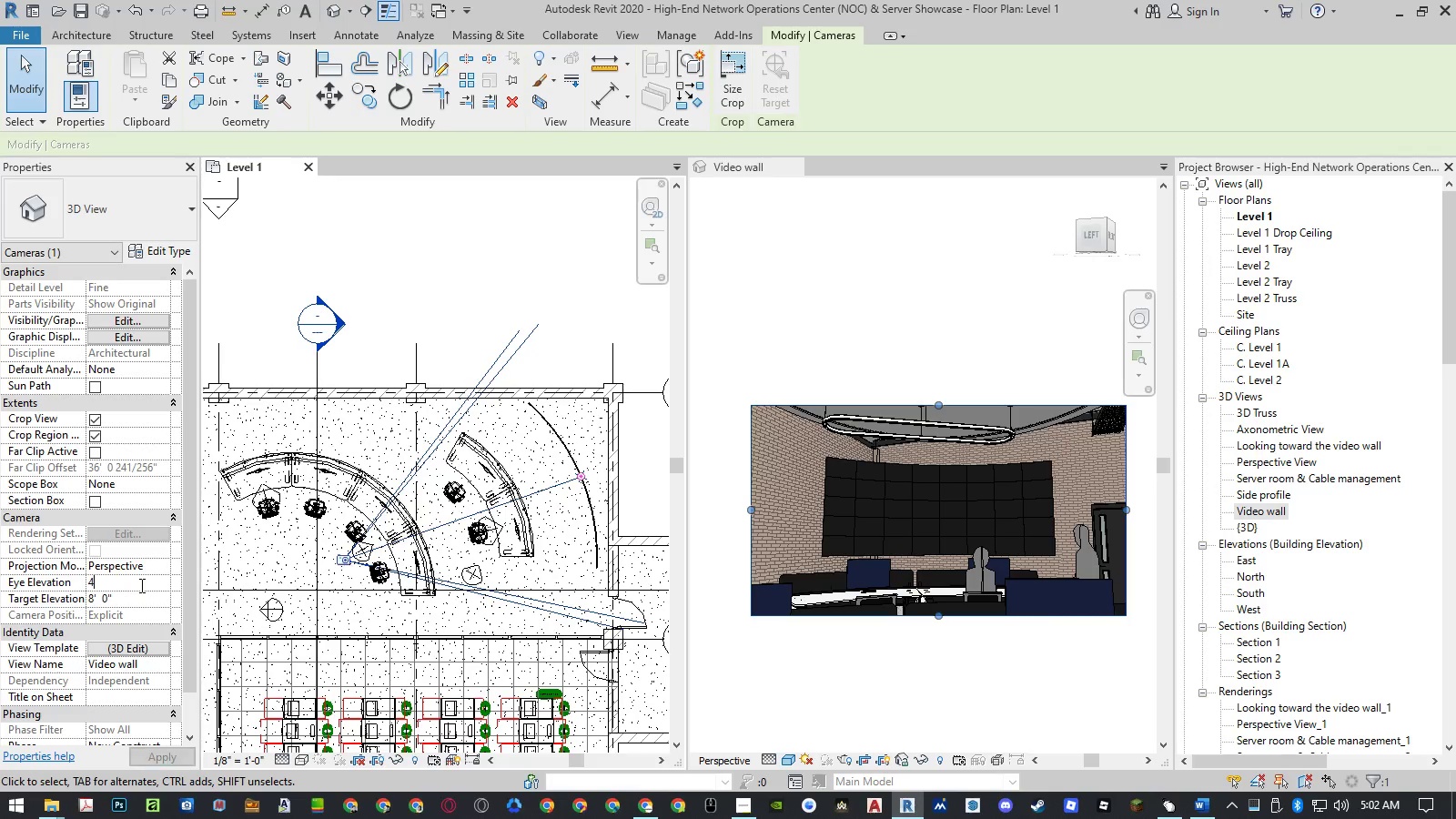 
key(NumpadEnter)
 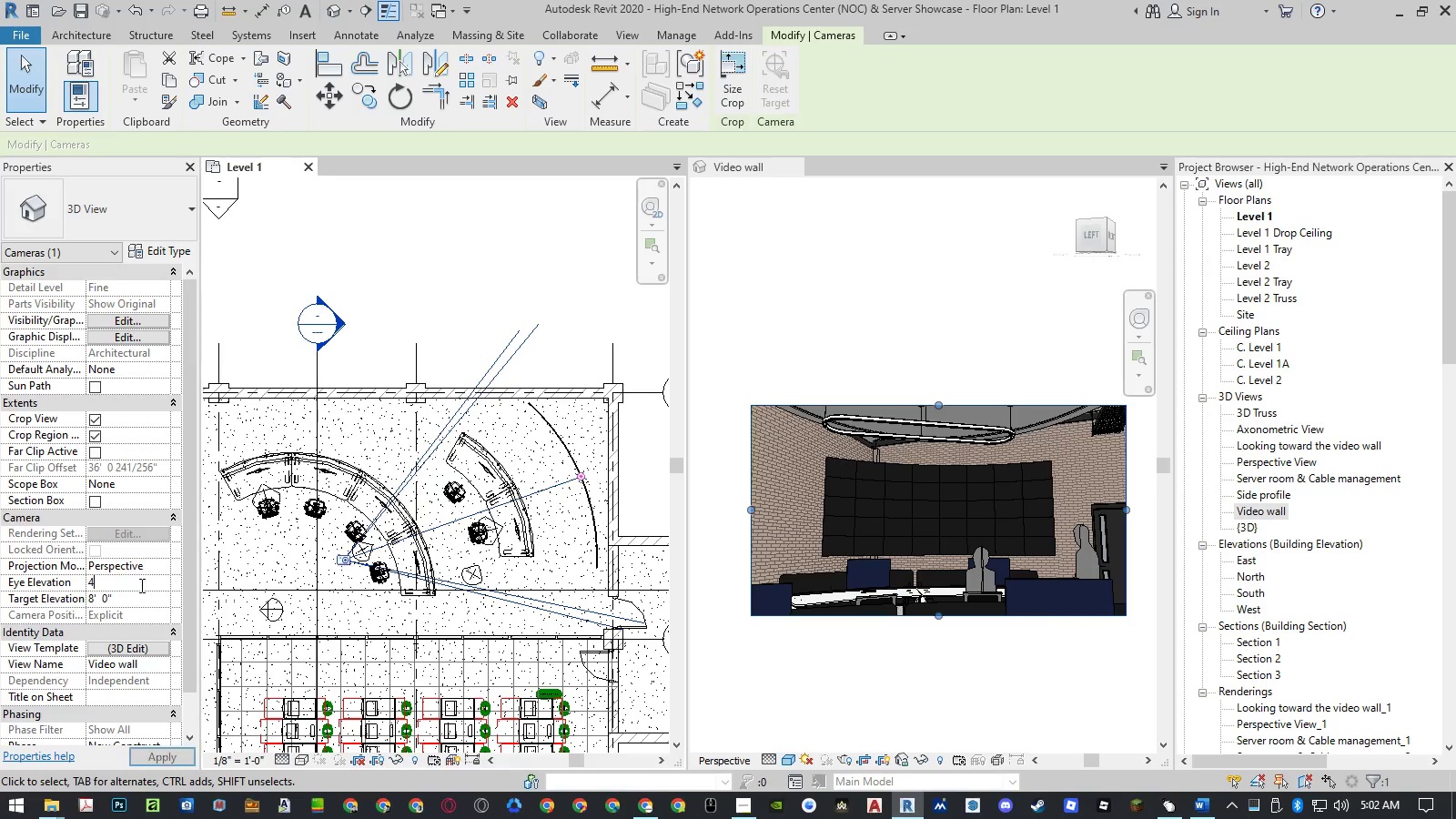 
key(NumpadEnter)
 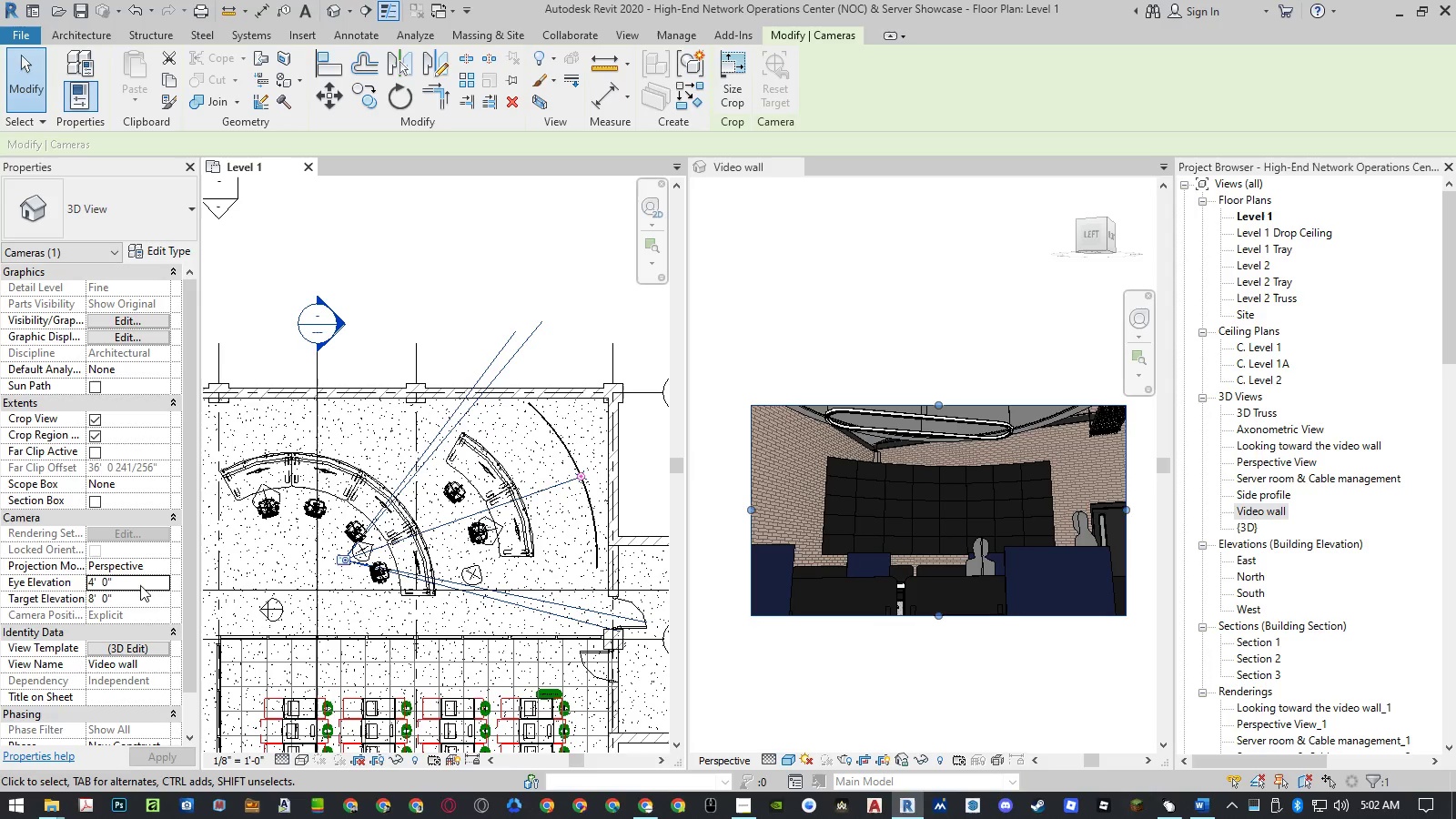 
left_click([119, 582])
 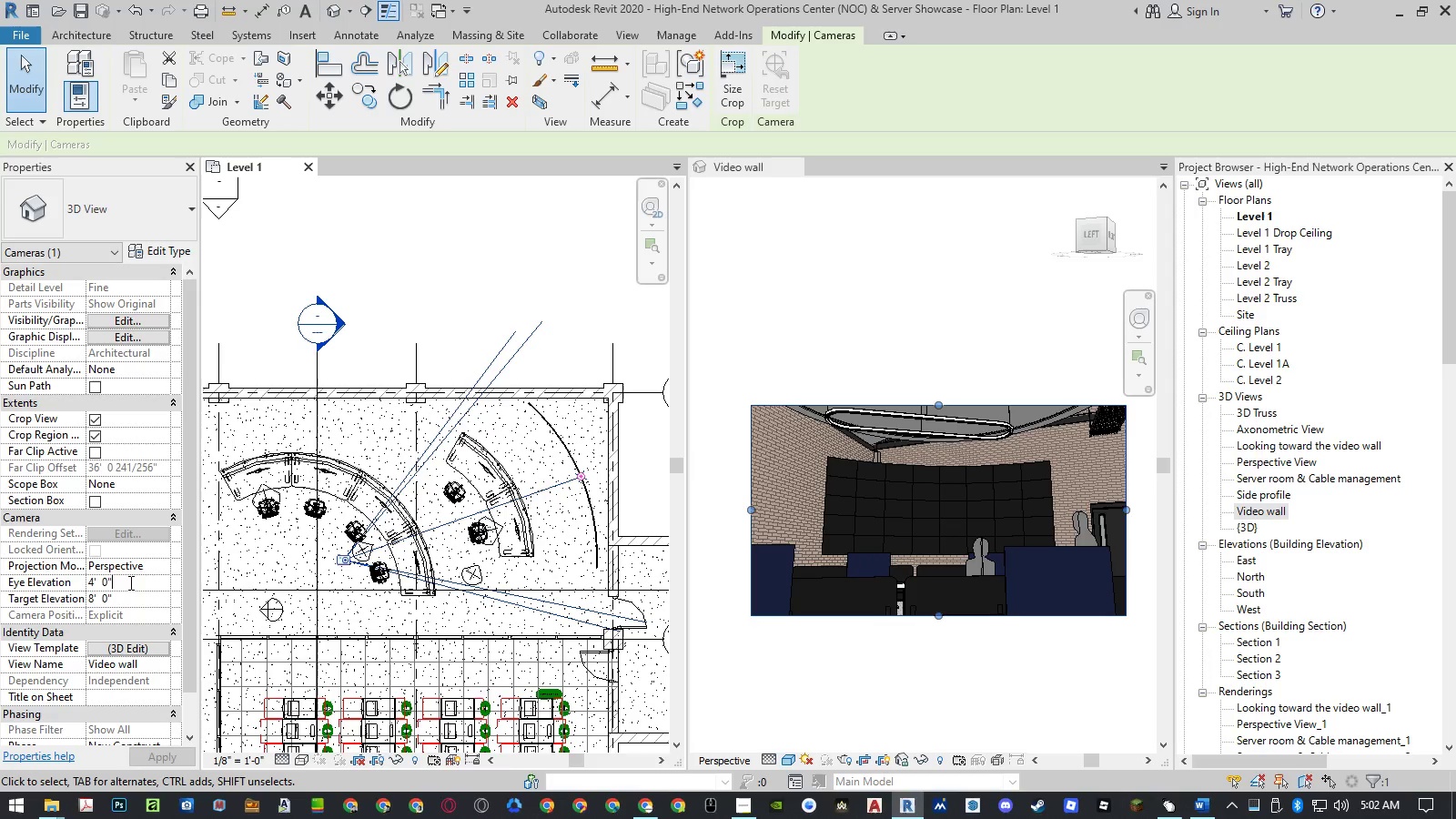 
left_click_drag(start_coordinate=[129, 582], to_coordinate=[11, 581])
 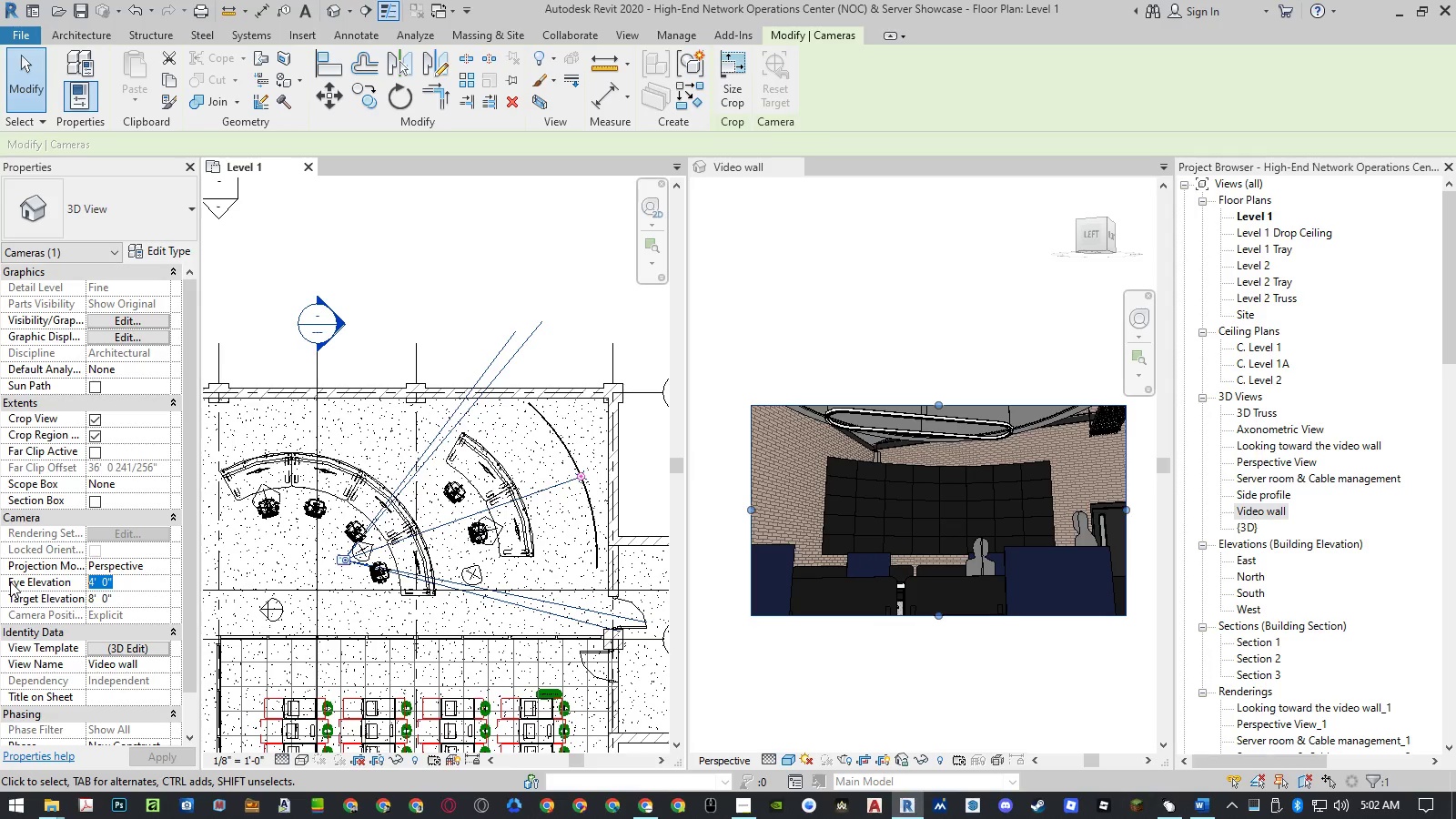 
key(Numpad4)
 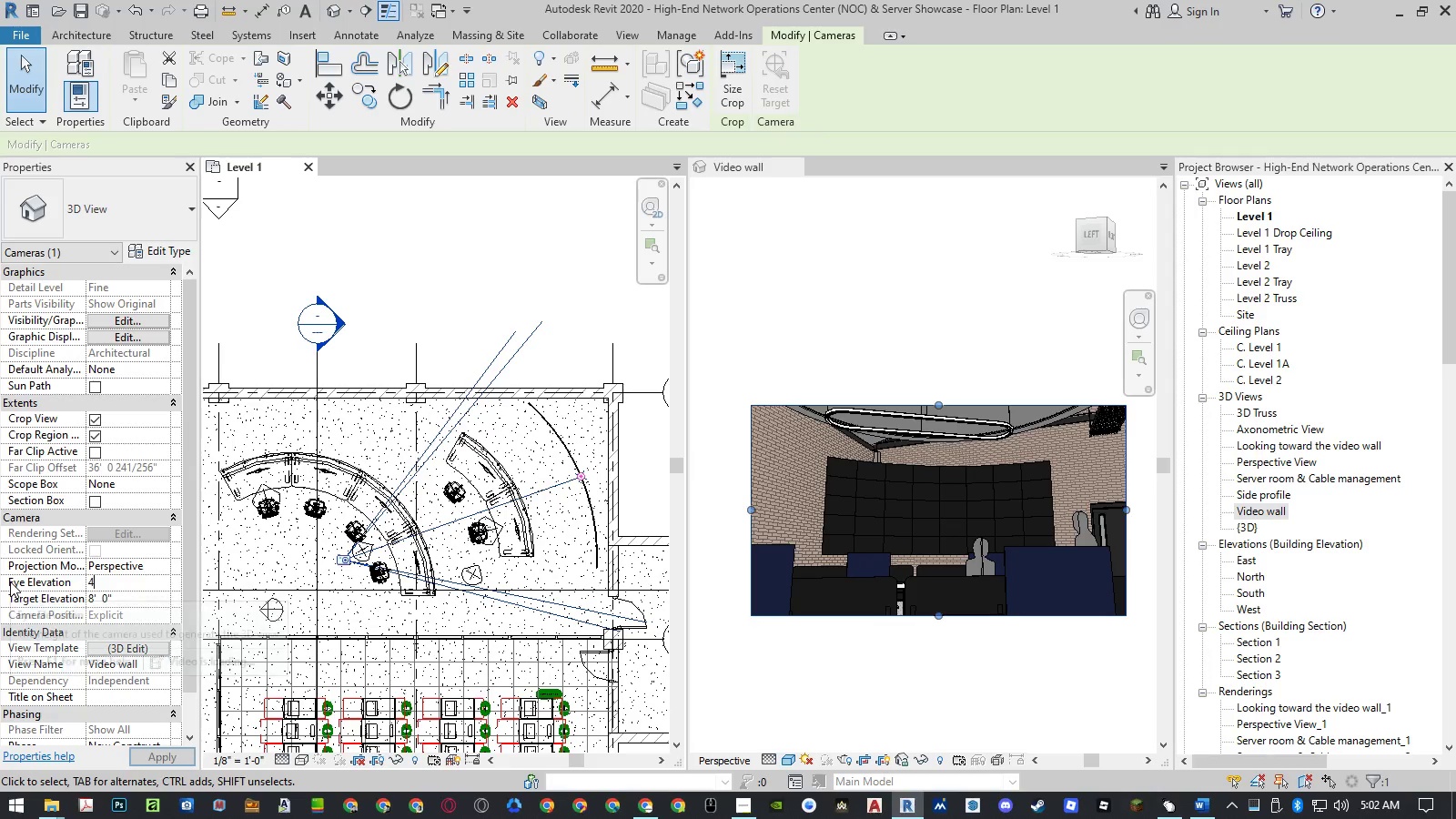 
key(NumpadDecimal)
 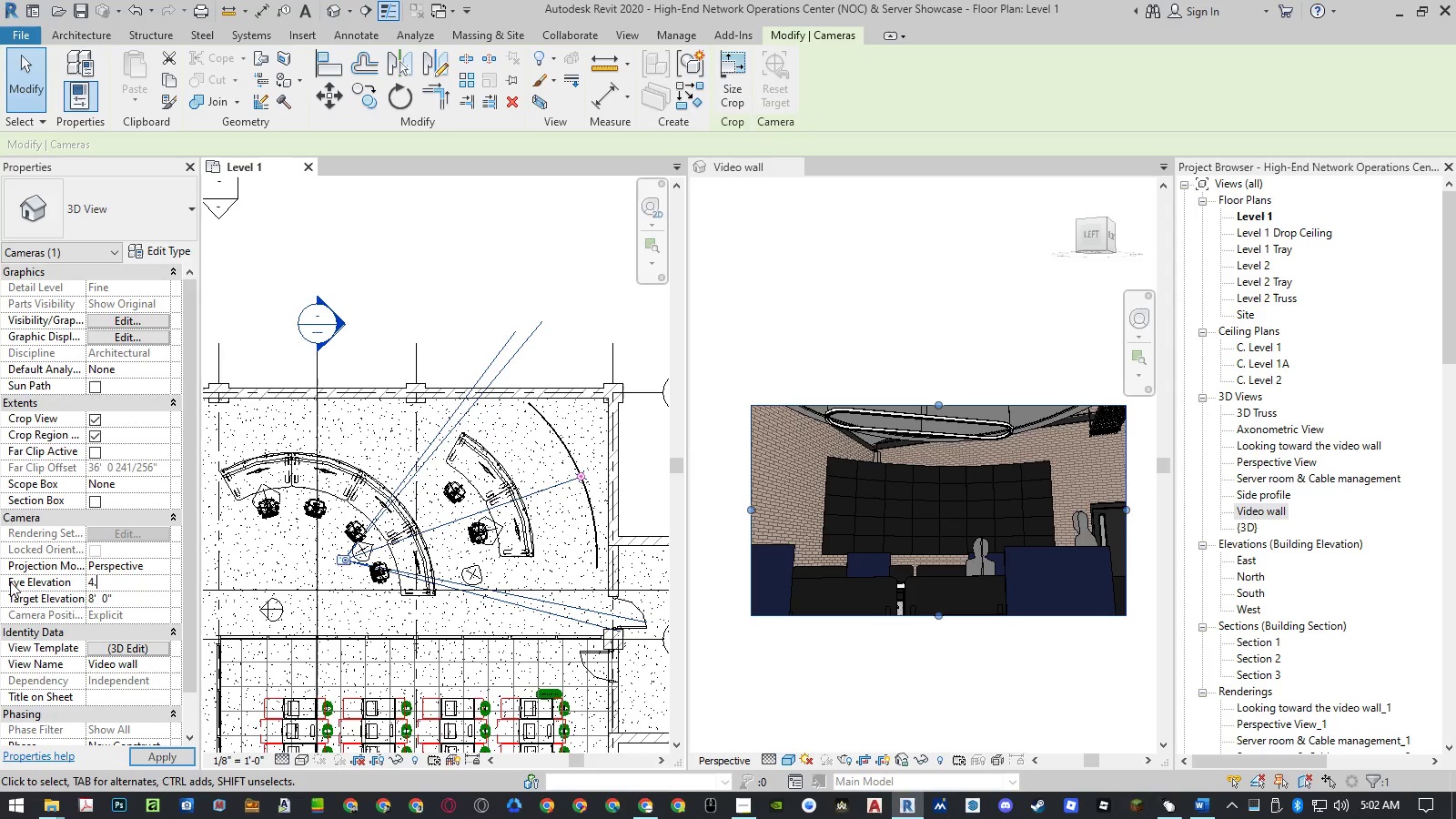 
key(Numpad5)
 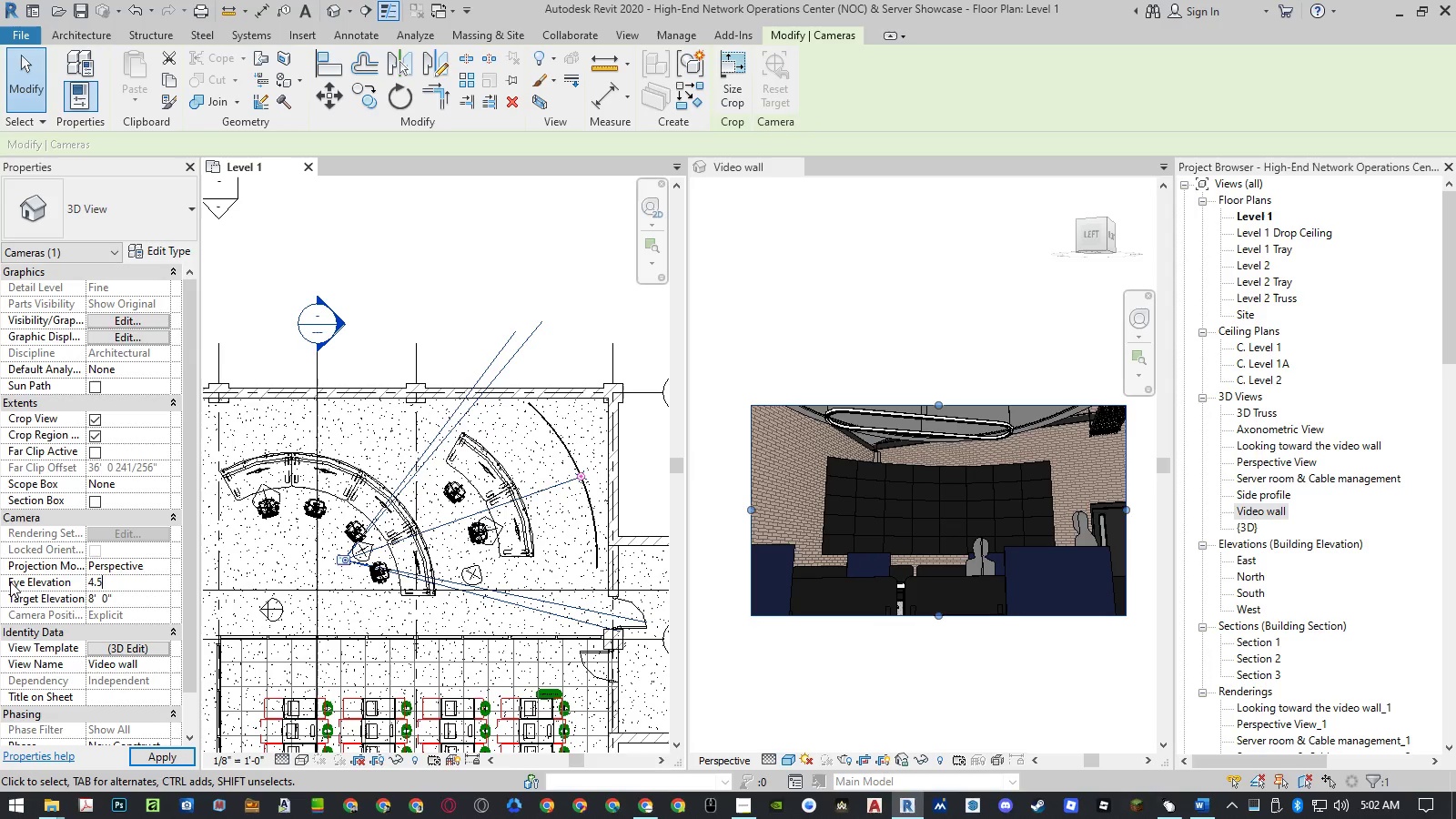 
key(NumpadEnter)
 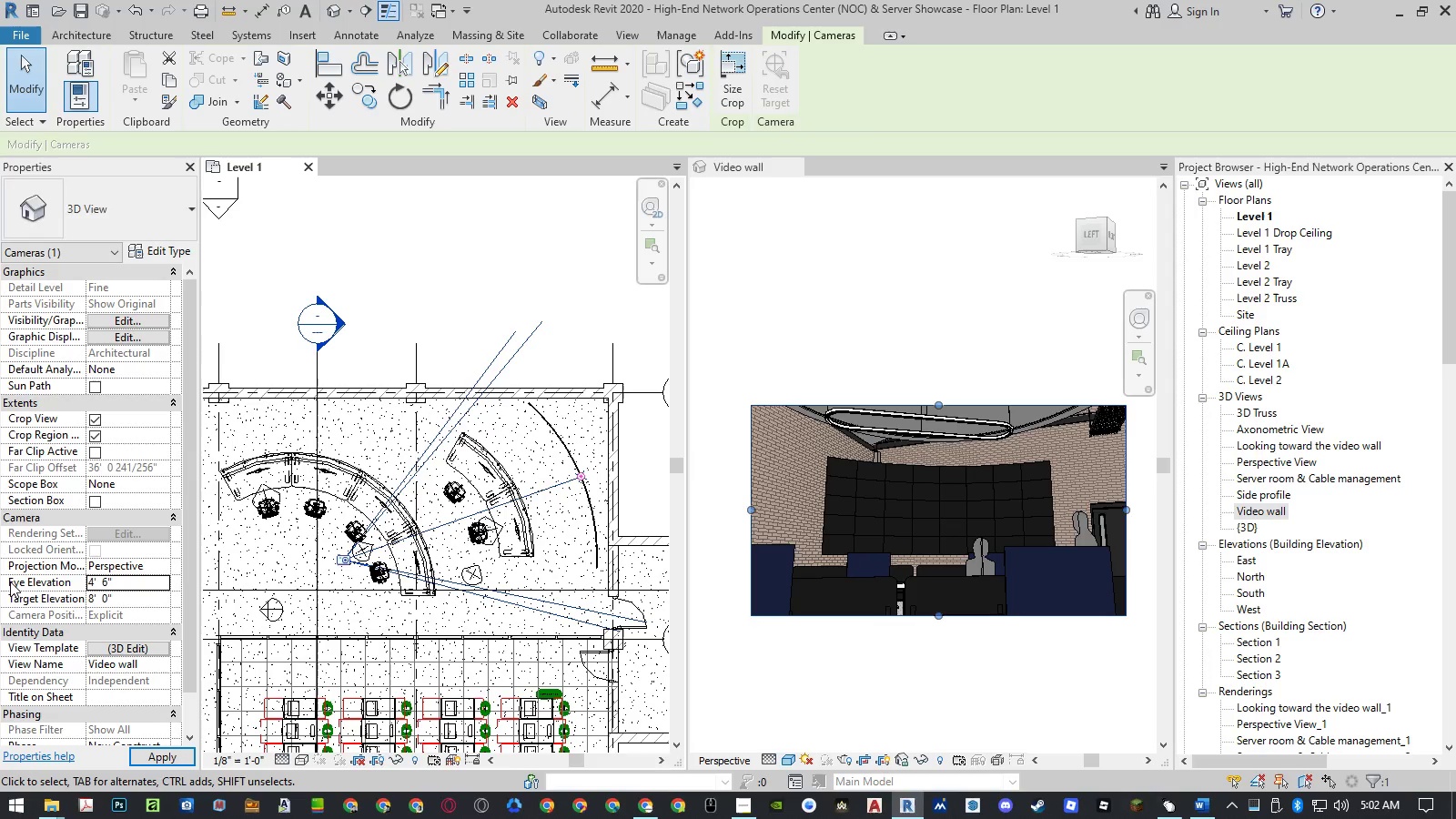 
key(NumpadEnter)
 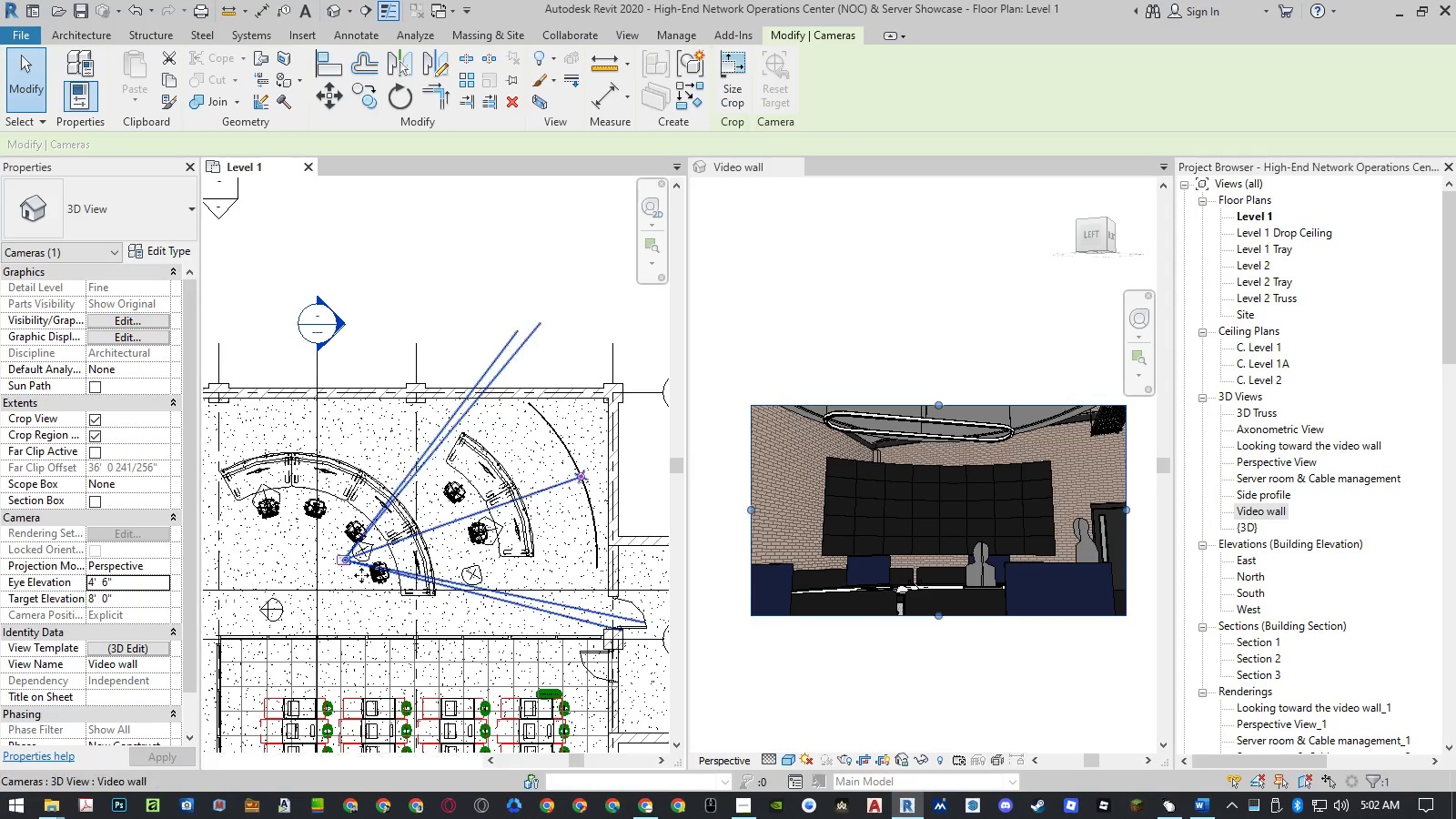 
left_click_drag(start_coordinate=[342, 561], to_coordinate=[326, 517])
 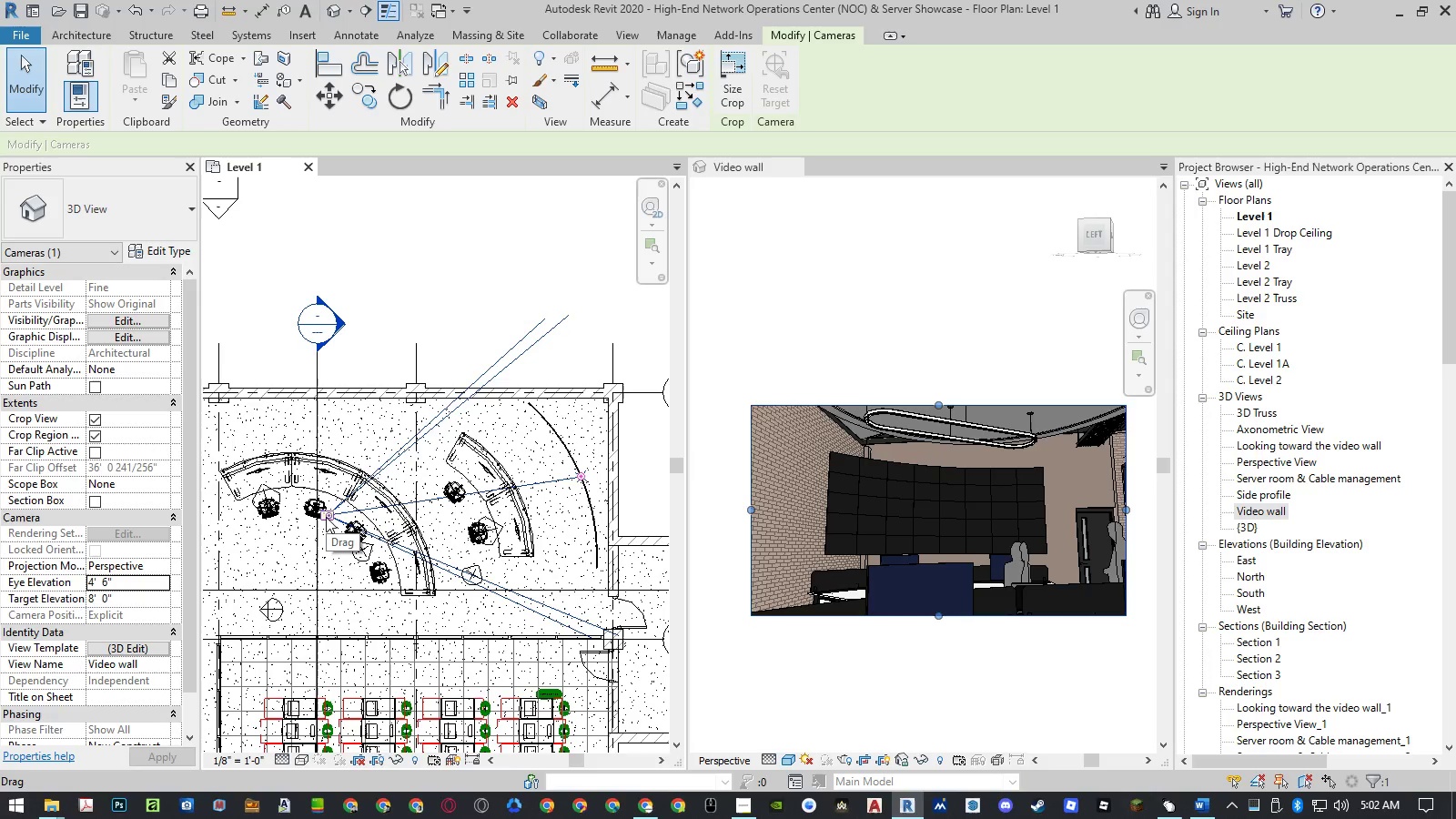 
left_click_drag(start_coordinate=[326, 517], to_coordinate=[359, 531])
 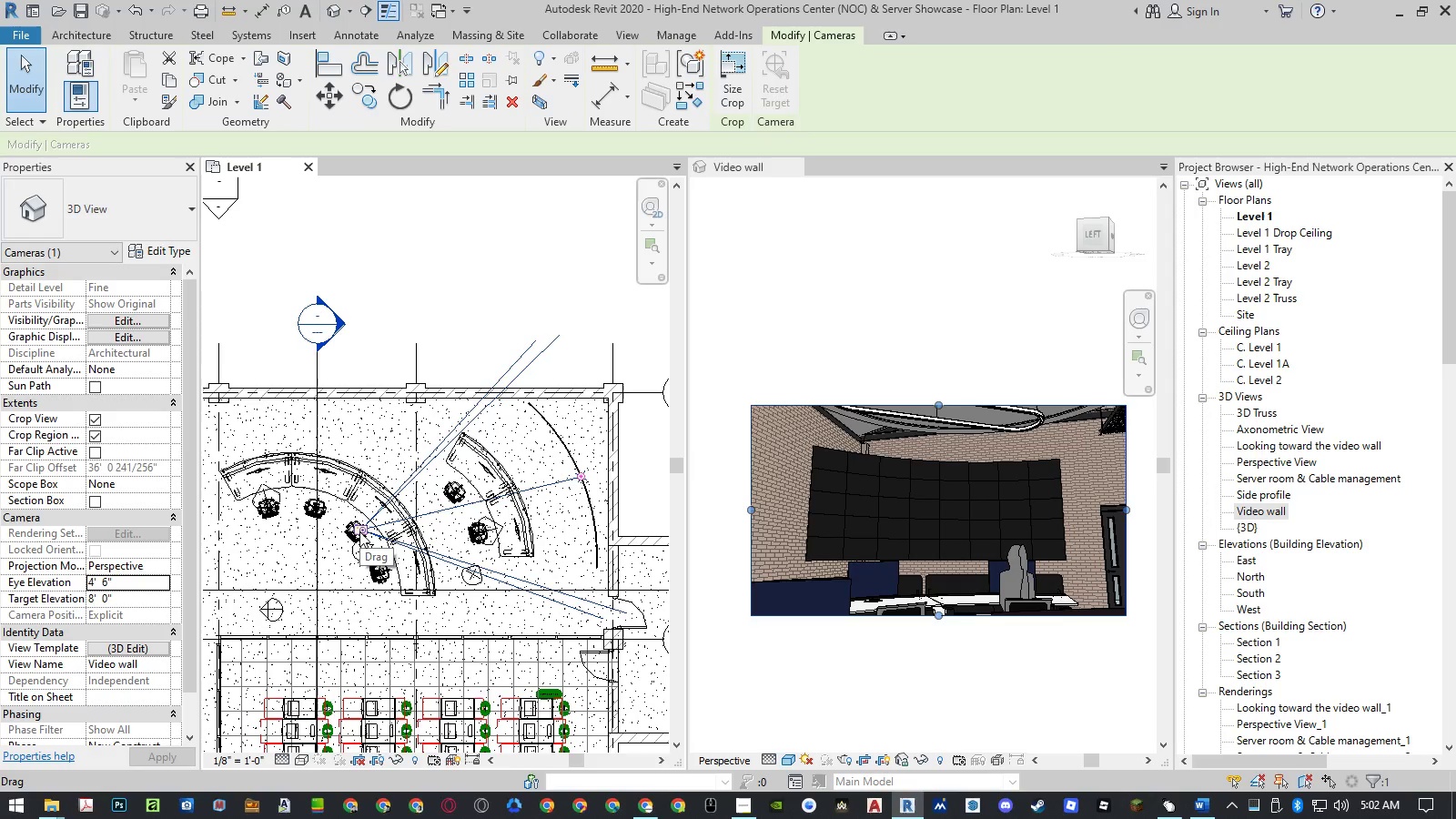 
left_click_drag(start_coordinate=[359, 531], to_coordinate=[379, 571])
 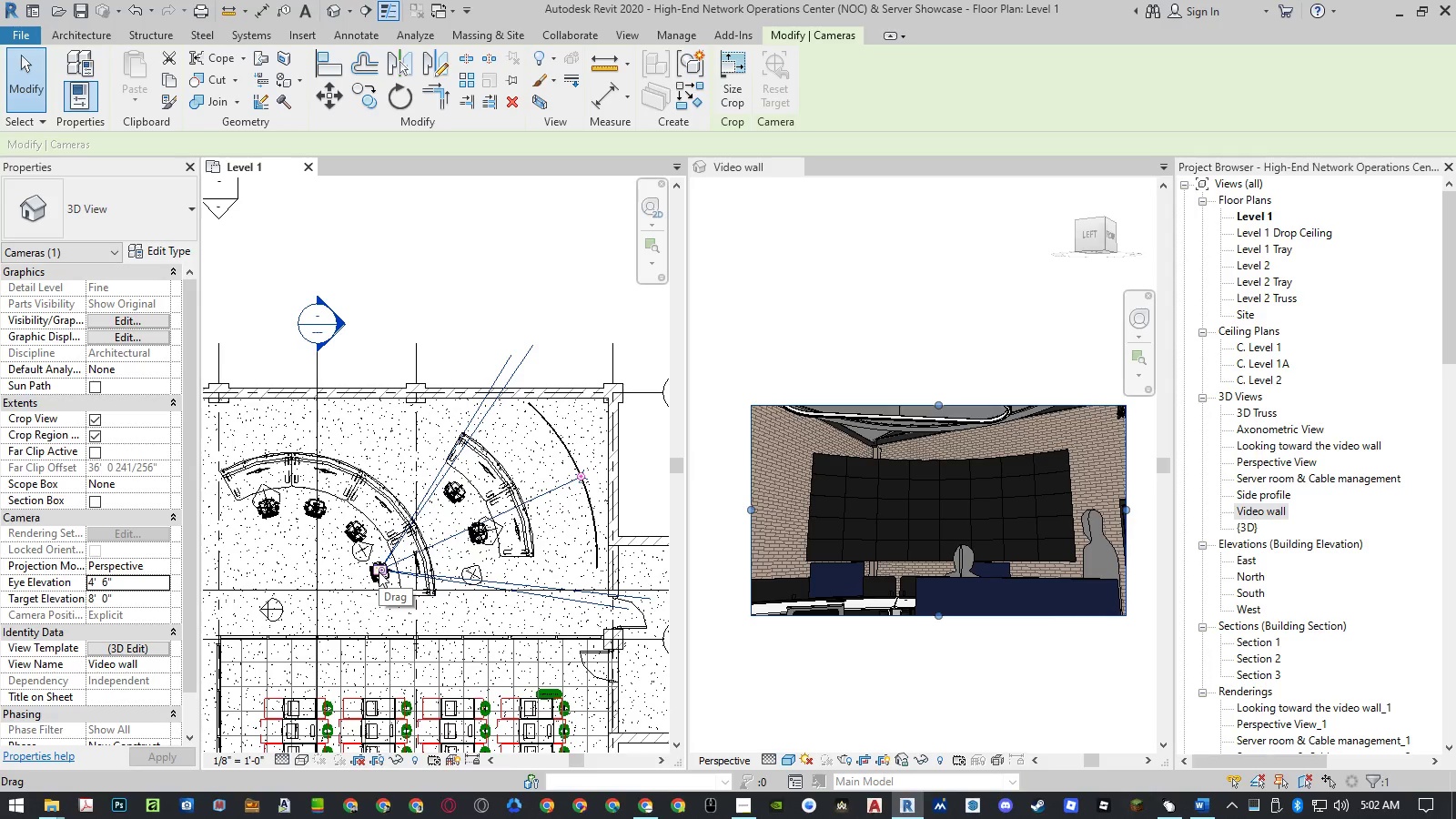 
left_click_drag(start_coordinate=[379, 571], to_coordinate=[358, 531])
 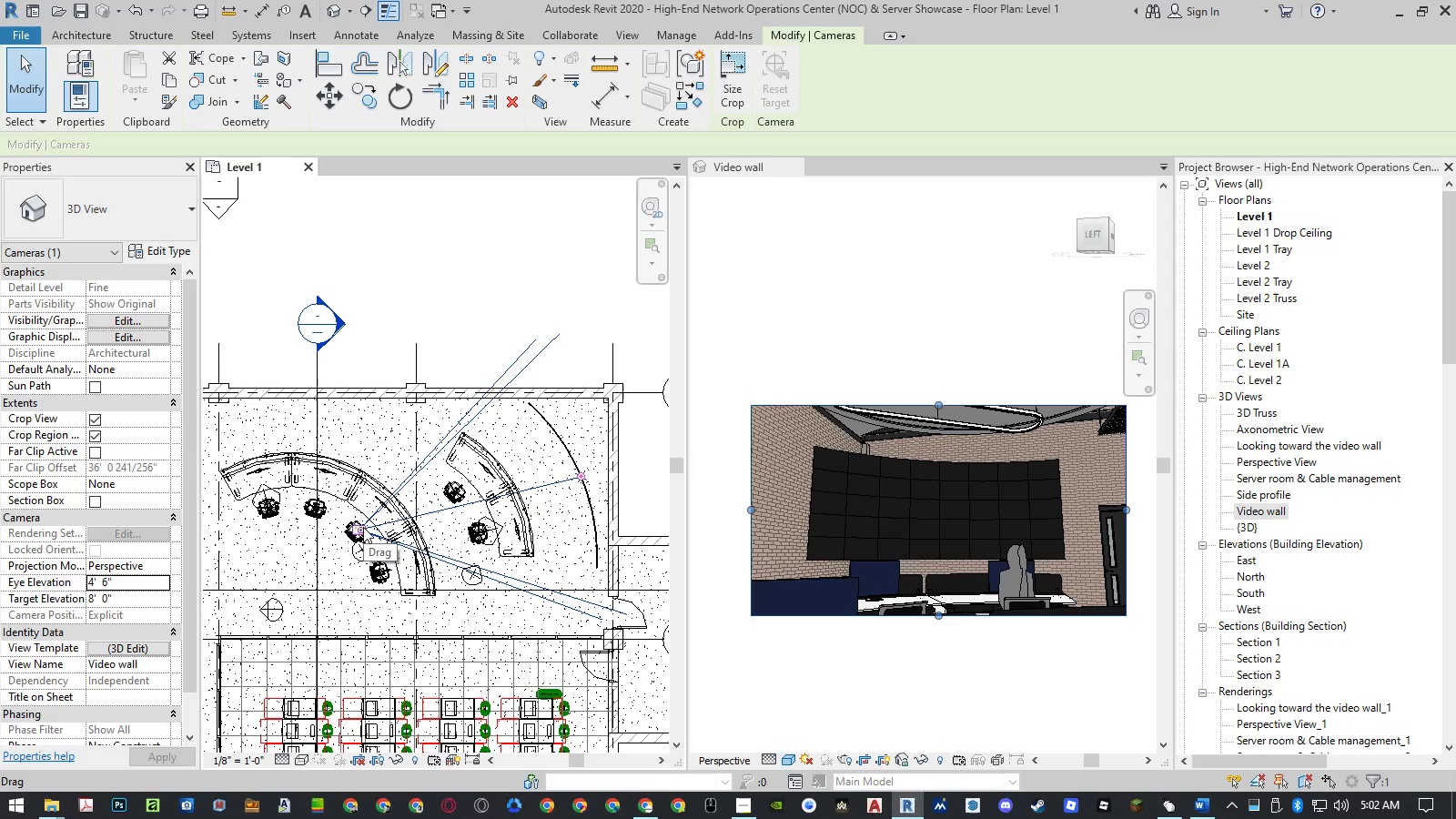 
left_click_drag(start_coordinate=[358, 529], to_coordinate=[306, 560])
 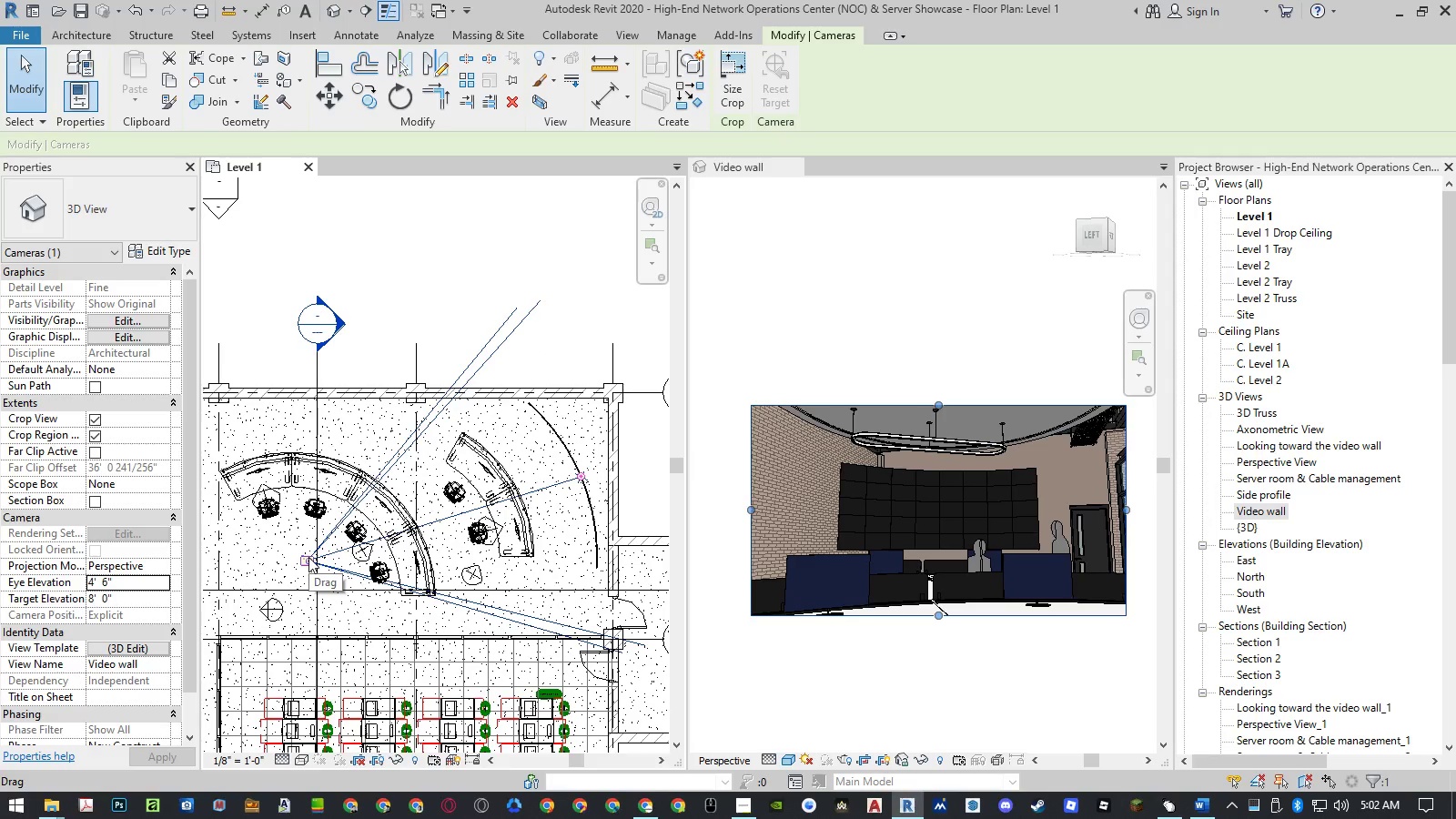 
left_click_drag(start_coordinate=[308, 558], to_coordinate=[345, 622])
 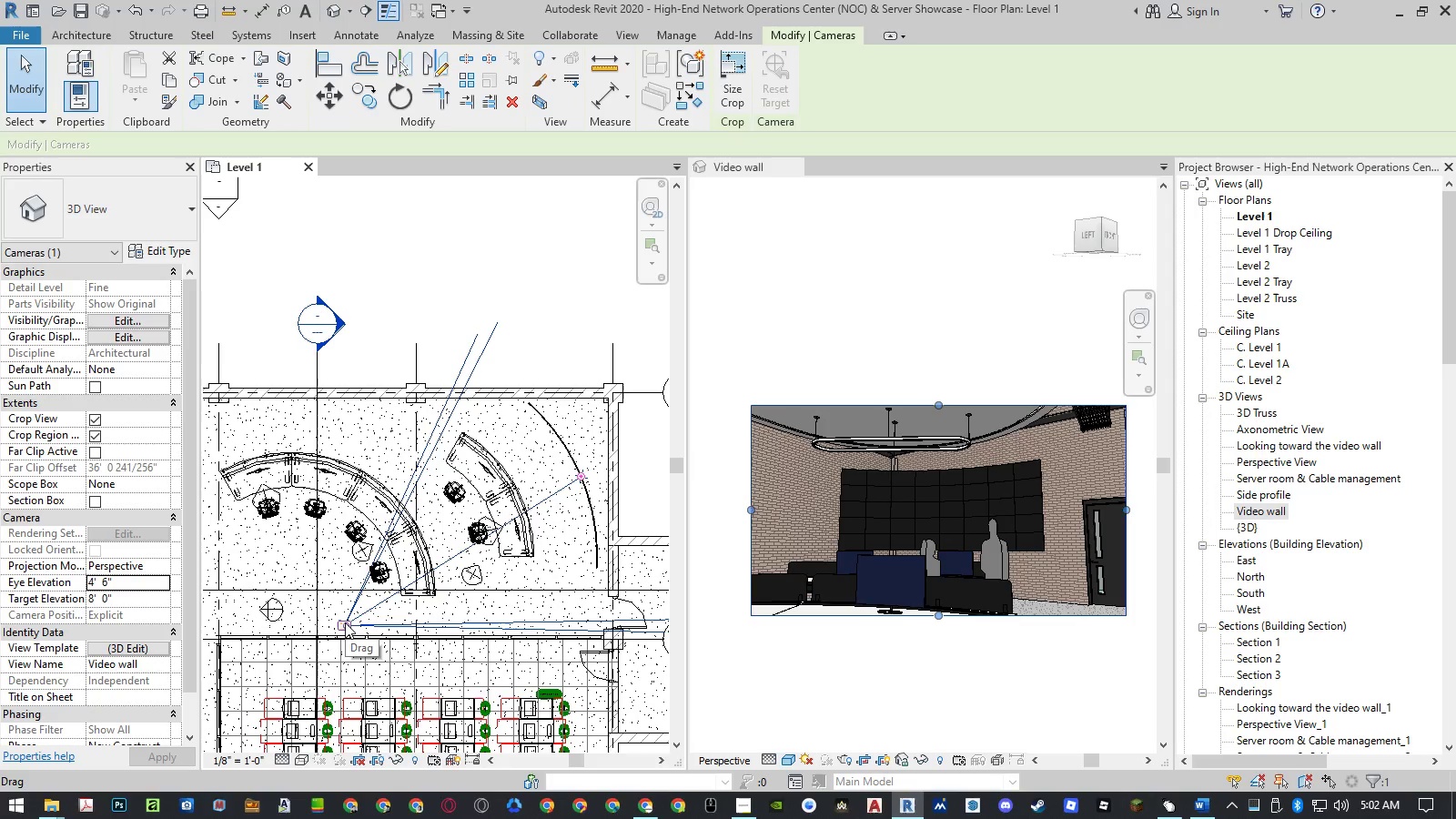 
left_click_drag(start_coordinate=[345, 622], to_coordinate=[254, 442])
 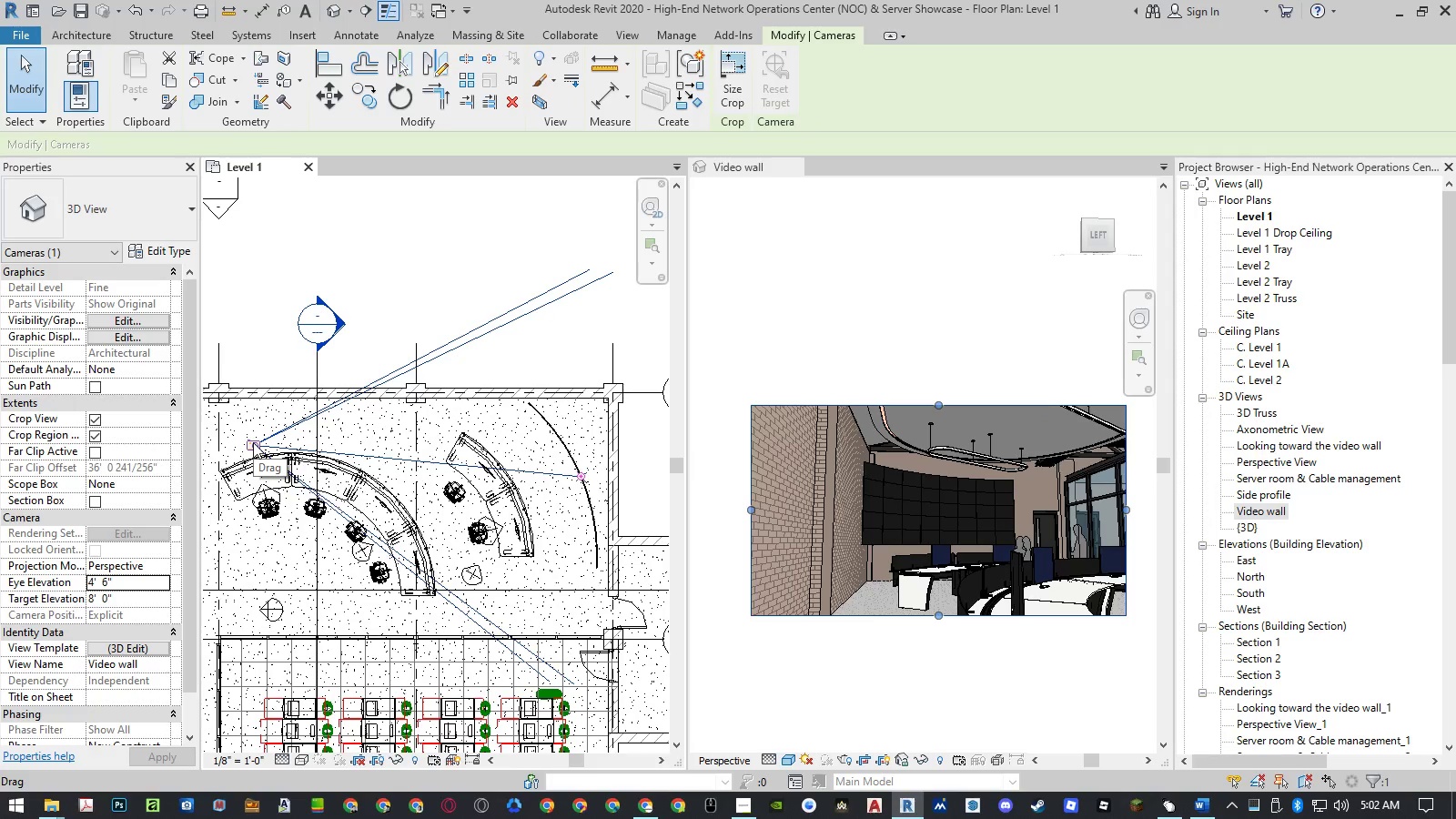 
left_click_drag(start_coordinate=[253, 442], to_coordinate=[227, 525])
 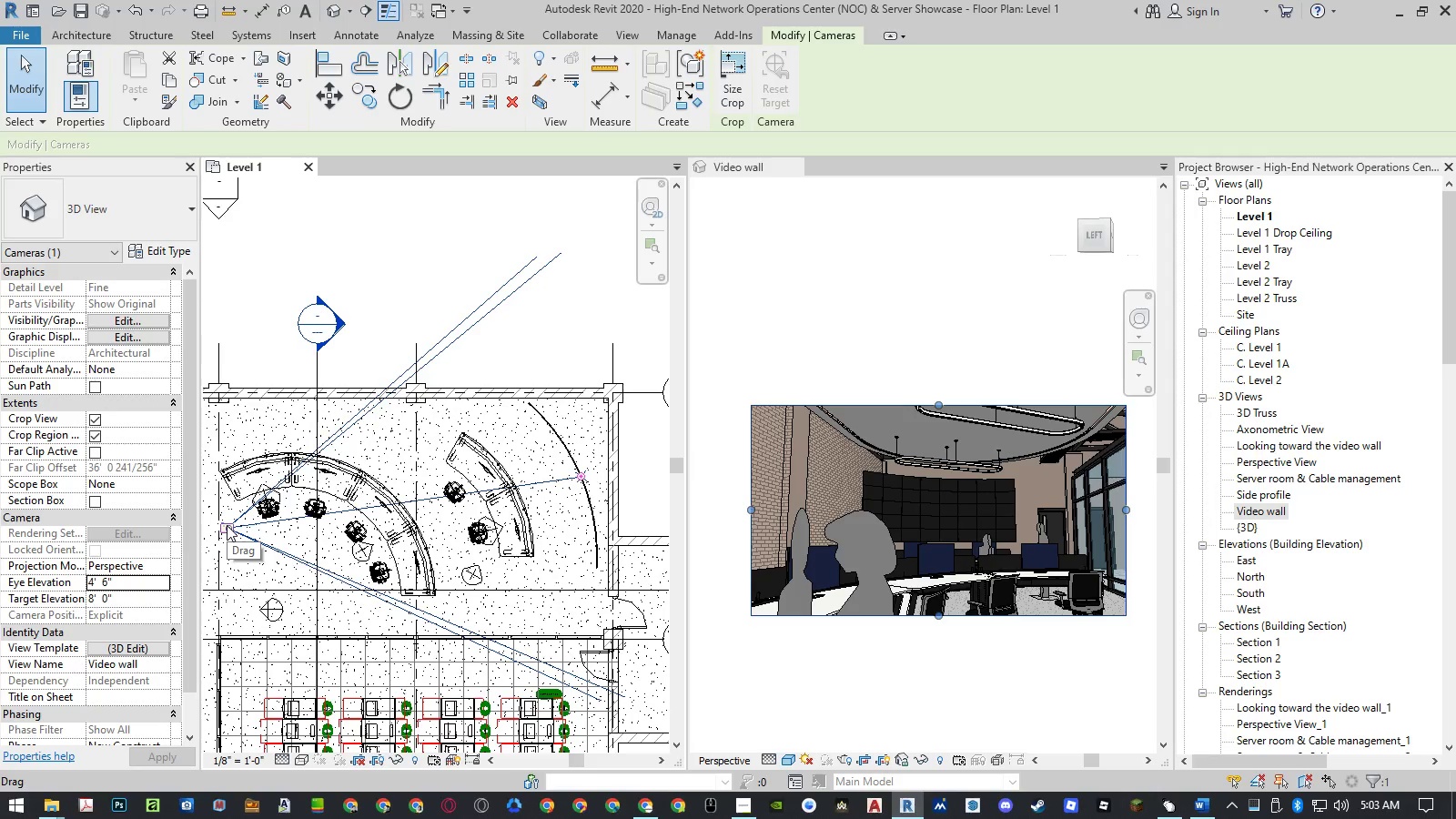 
left_click_drag(start_coordinate=[227, 525], to_coordinate=[268, 588])
 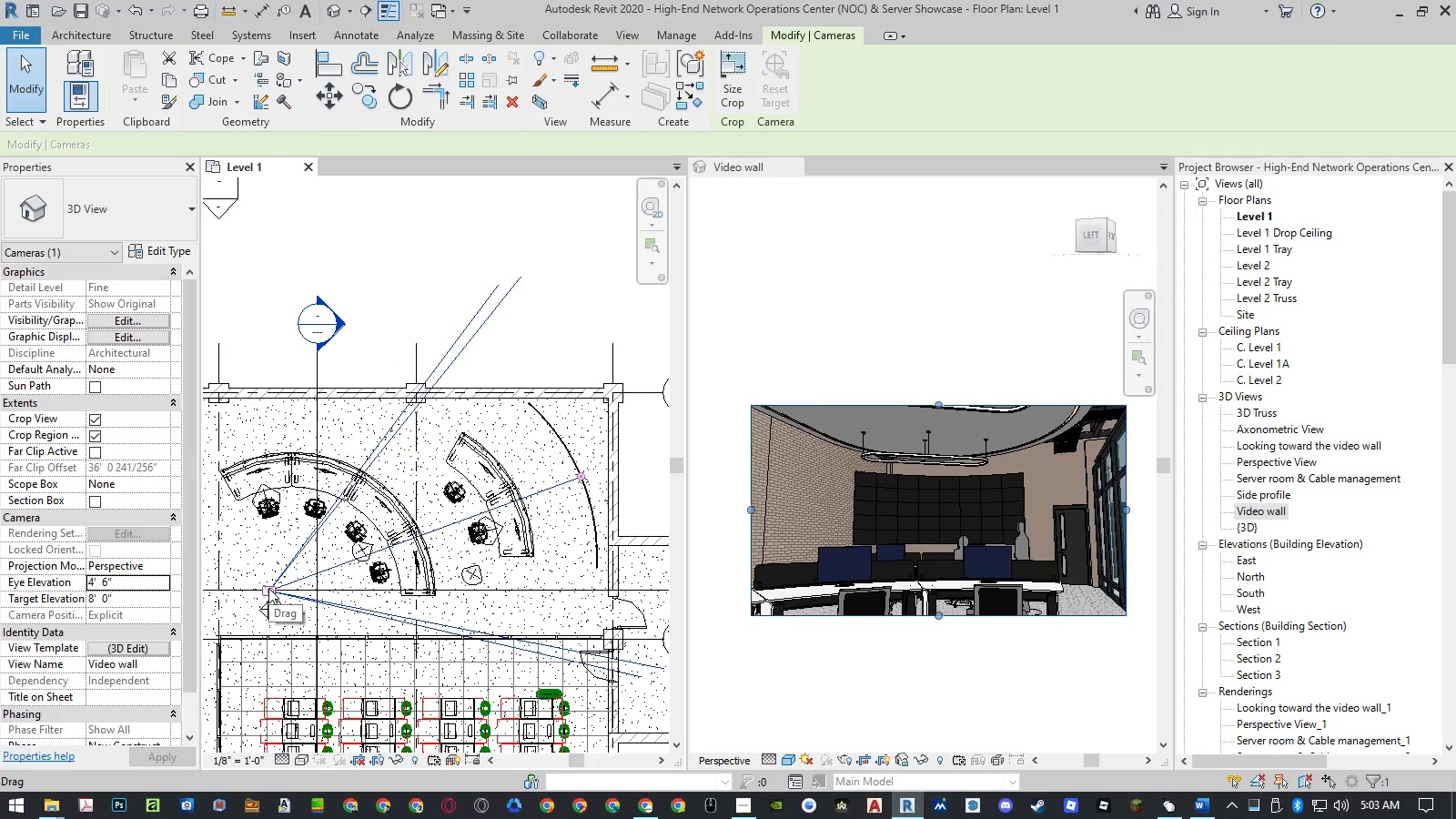 
left_click_drag(start_coordinate=[268, 588], to_coordinate=[287, 612])
 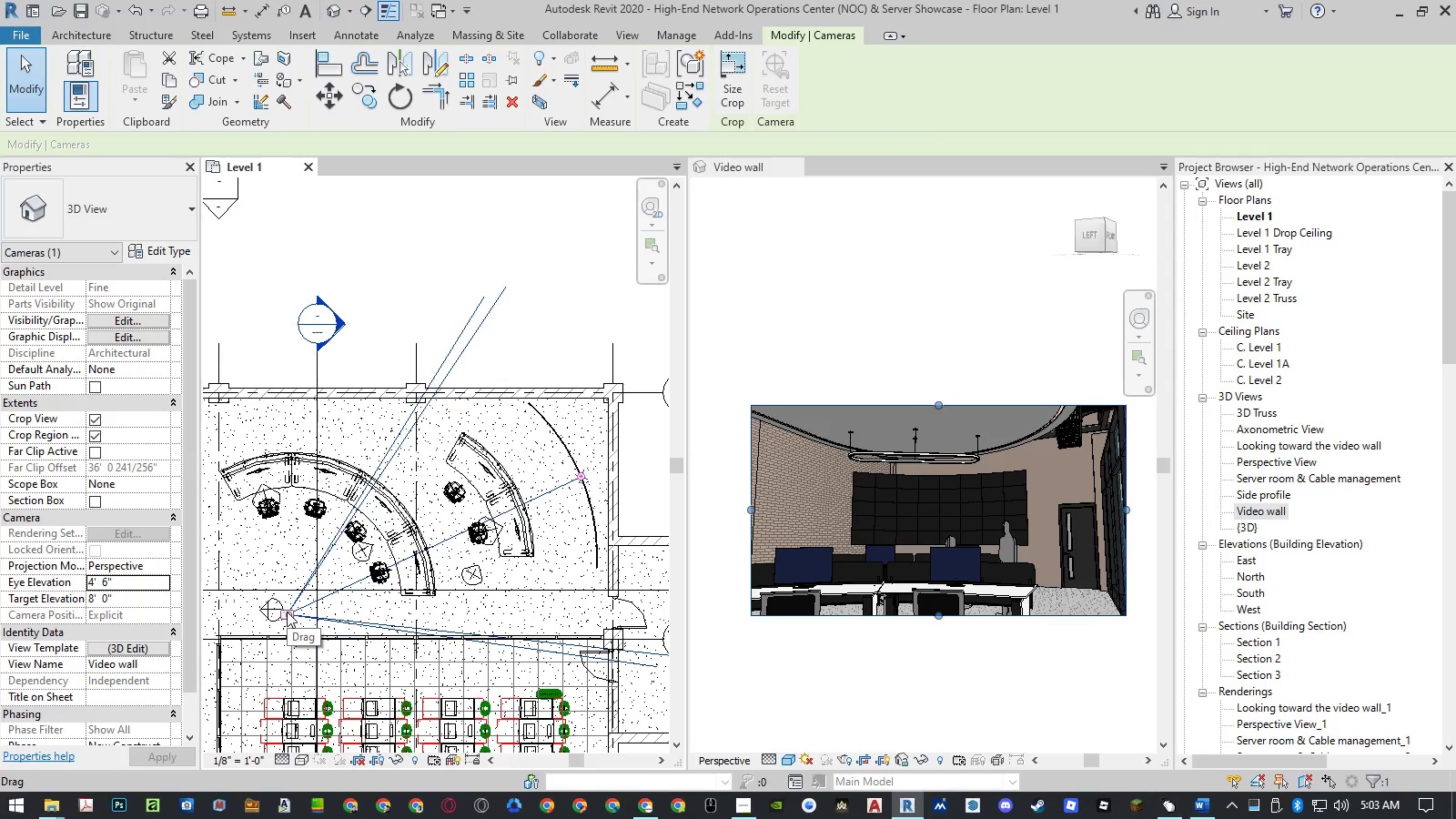 
left_click_drag(start_coordinate=[287, 612], to_coordinate=[339, 617])
 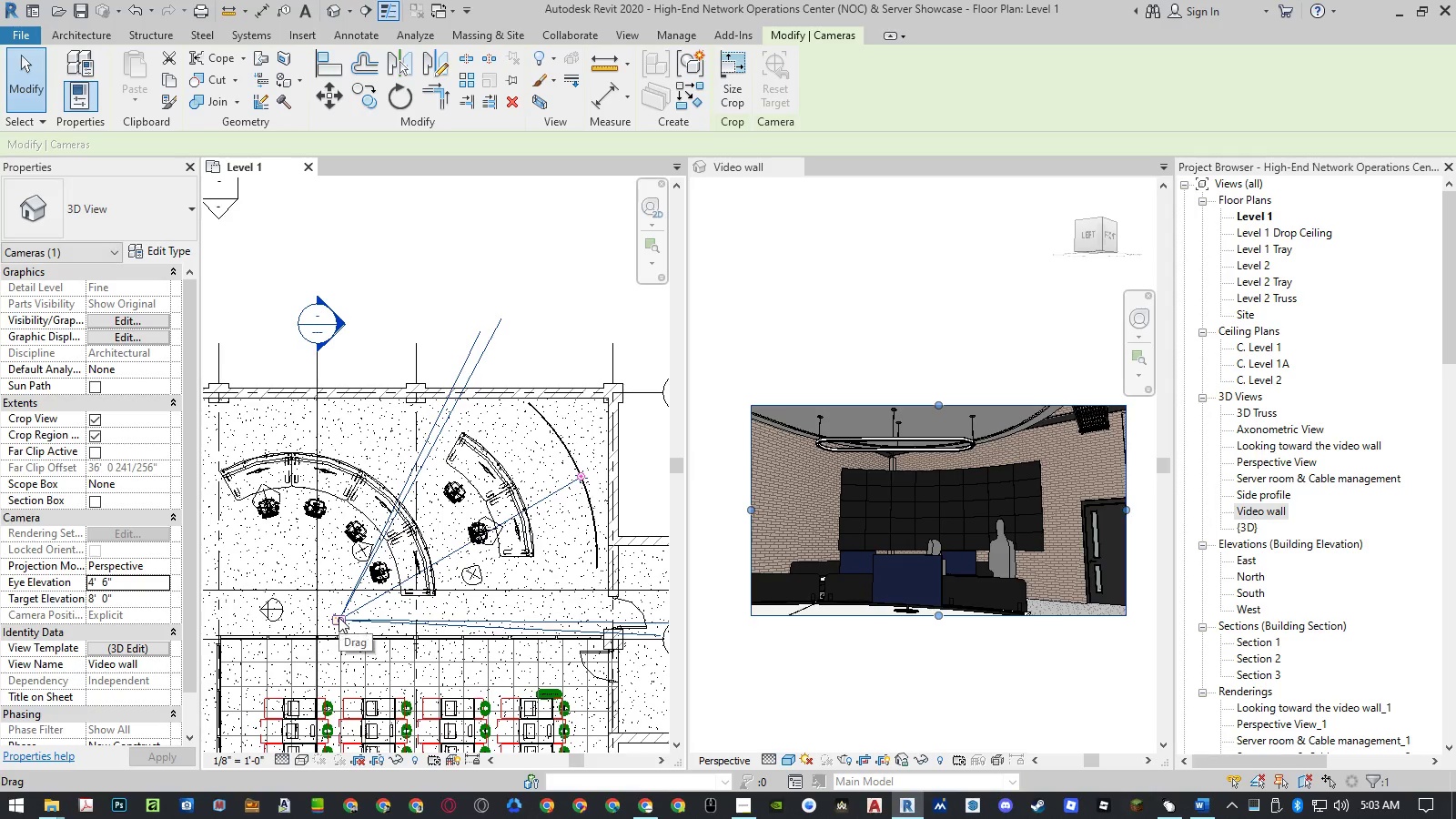 
left_click_drag(start_coordinate=[339, 617], to_coordinate=[481, 622])
 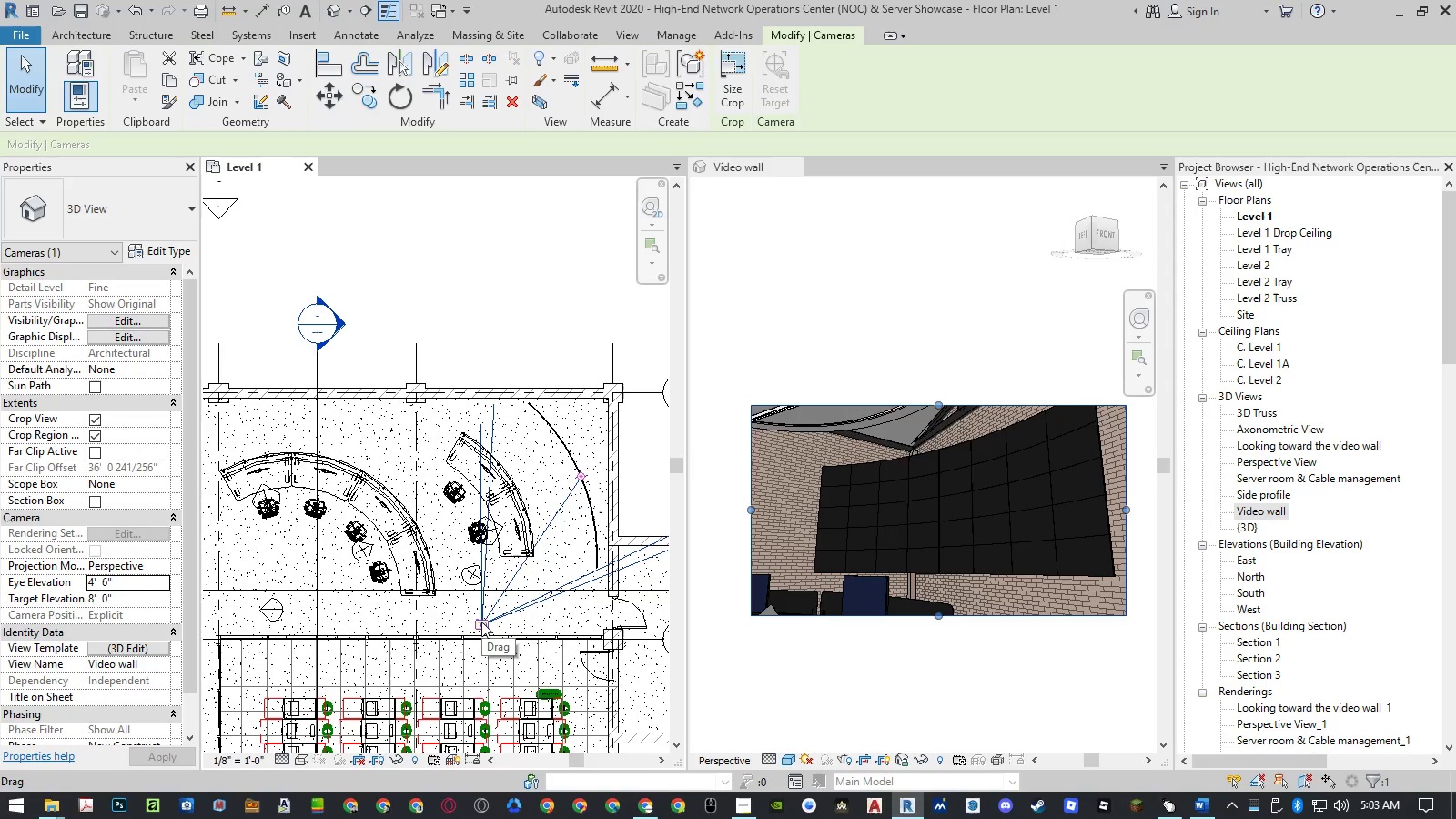 
left_click_drag(start_coordinate=[481, 622], to_coordinate=[459, 622])
 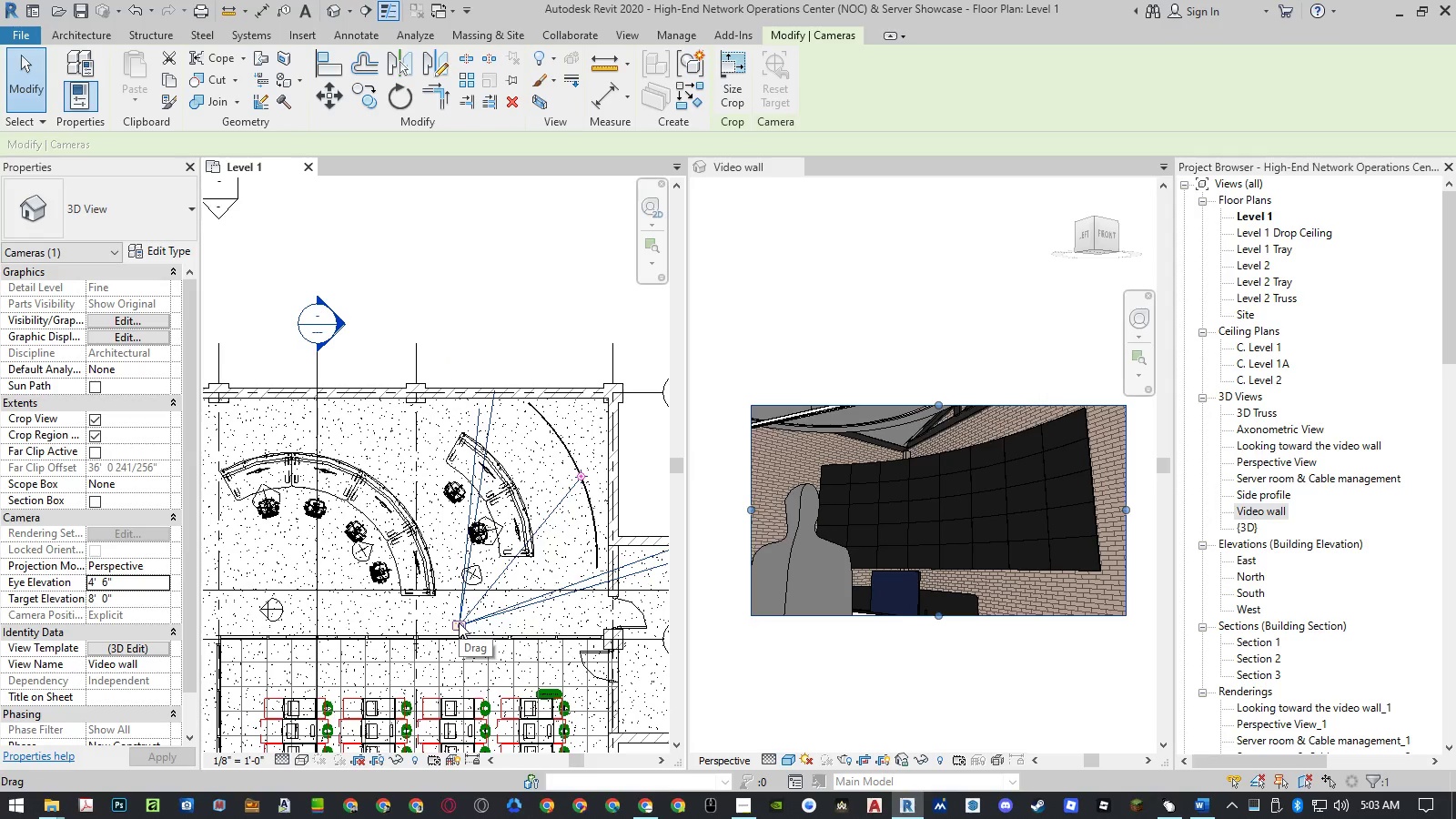 
left_click_drag(start_coordinate=[459, 622], to_coordinate=[429, 614])
 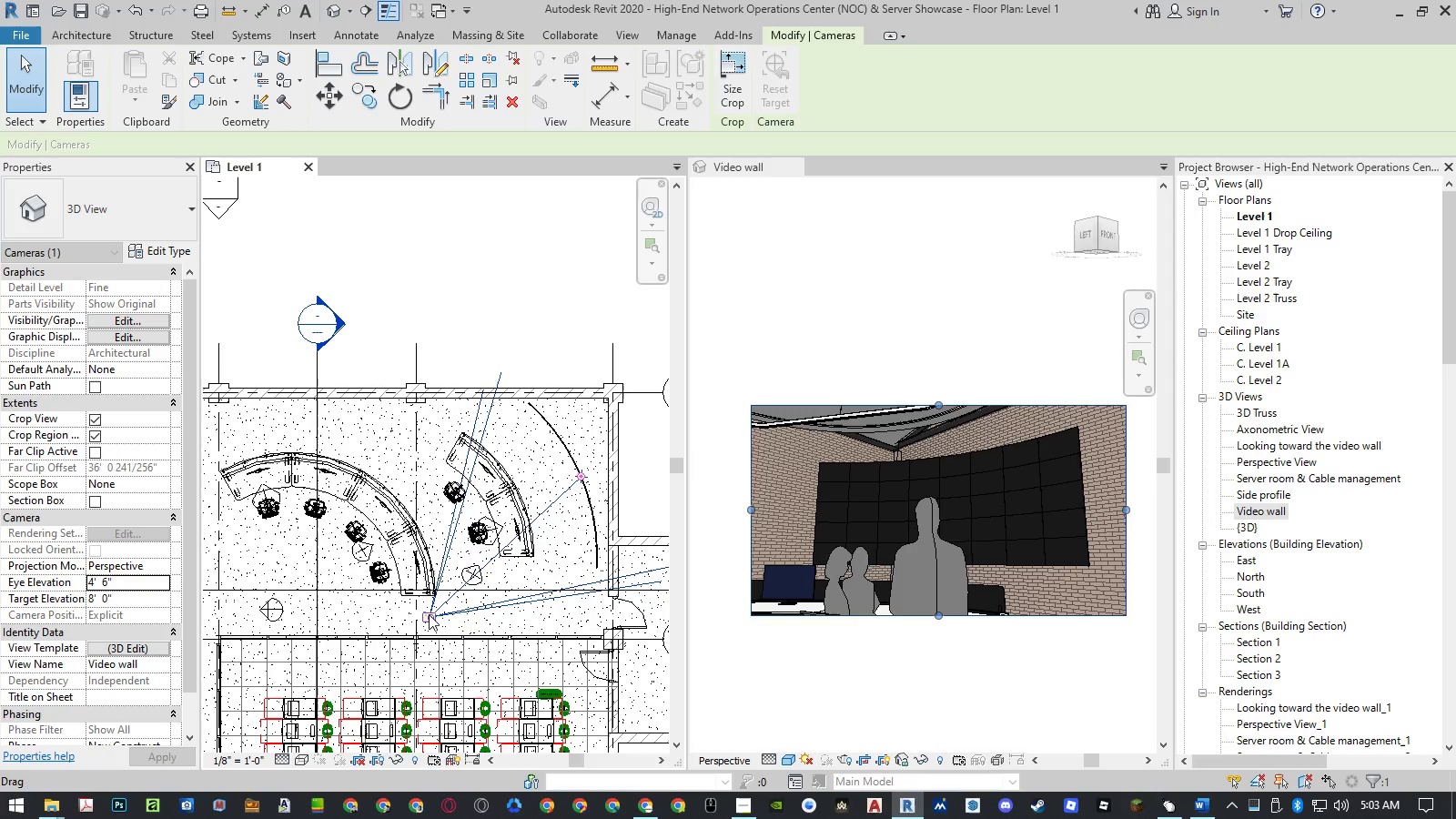 
left_click_drag(start_coordinate=[429, 614], to_coordinate=[389, 612])
 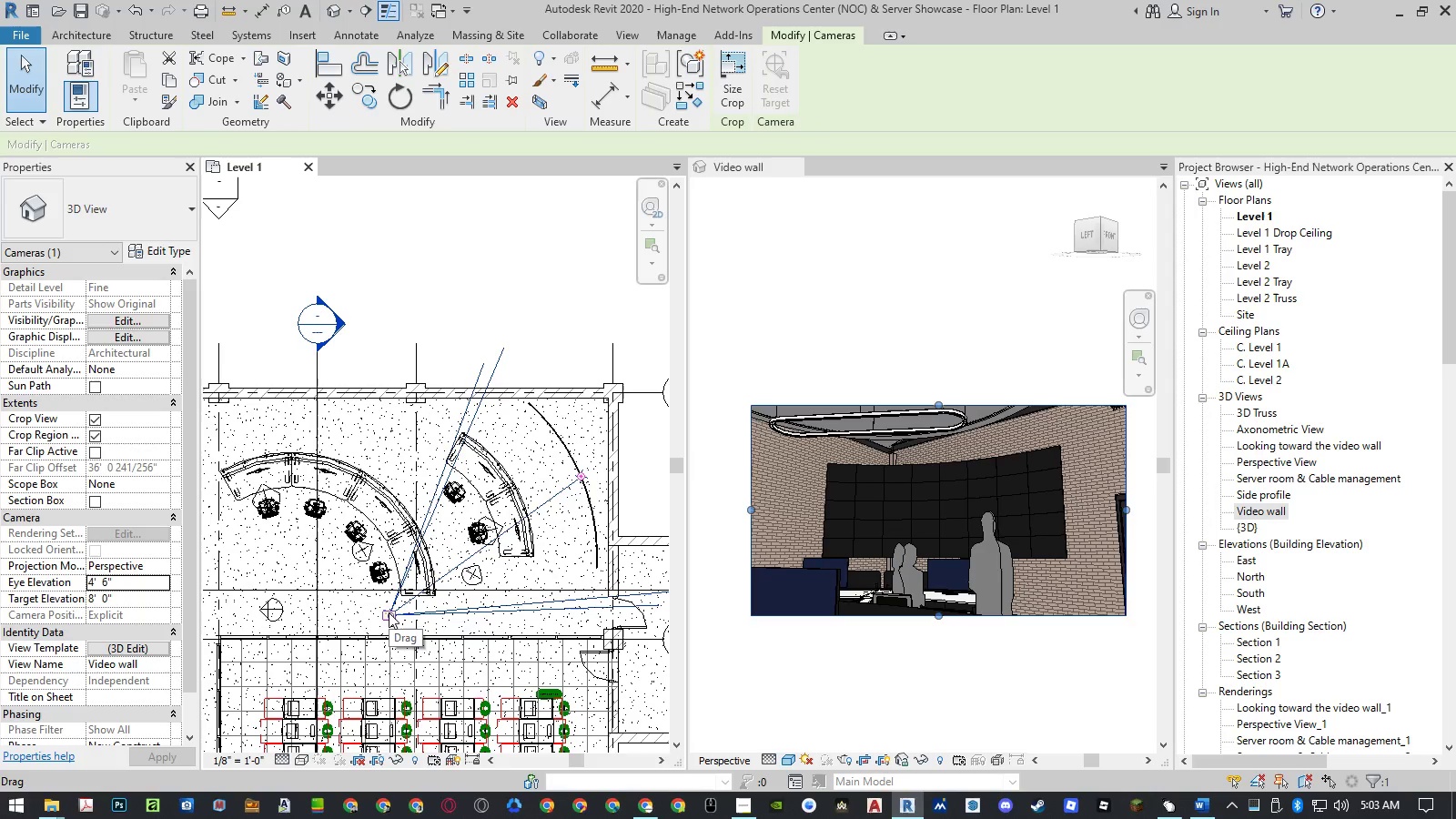 
wait(6.67)
 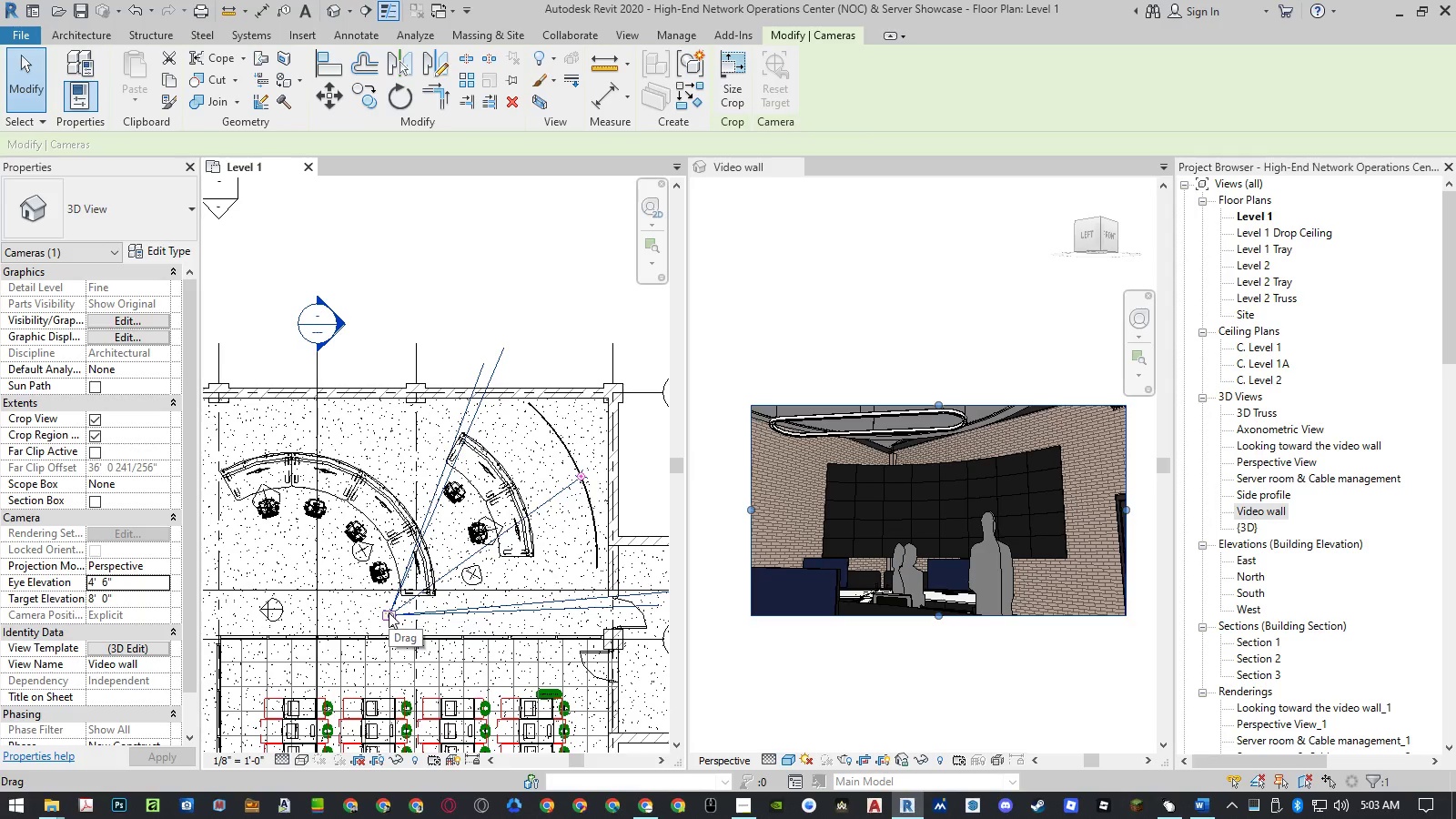 
left_click([484, 574])
 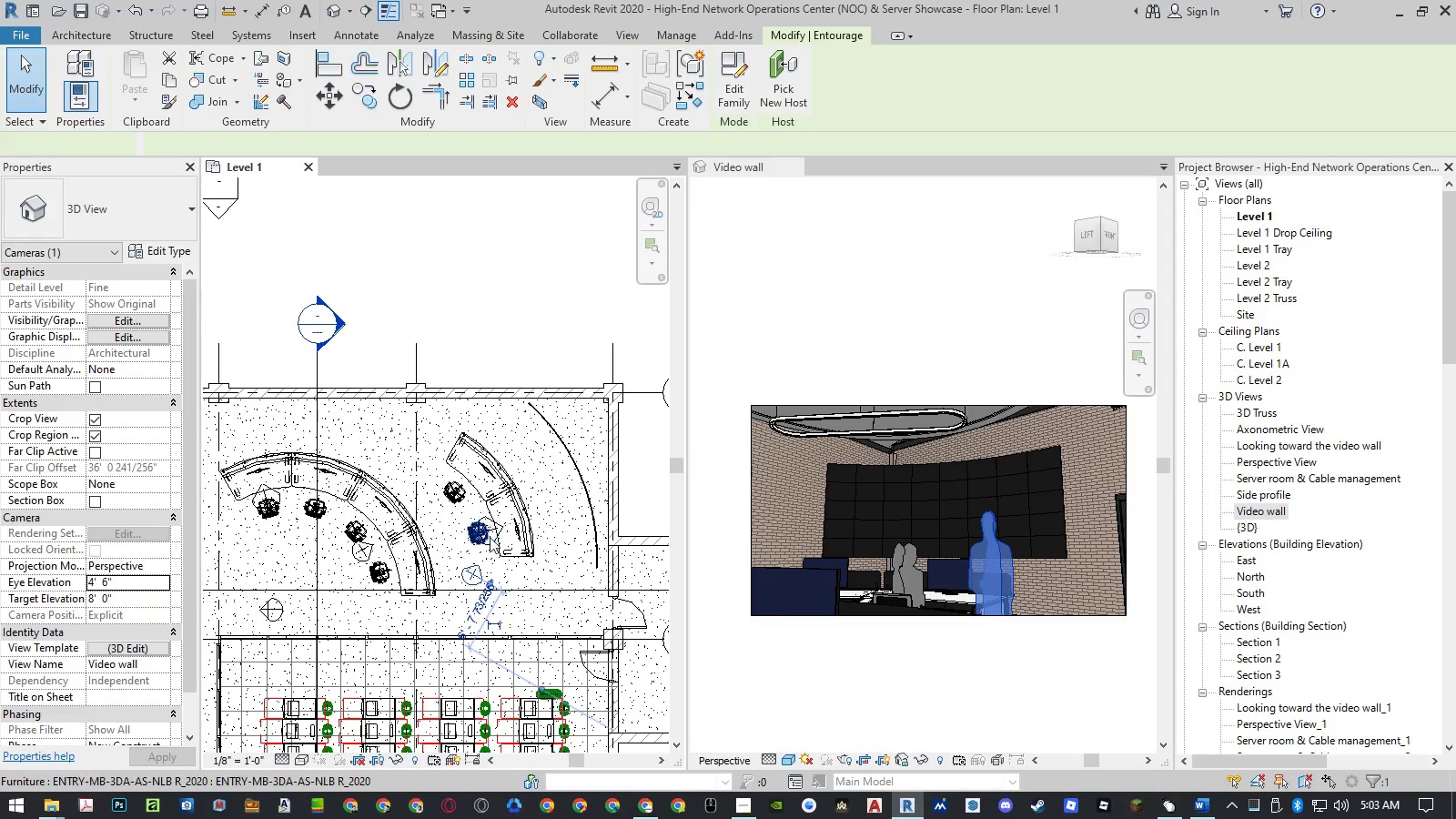 
hold_key(key=ControlLeft, duration=1.5)
 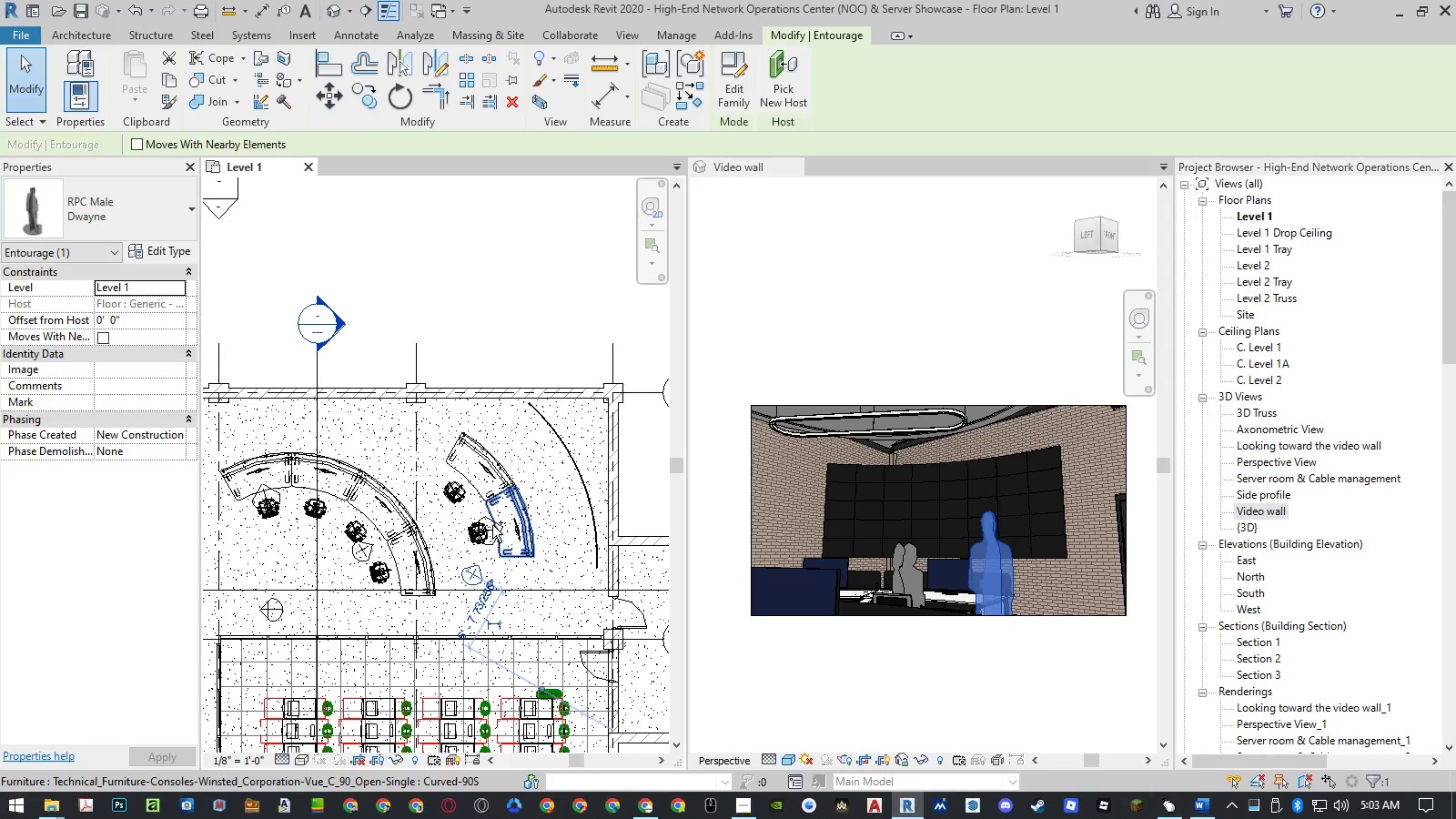 
hold_key(key=ControlLeft, duration=1.51)
 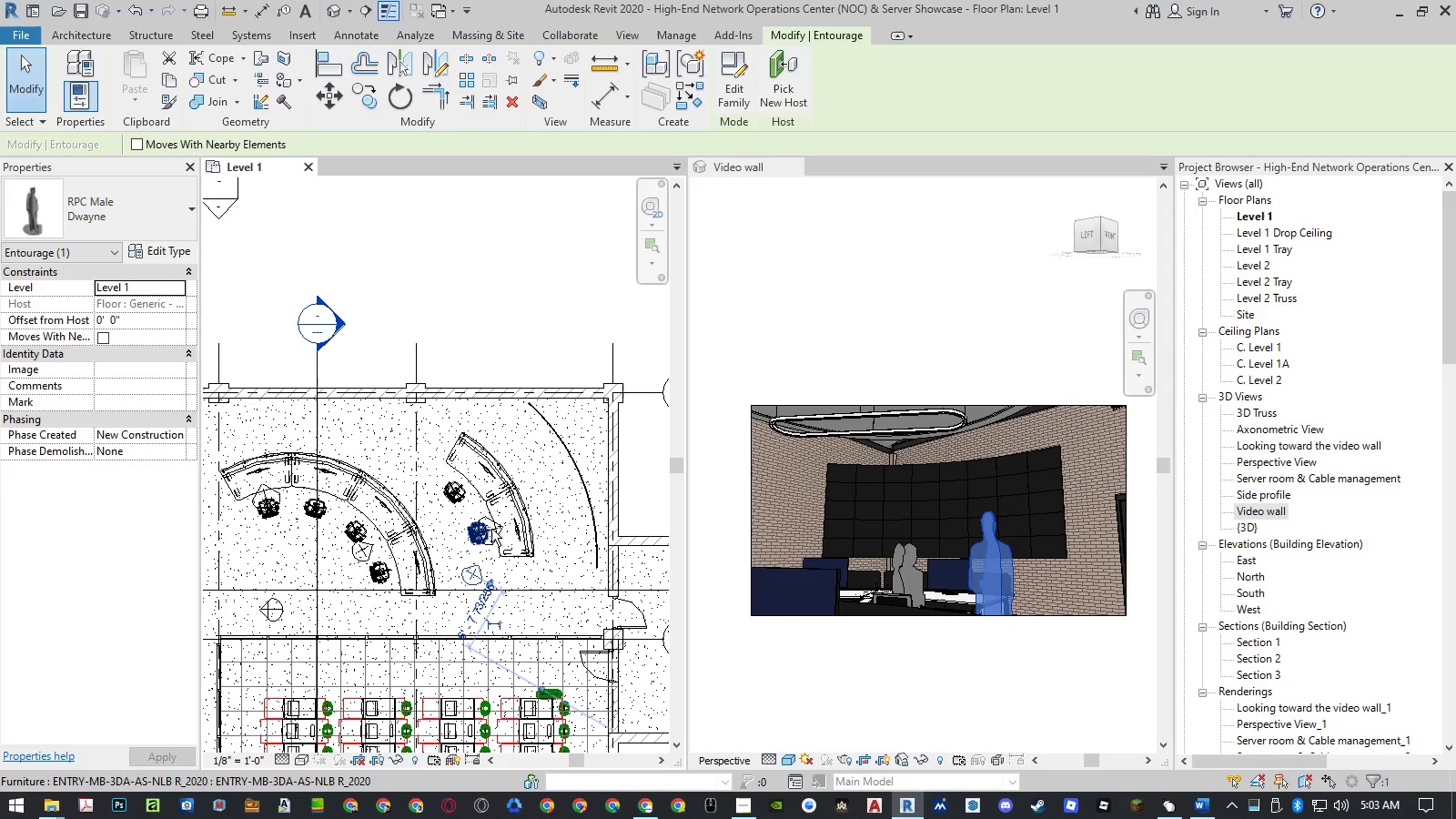 
hold_key(key=ControlLeft, duration=1.52)
 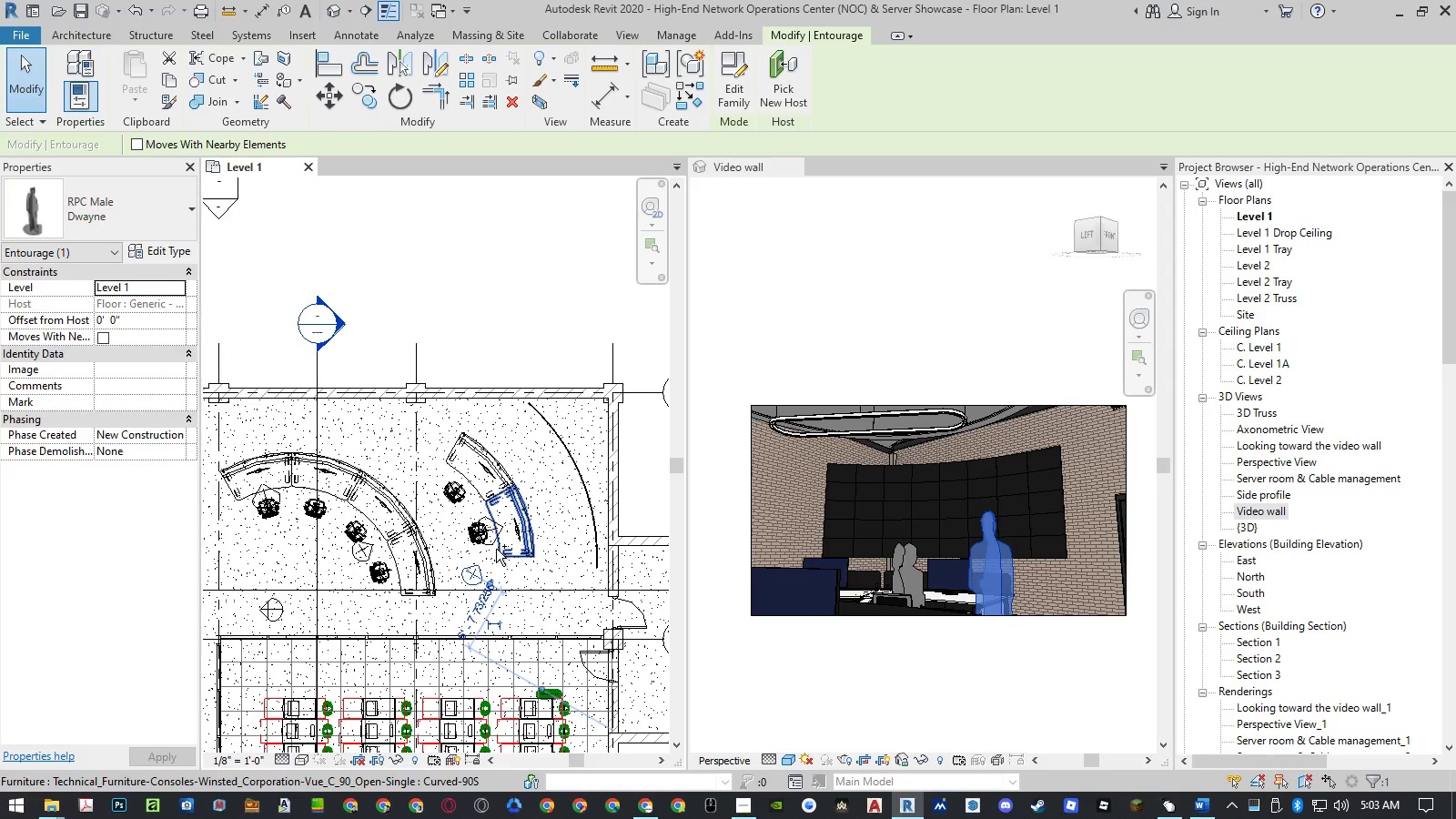 
hold_key(key=ControlLeft, duration=1.52)
 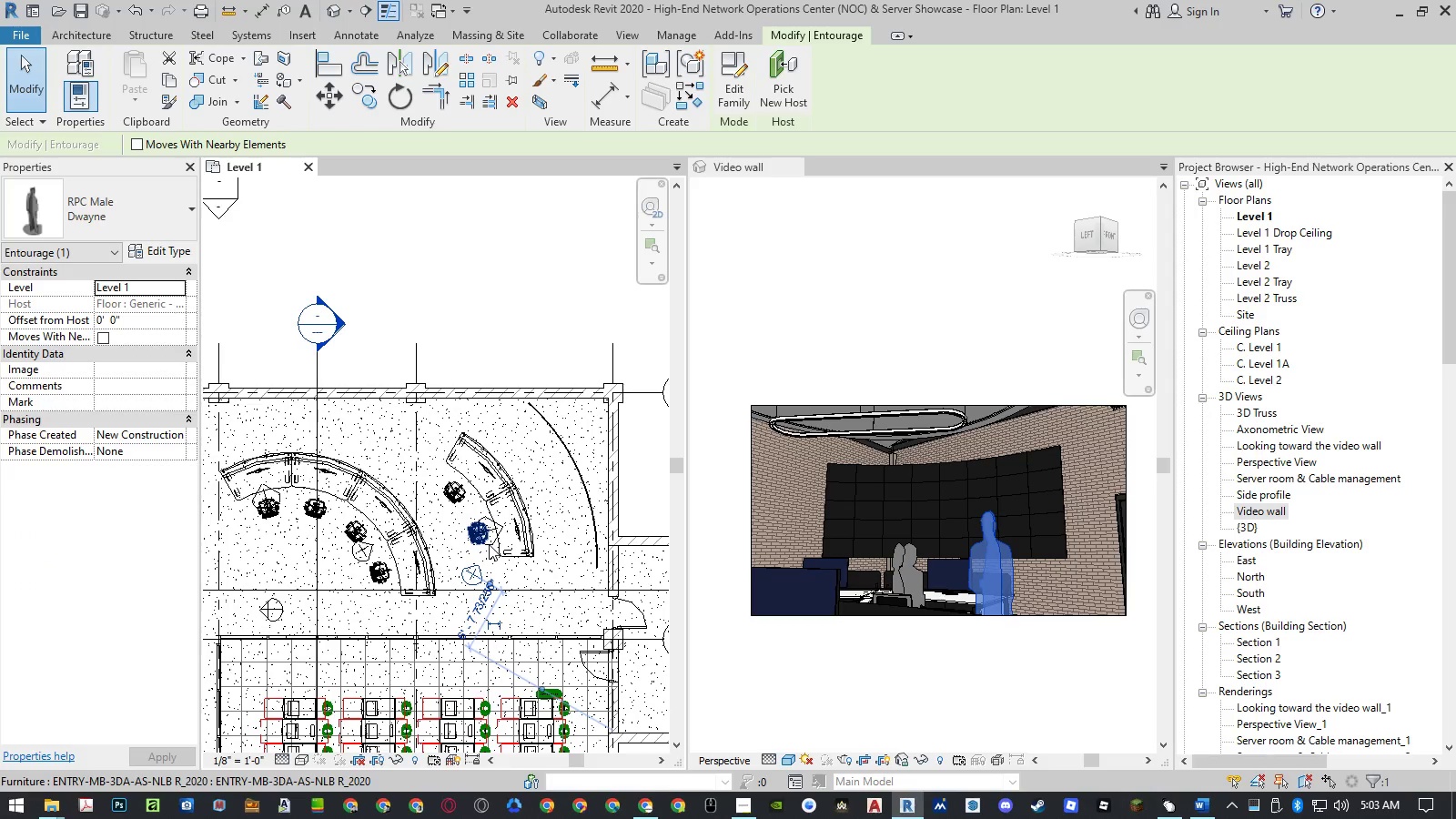 
scroll: coordinate [495, 541], scroll_direction: up, amount: 8.0
 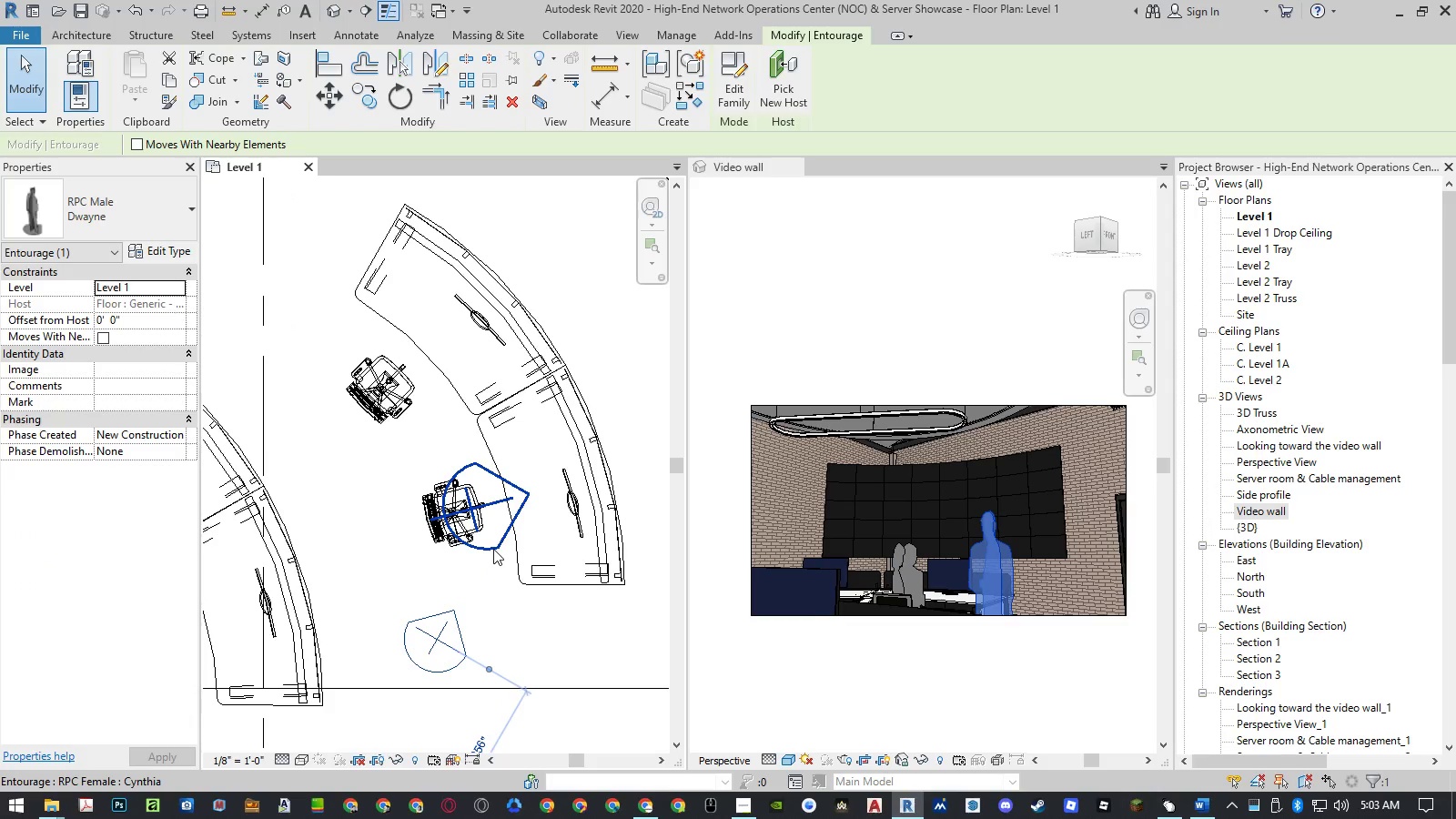 
hold_key(key=ControlLeft, duration=0.48)
left_click([493, 549])
 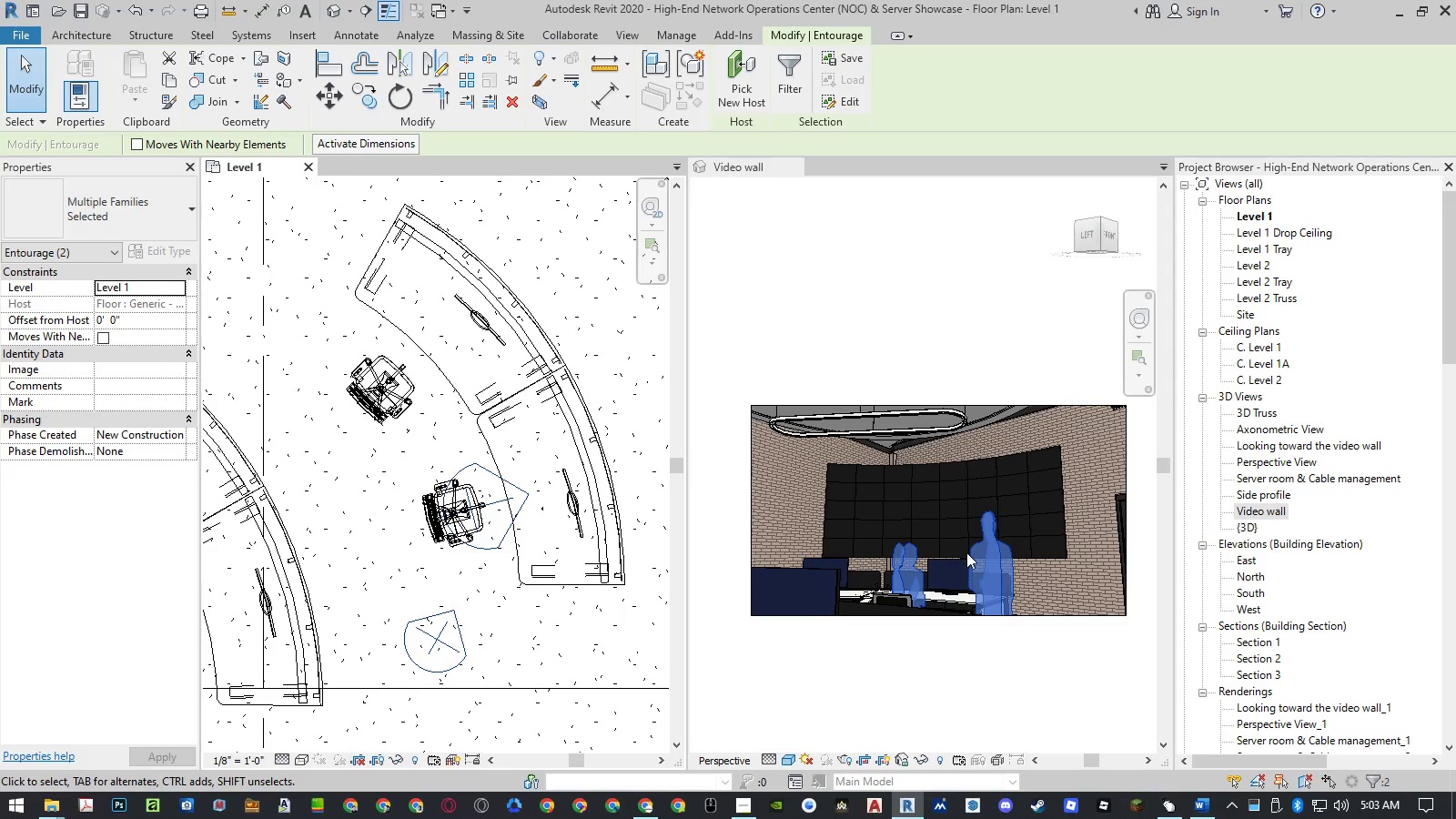 
right_click([983, 546])
 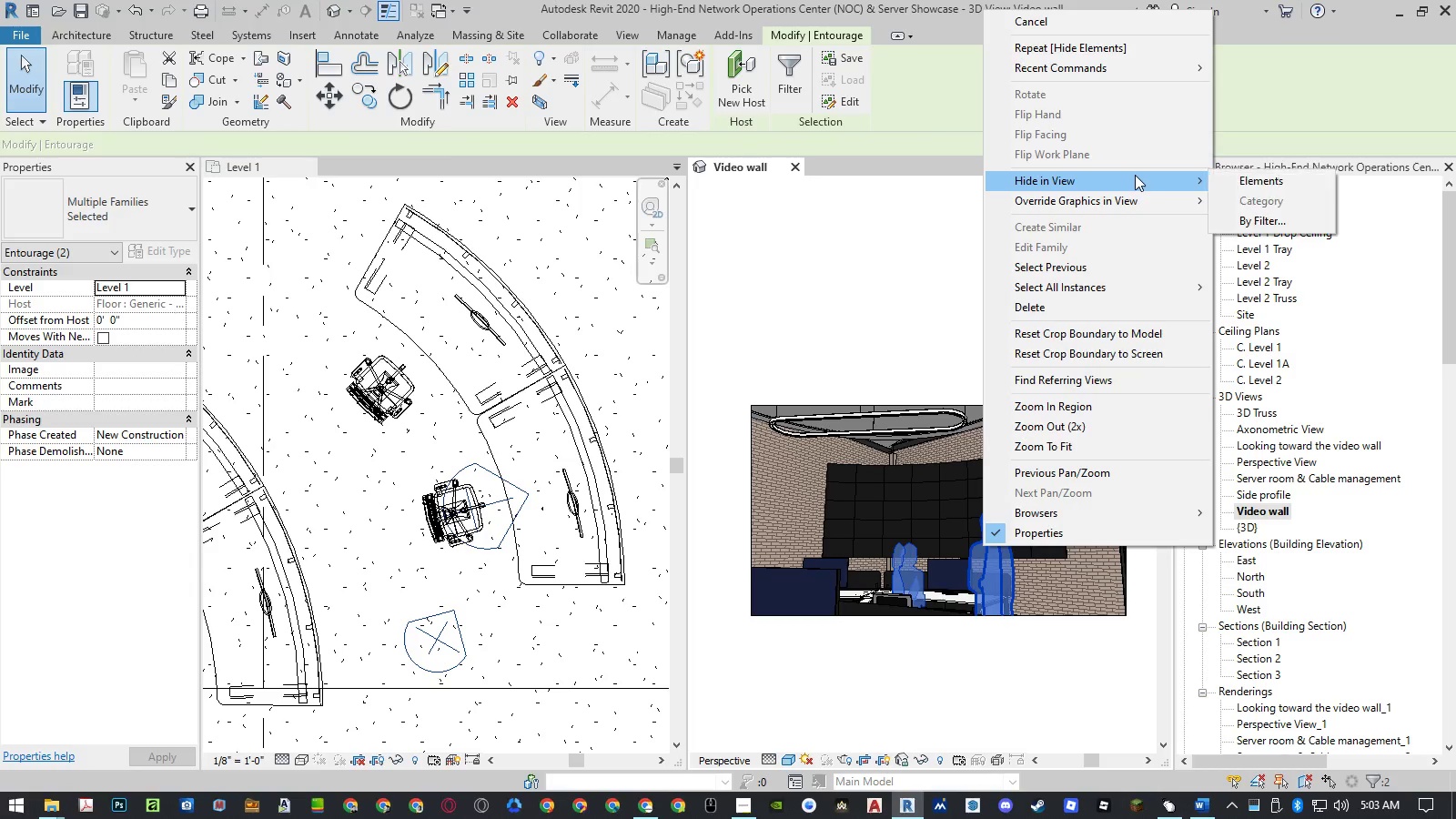 
double_click([1239, 181])
 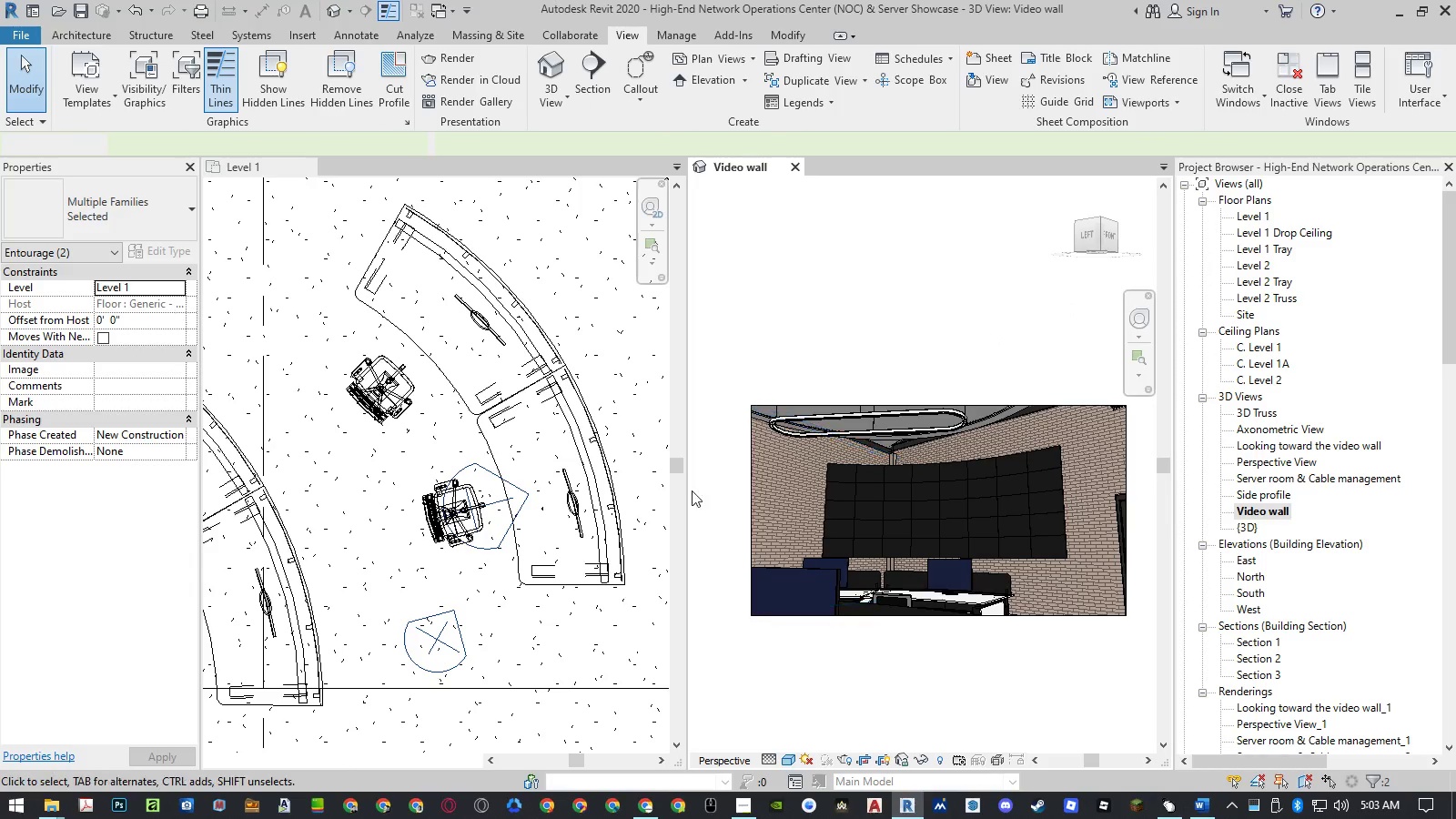 
left_click([707, 555])
 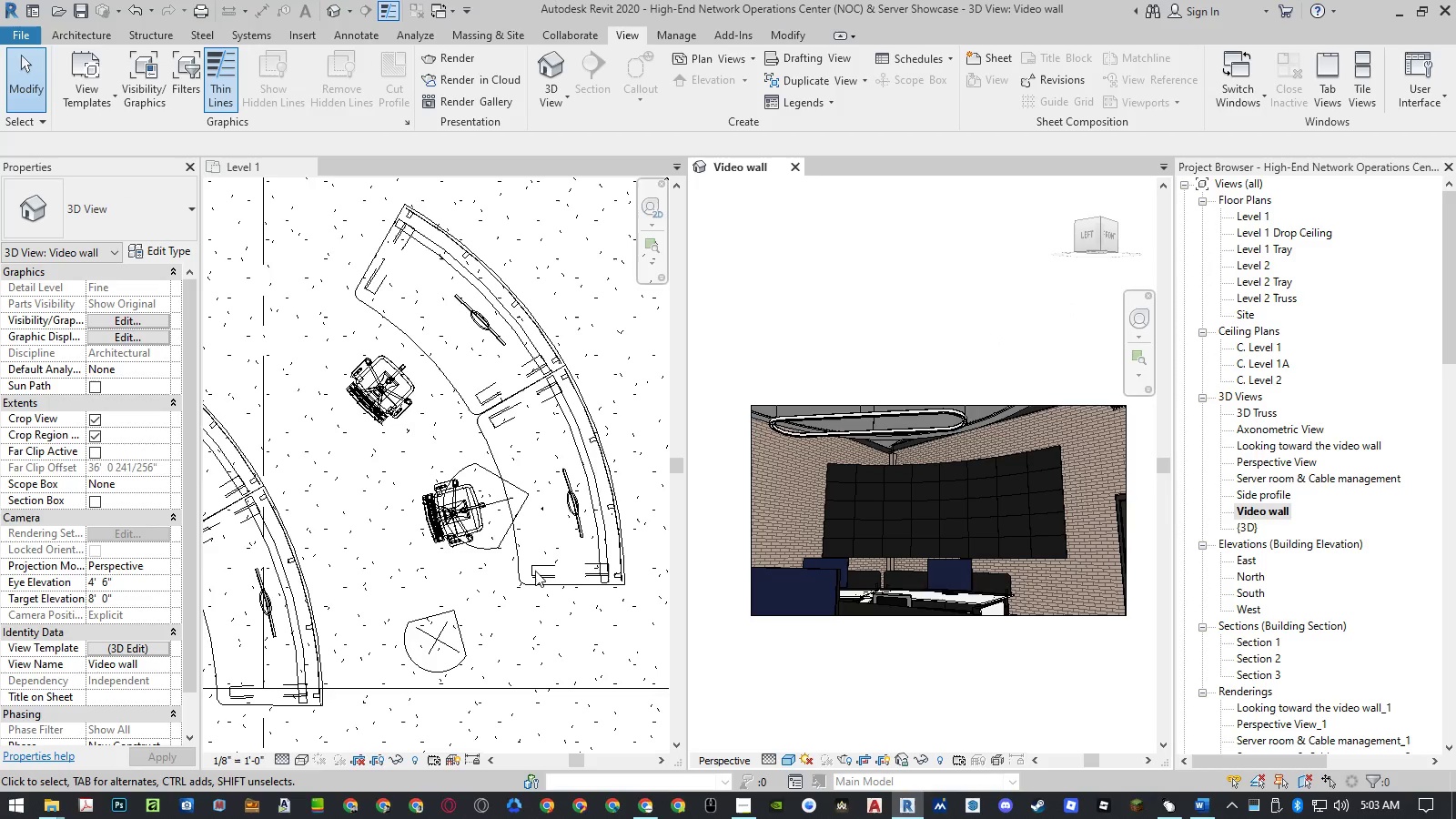 
scroll: coordinate [540, 572], scroll_direction: down, amount: 9.0
 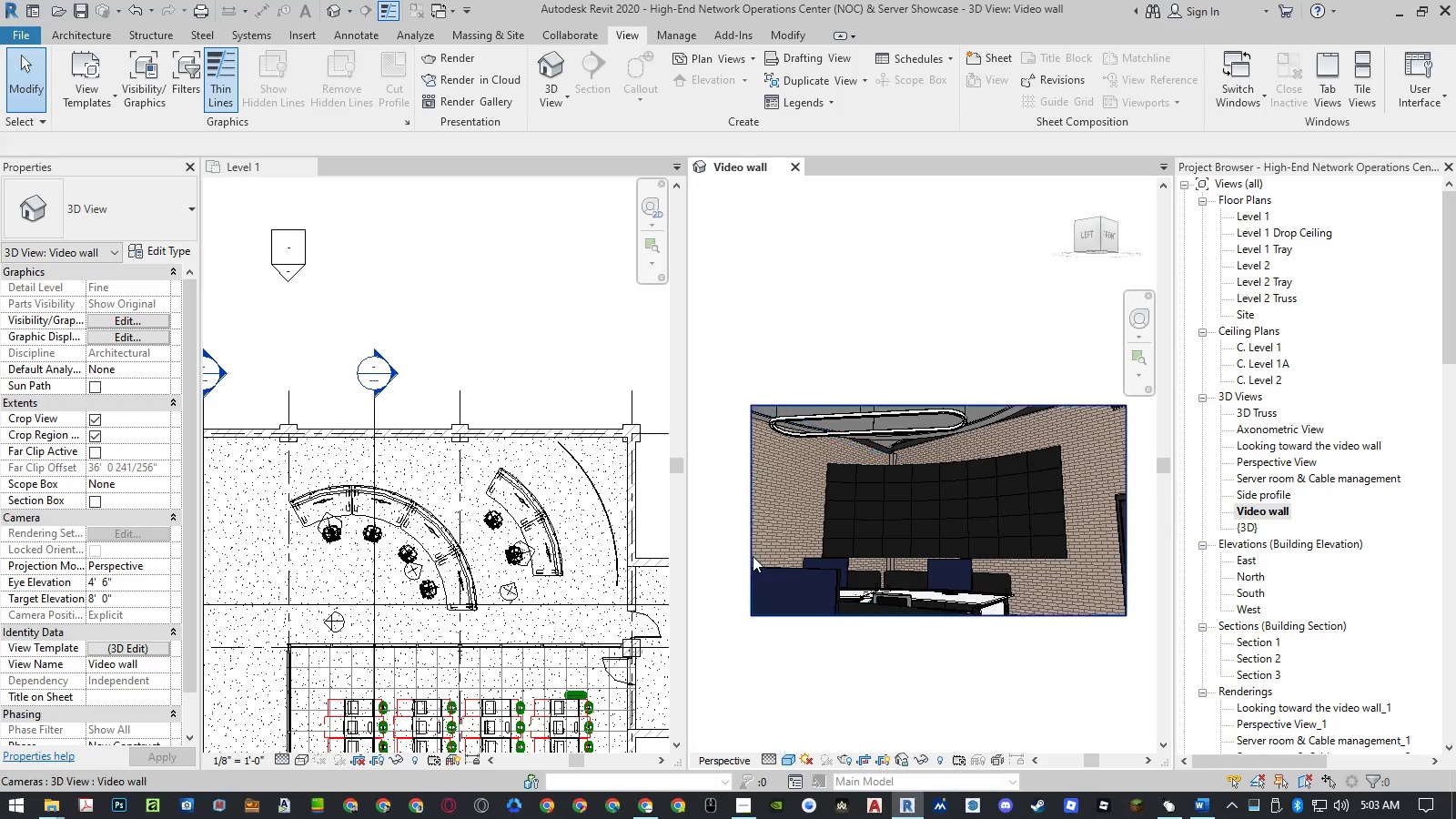 
left_click([753, 556])
 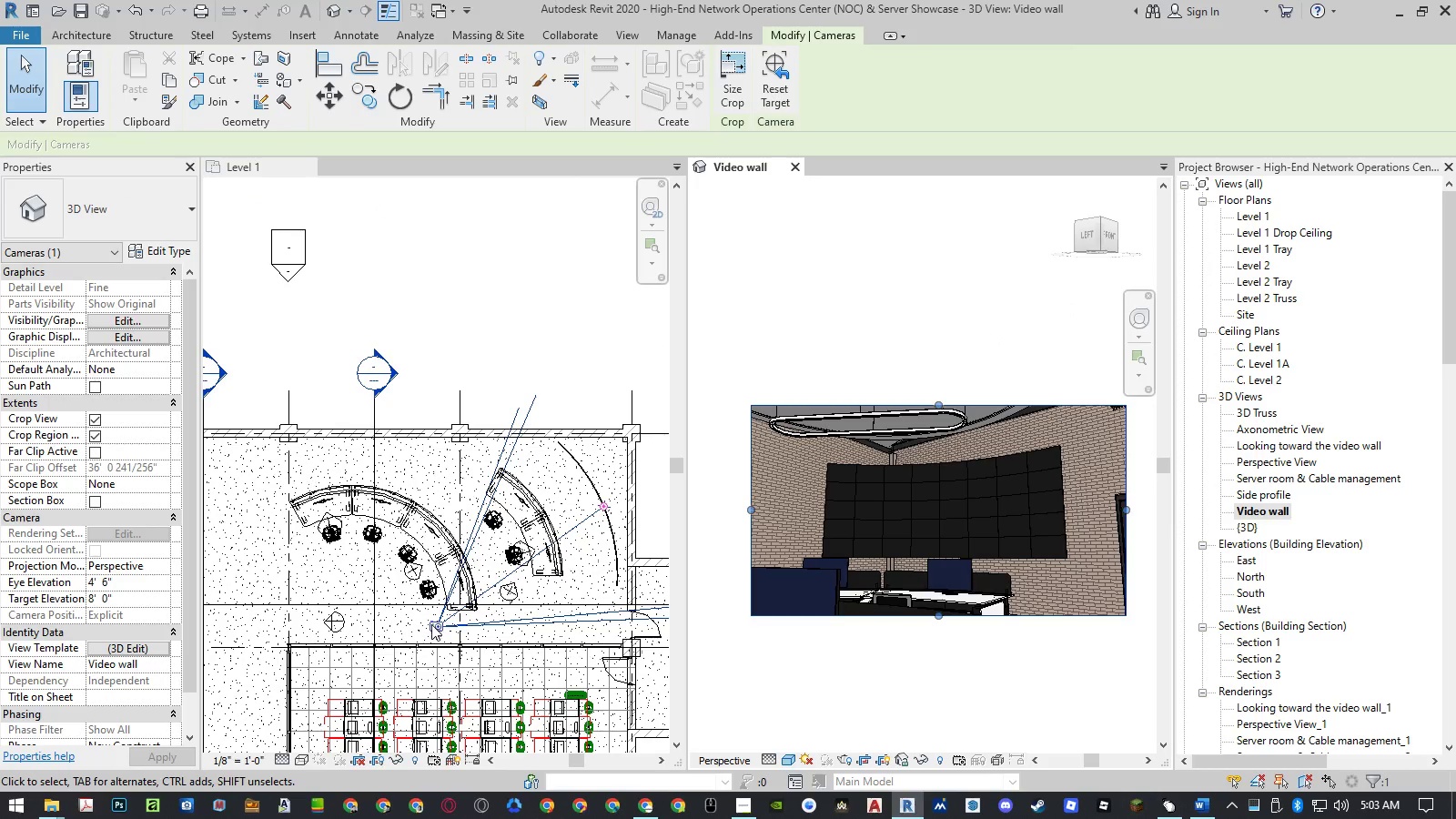 
left_click_drag(start_coordinate=[432, 624], to_coordinate=[395, 623])
 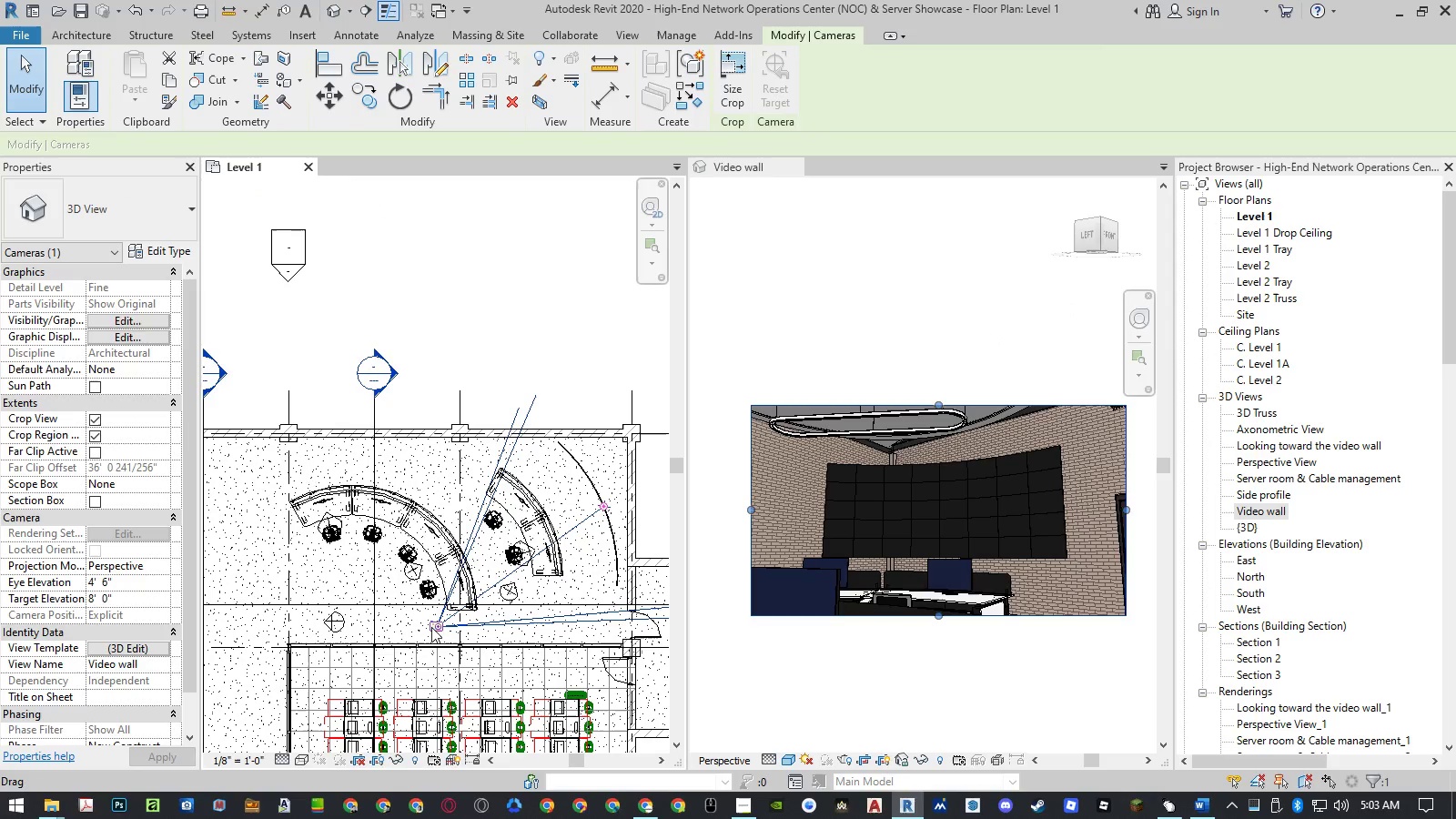 
left_click_drag(start_coordinate=[432, 627], to_coordinate=[391, 622])
 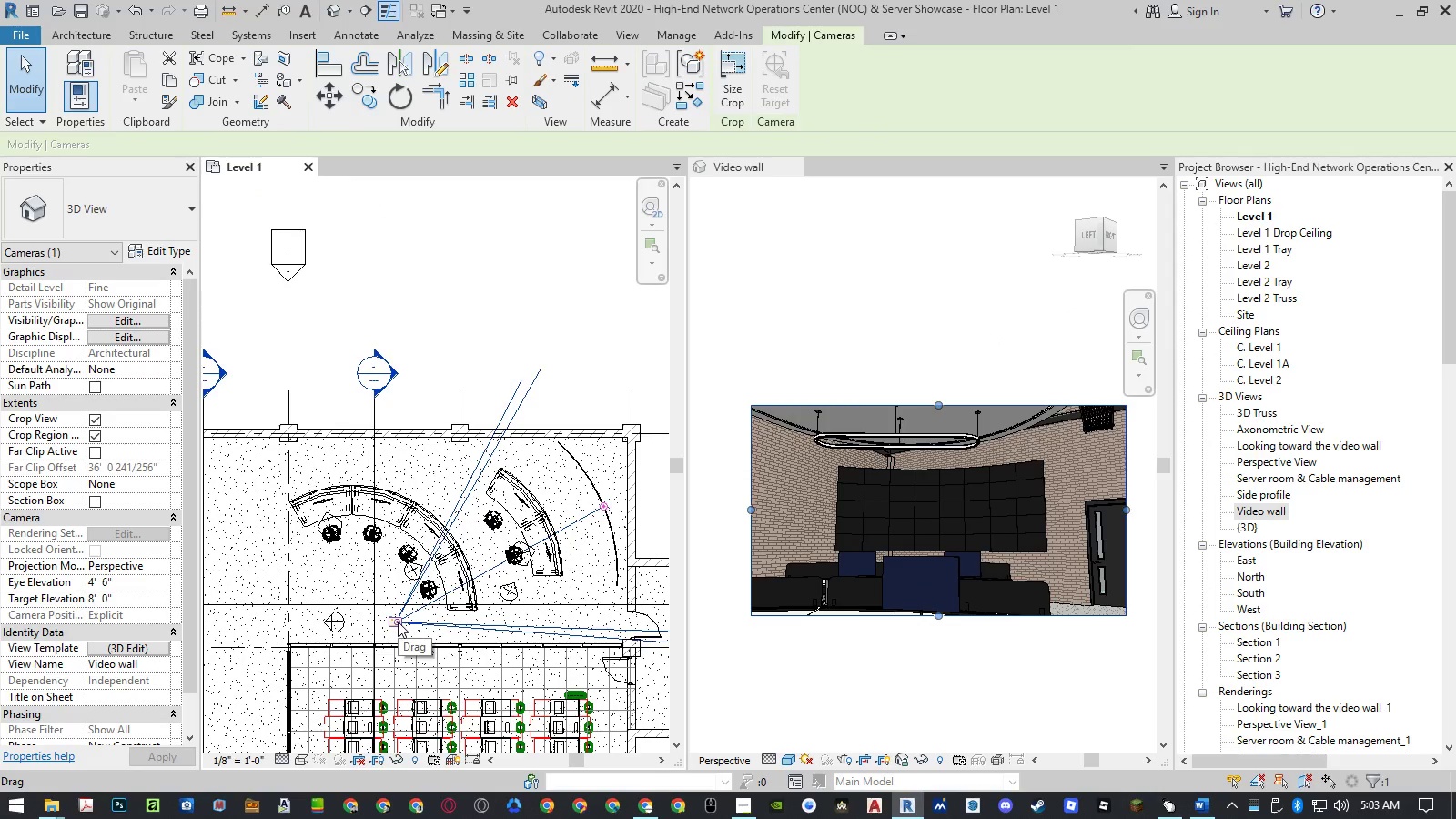 
left_click_drag(start_coordinate=[399, 620], to_coordinate=[350, 589])
 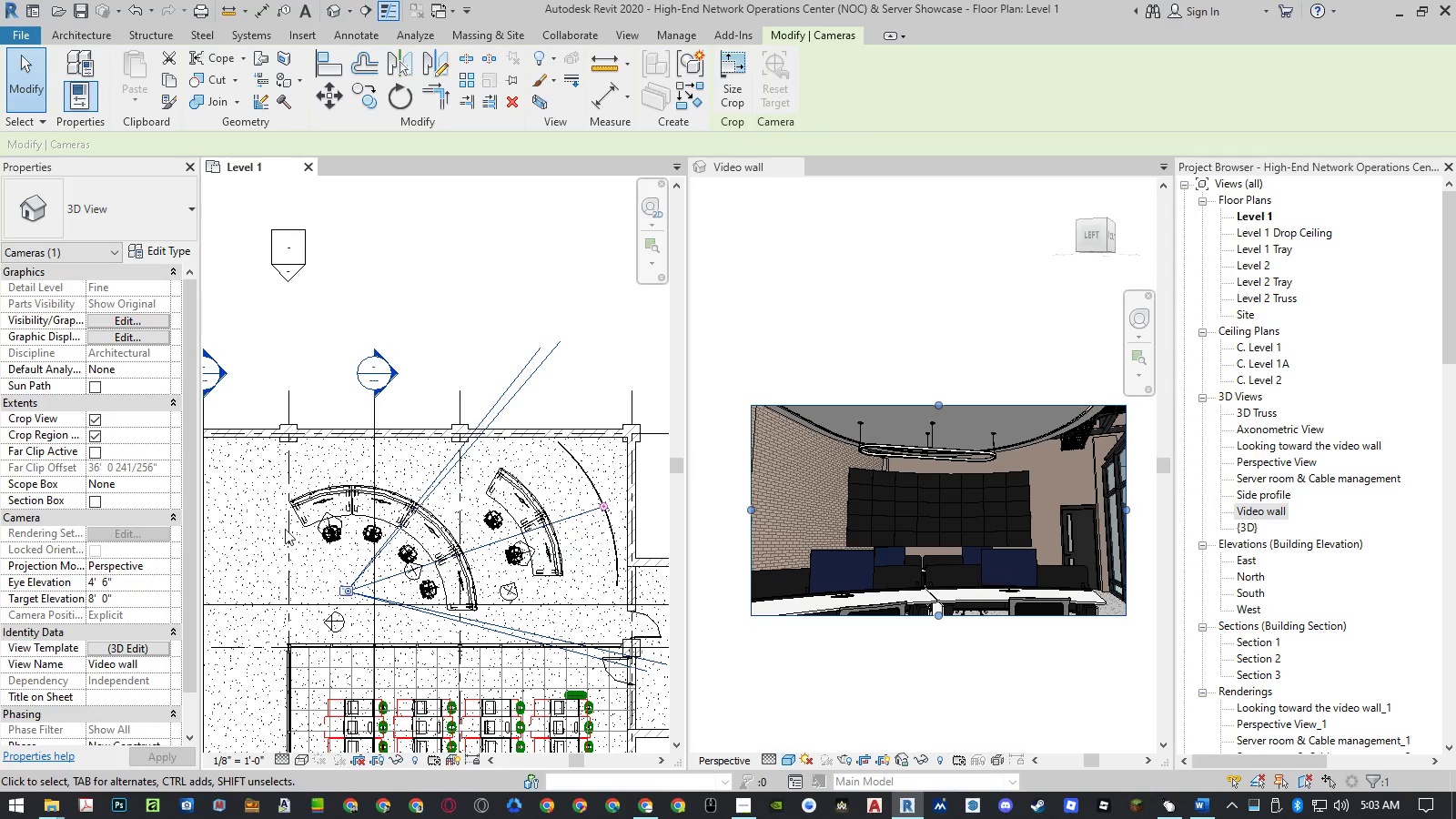 
left_click([126, 583])
 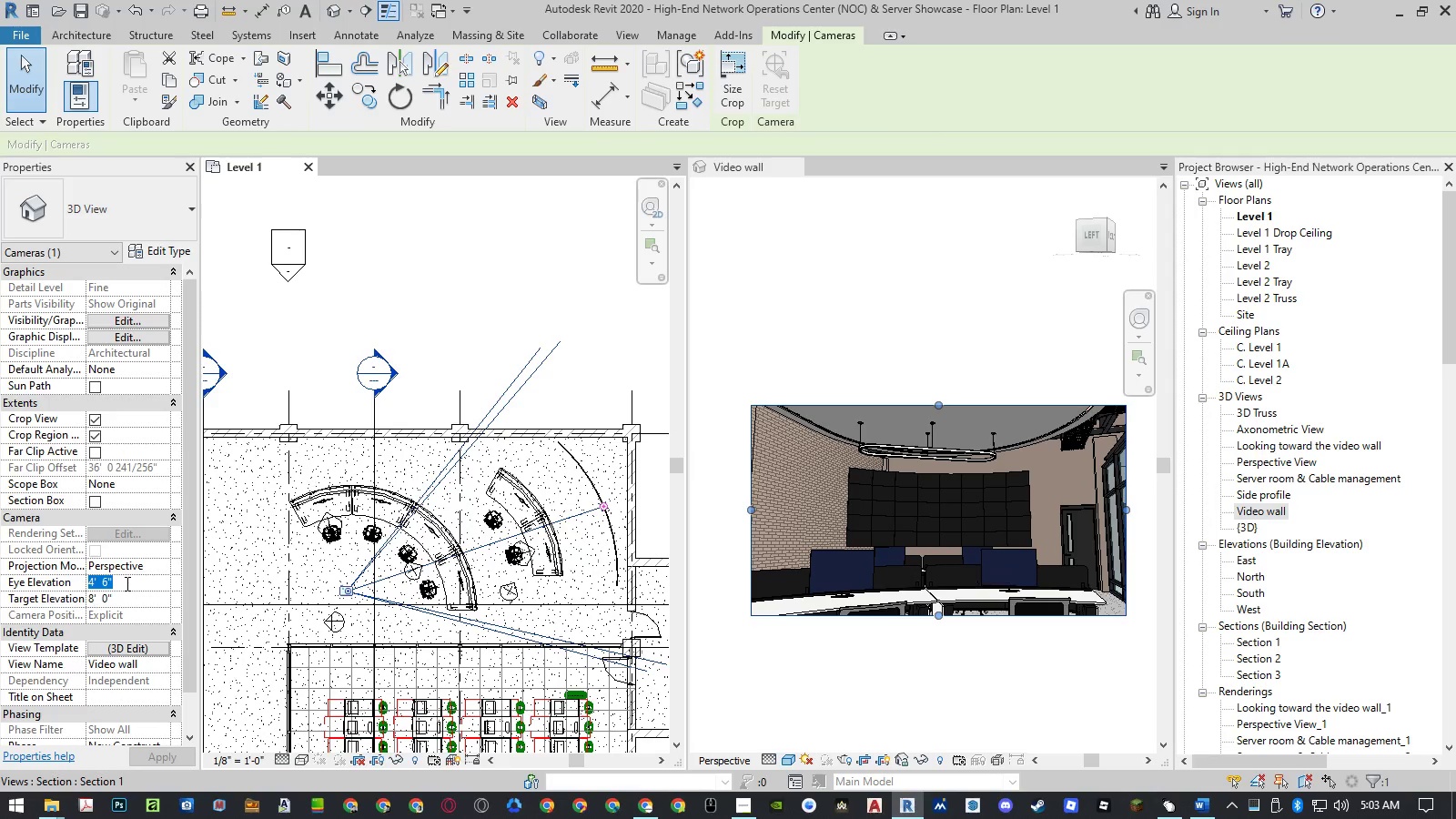 
key(Numpad6)
 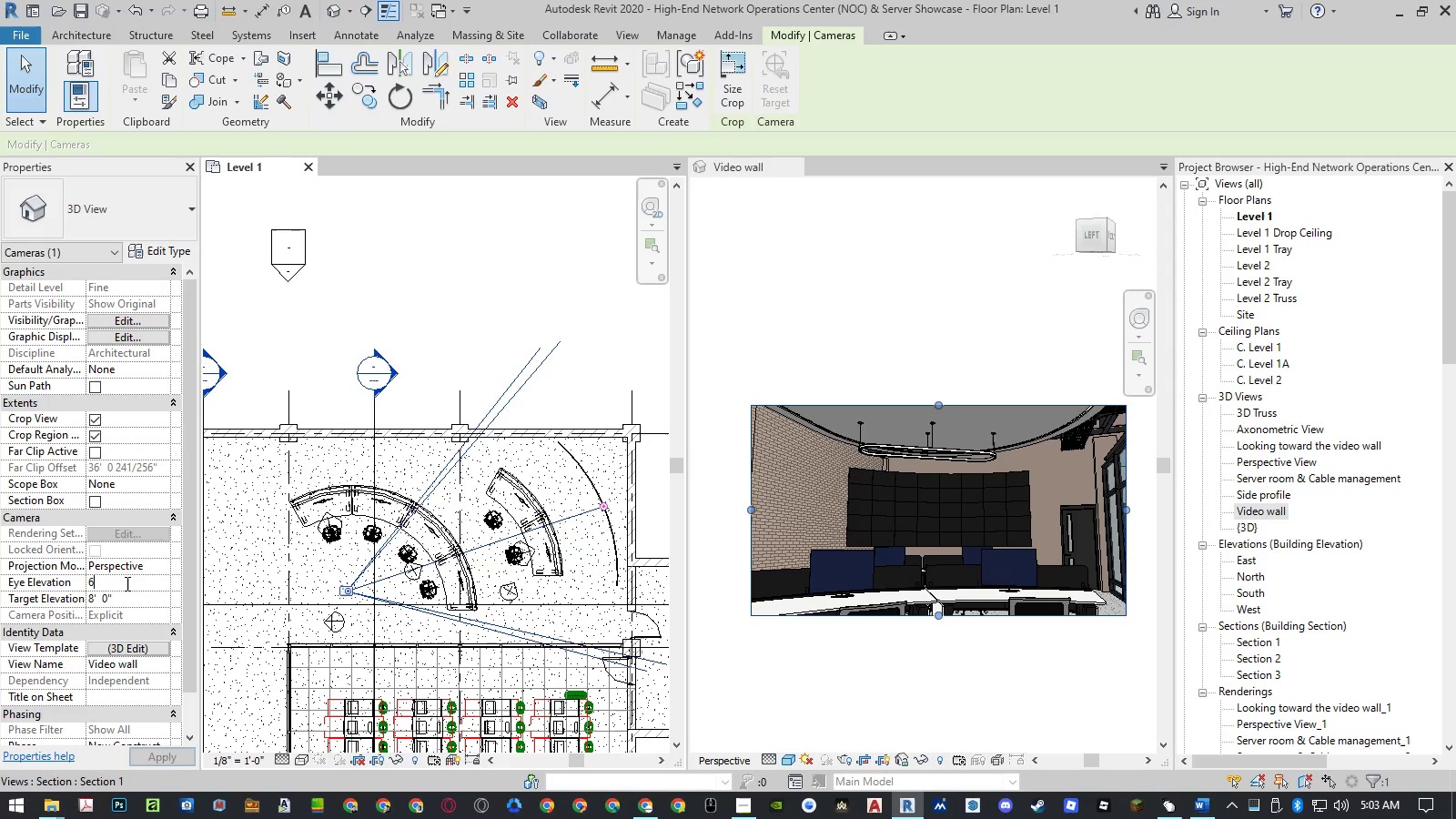 
key(NumpadEnter)
 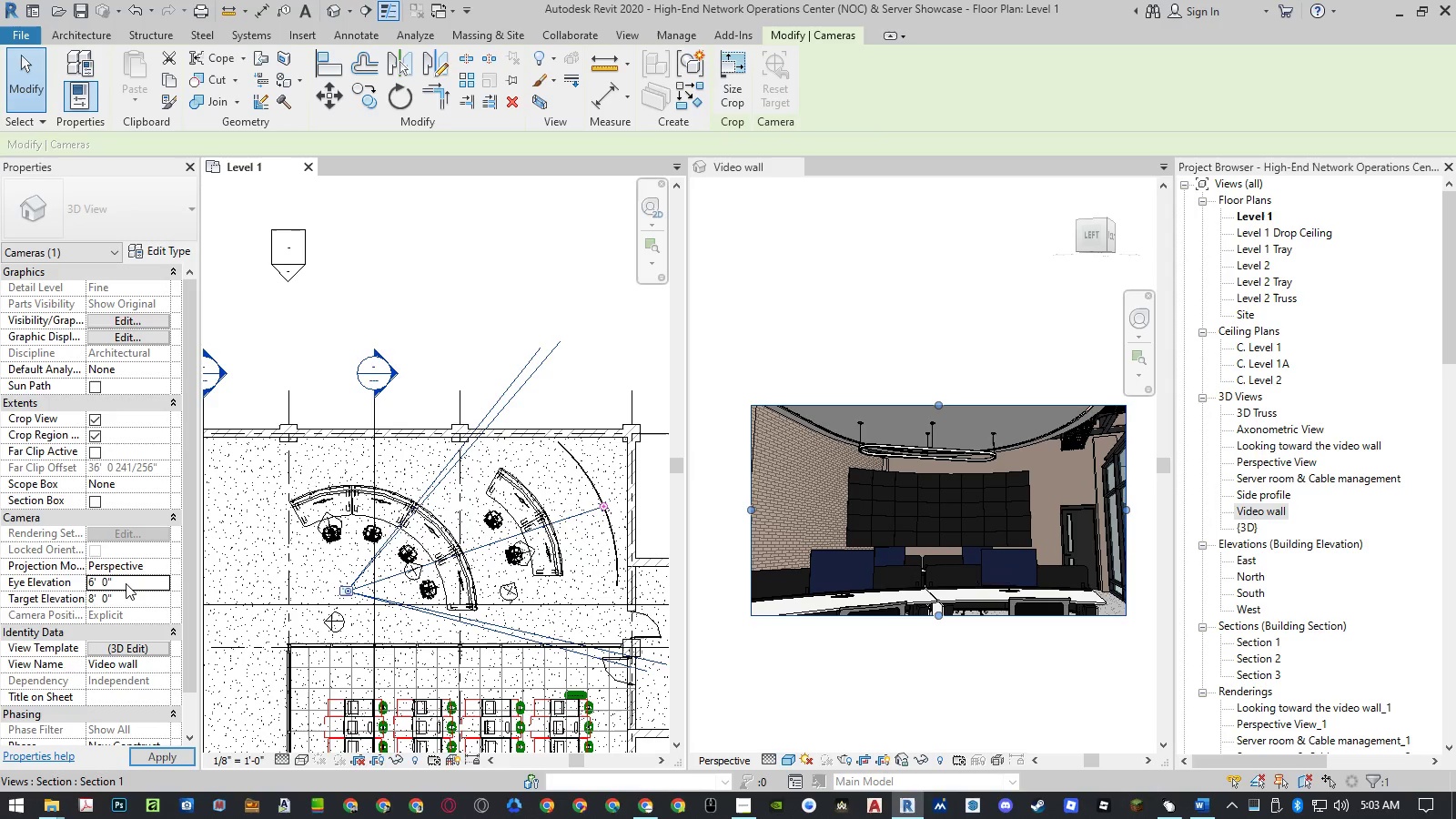 
key(NumpadEnter)
 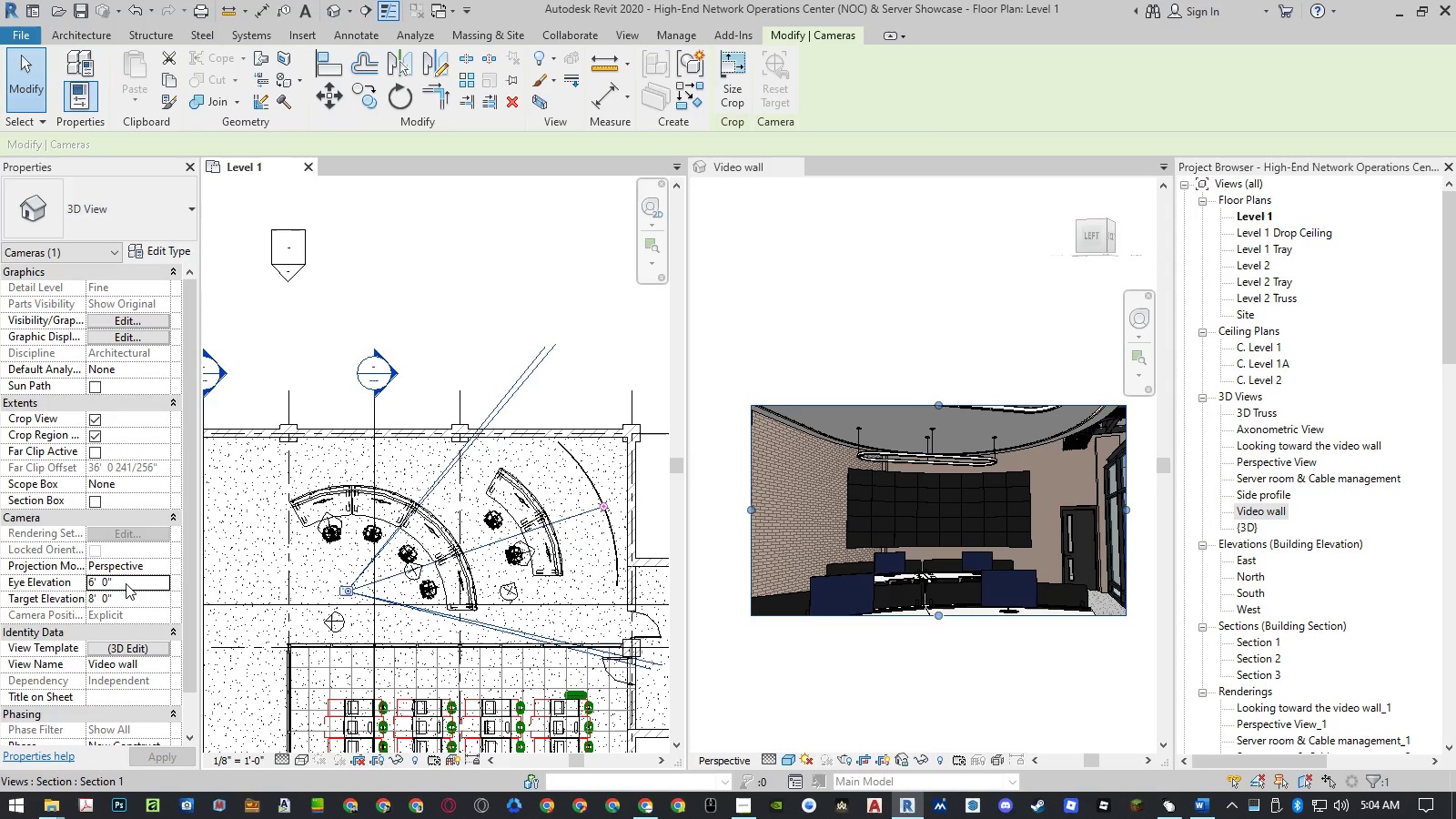 
left_click([126, 583])
 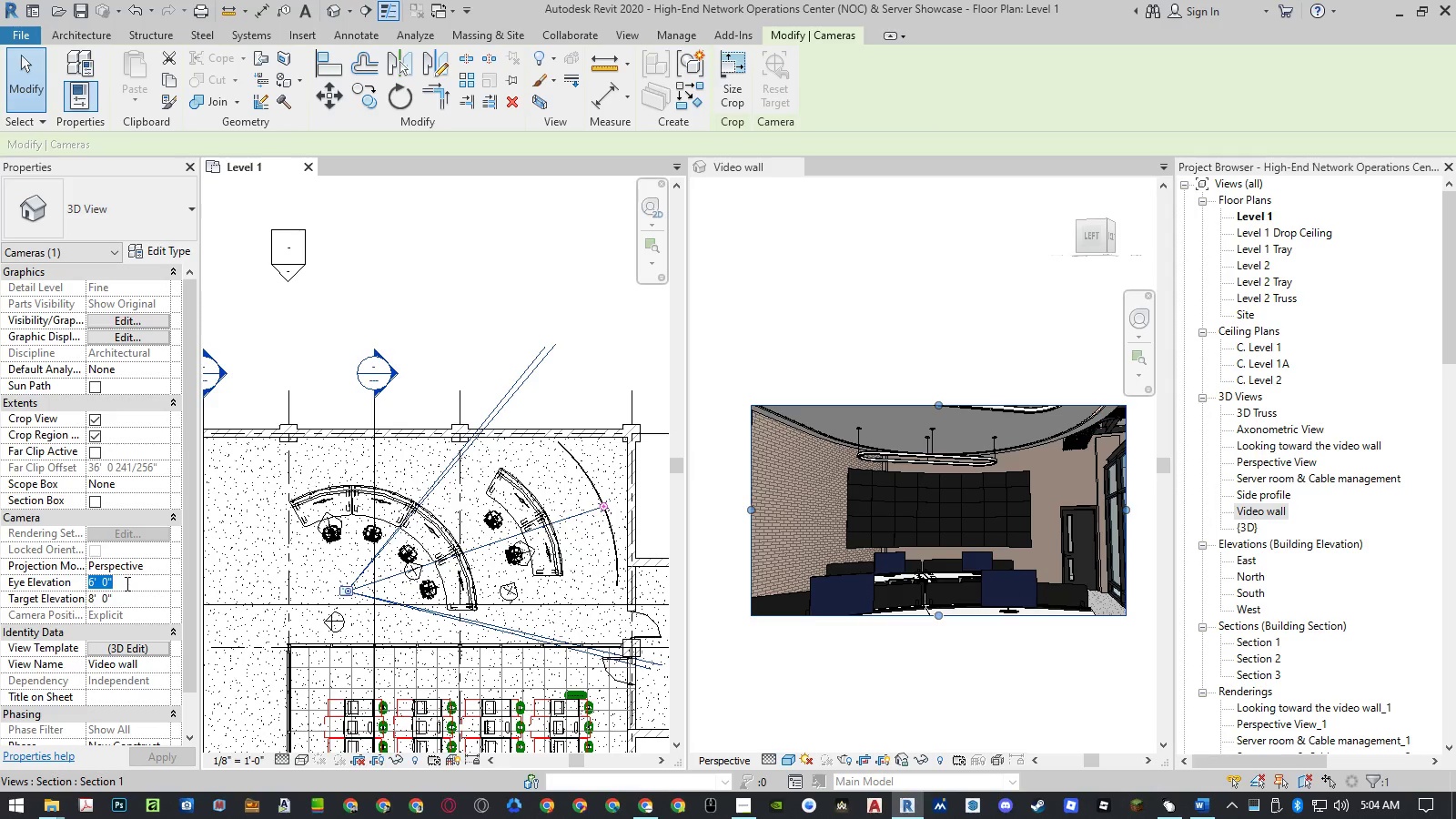 
key(Numpad8)
 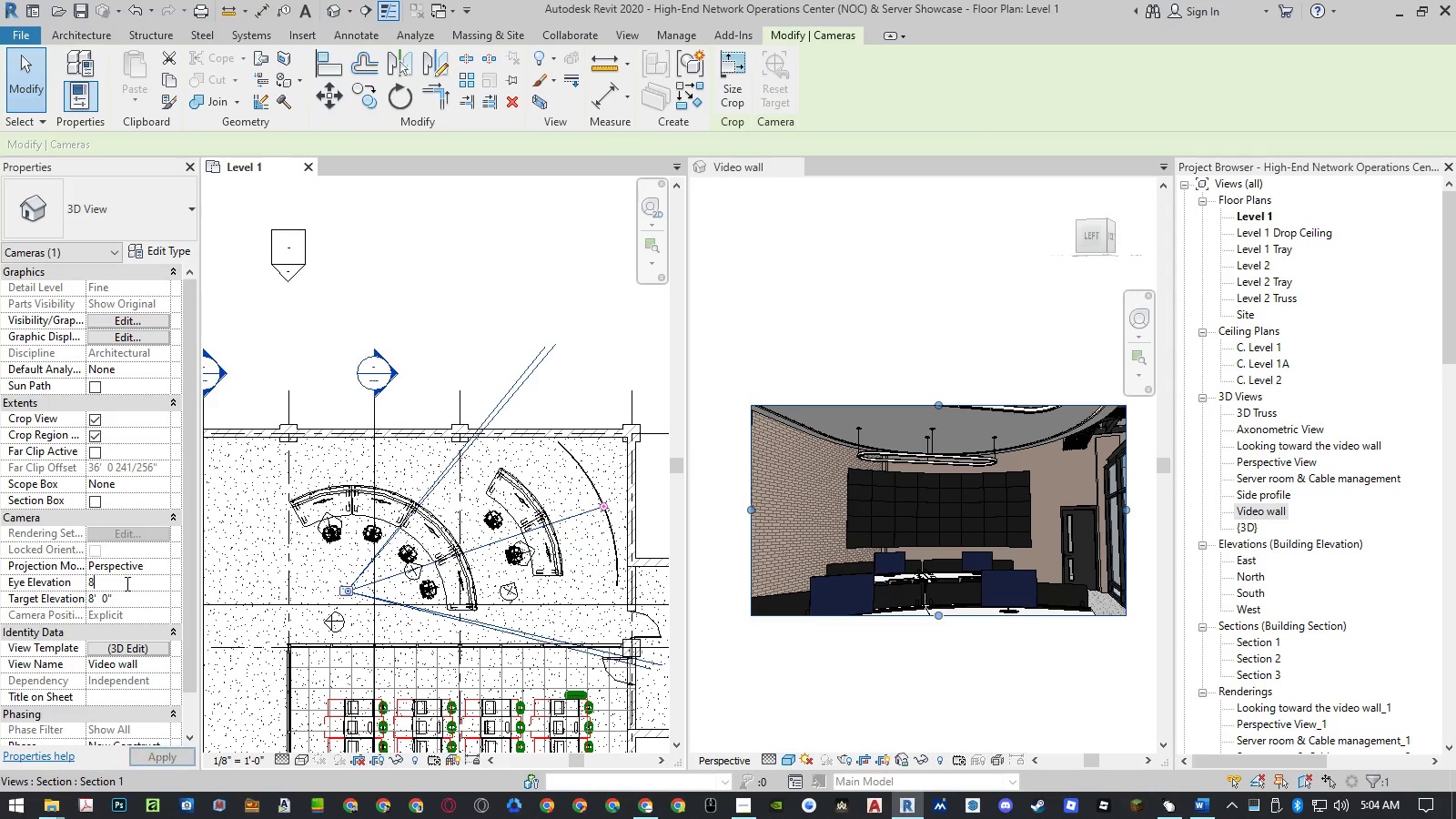 
key(NumpadEnter)
 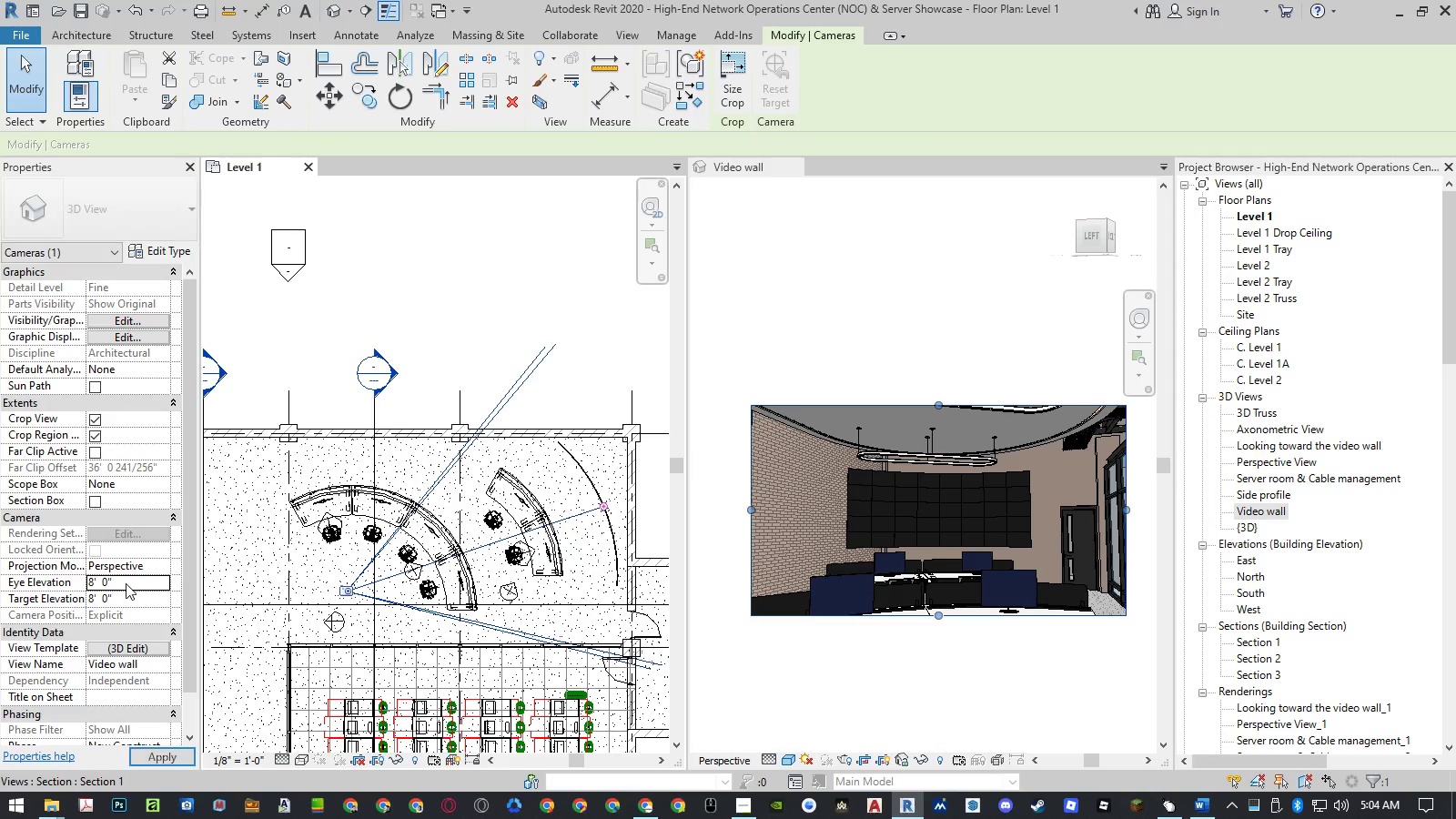 
key(NumpadEnter)
 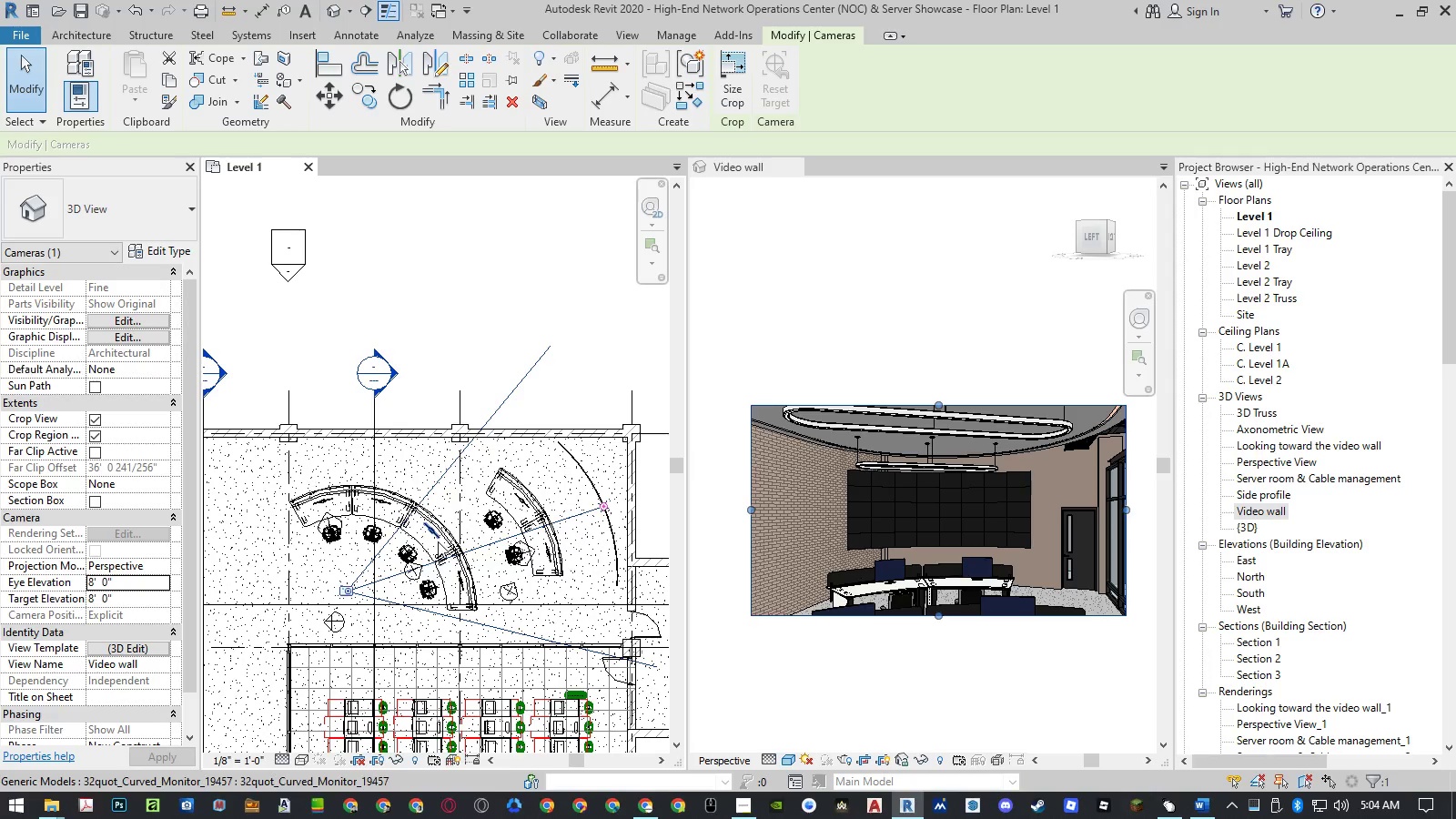 
left_click_drag(start_coordinate=[348, 586], to_coordinate=[294, 591])
 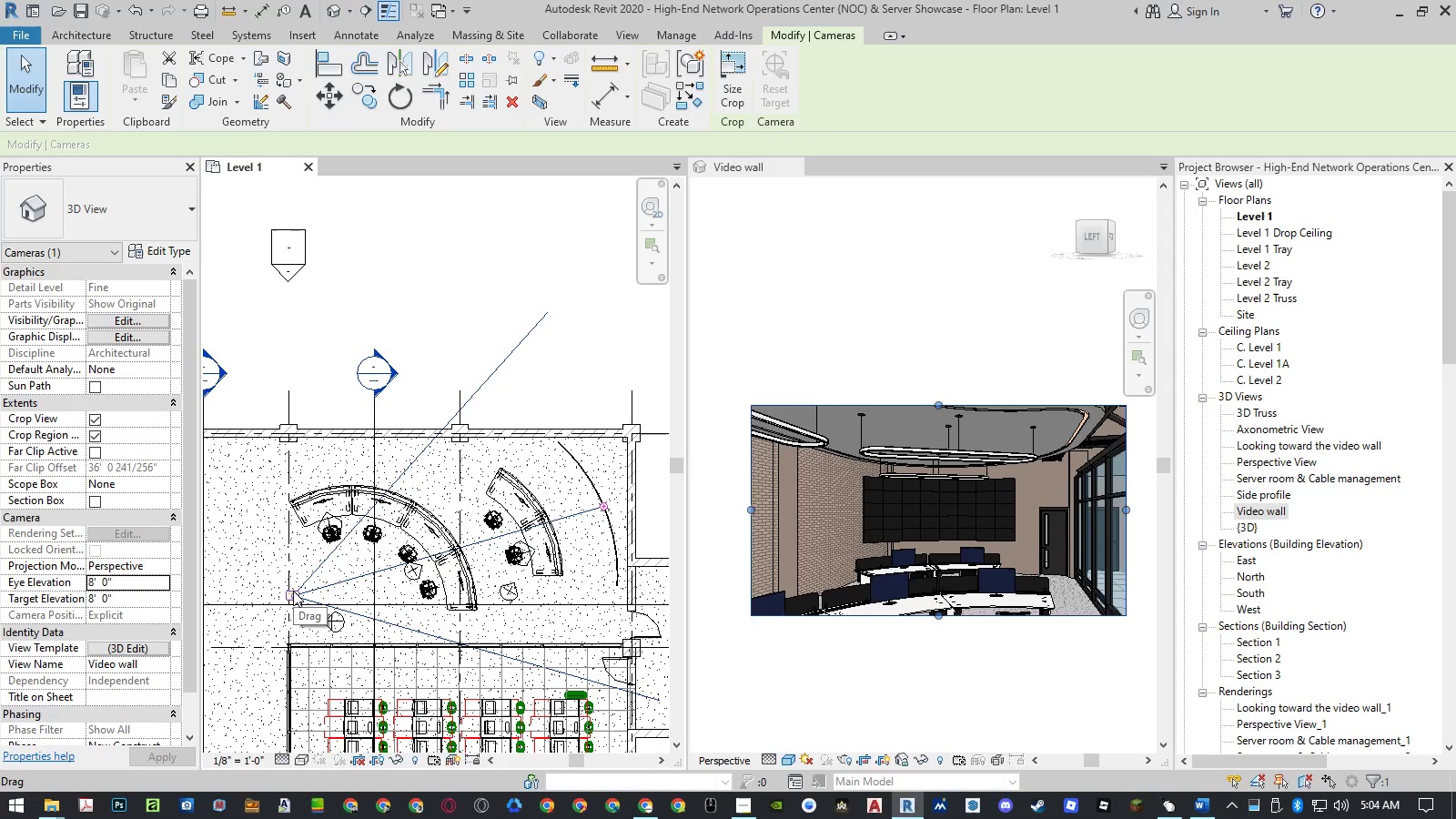 
left_click_drag(start_coordinate=[293, 591], to_coordinate=[263, 595])
 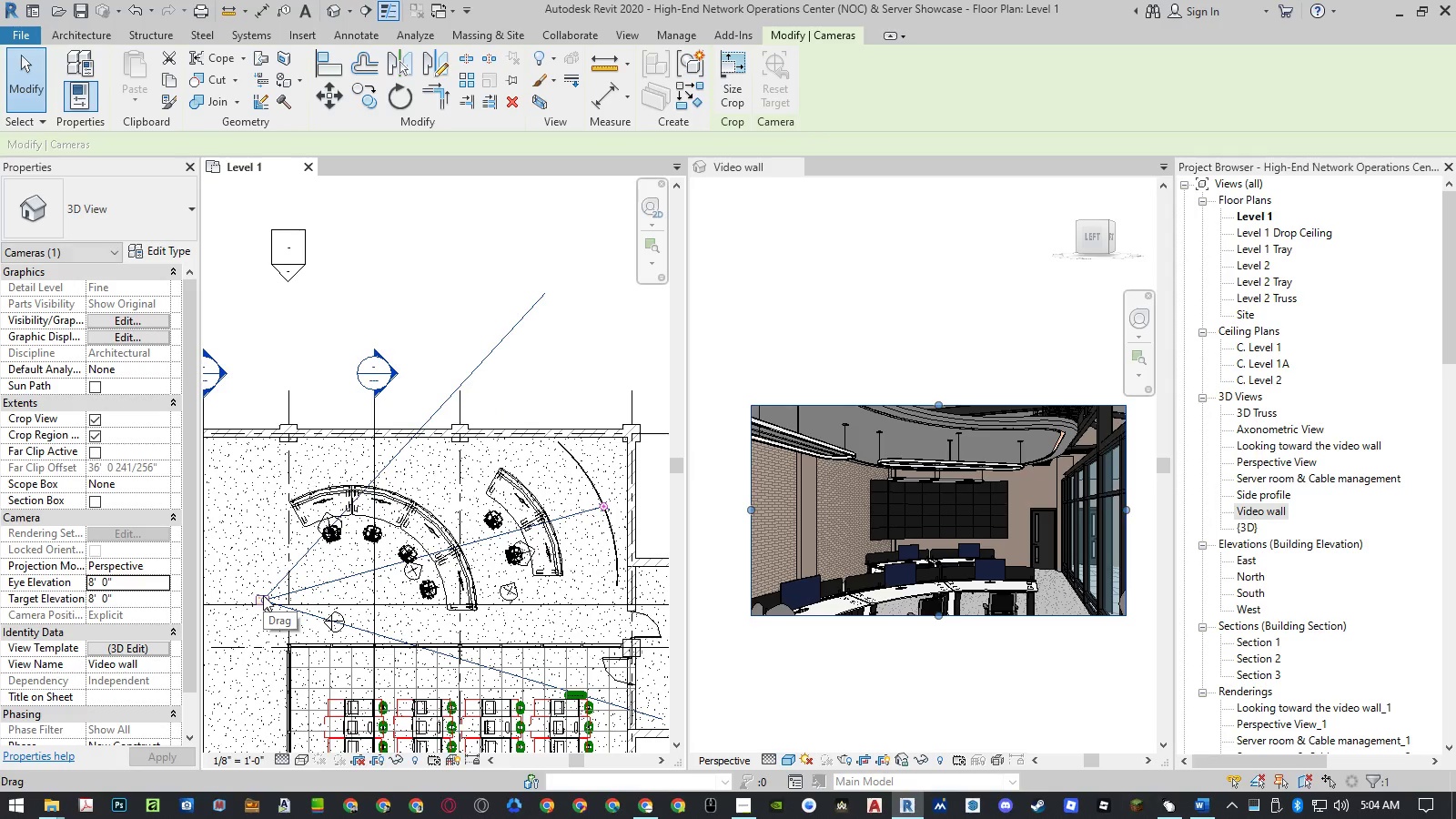 
left_click_drag(start_coordinate=[263, 595], to_coordinate=[273, 632])
 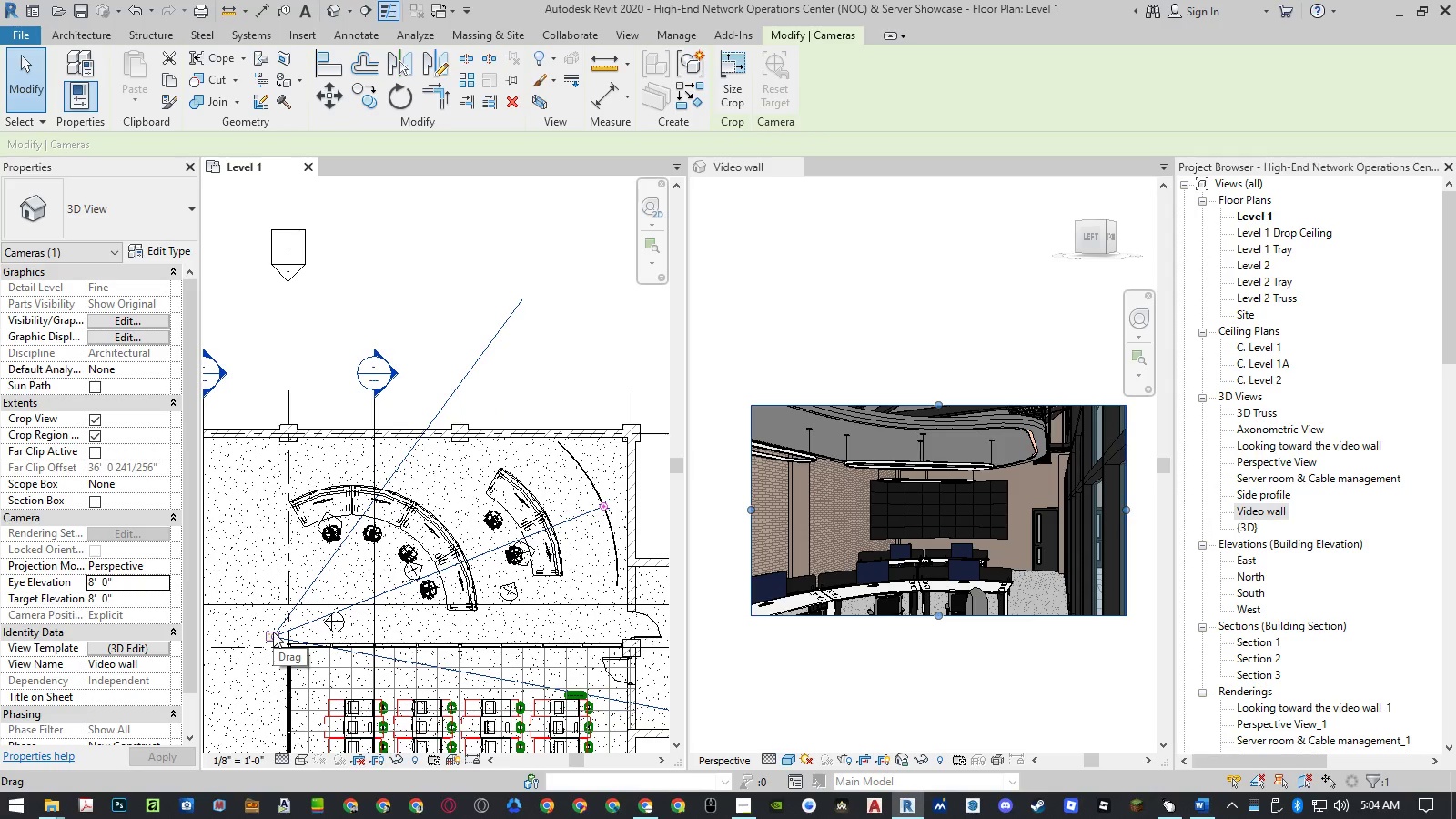 
left_click_drag(start_coordinate=[273, 636], to_coordinate=[212, 635])
 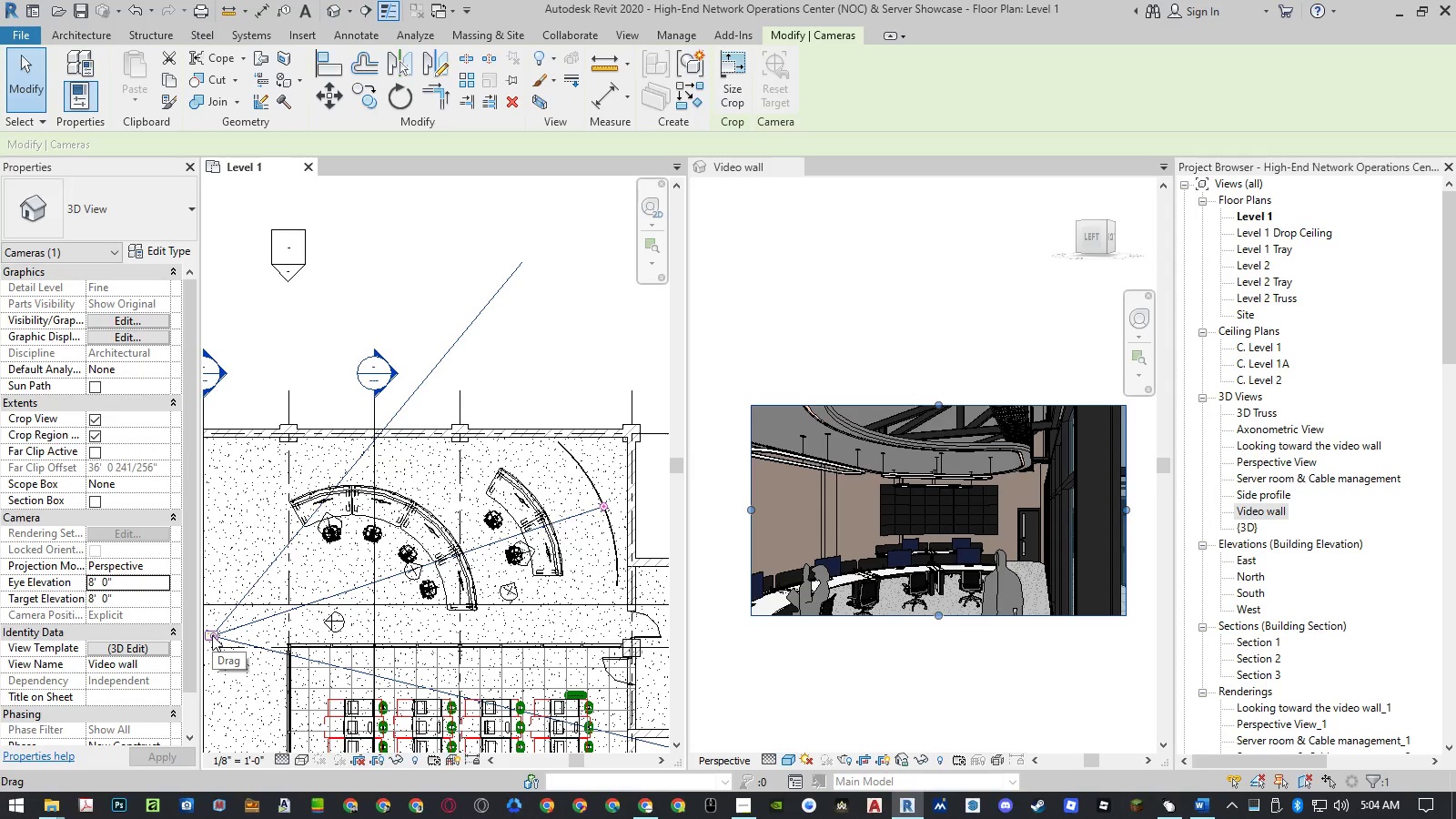 
left_click_drag(start_coordinate=[212, 635], to_coordinate=[237, 596])
 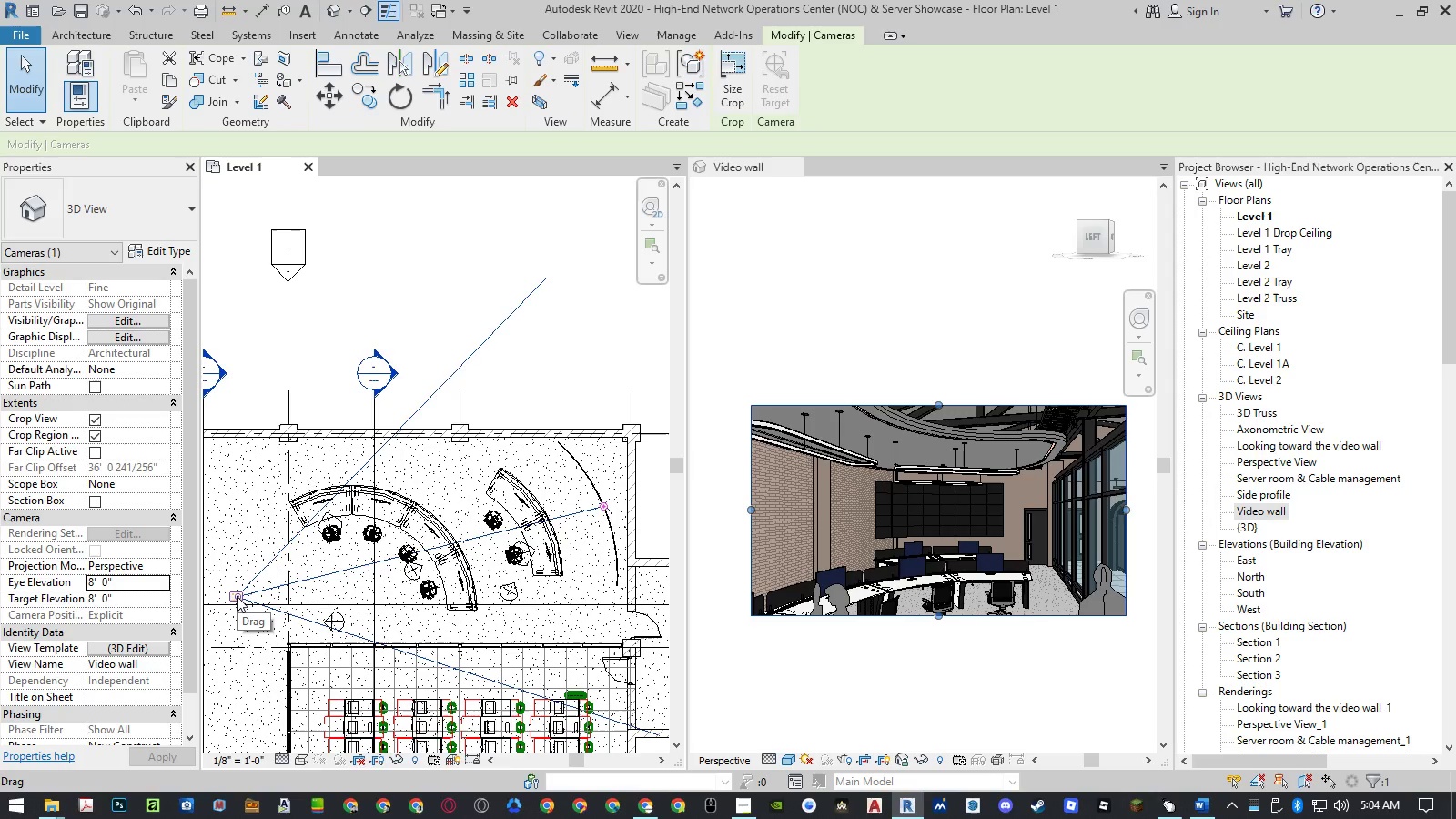 
left_click_drag(start_coordinate=[237, 596], to_coordinate=[237, 584])
 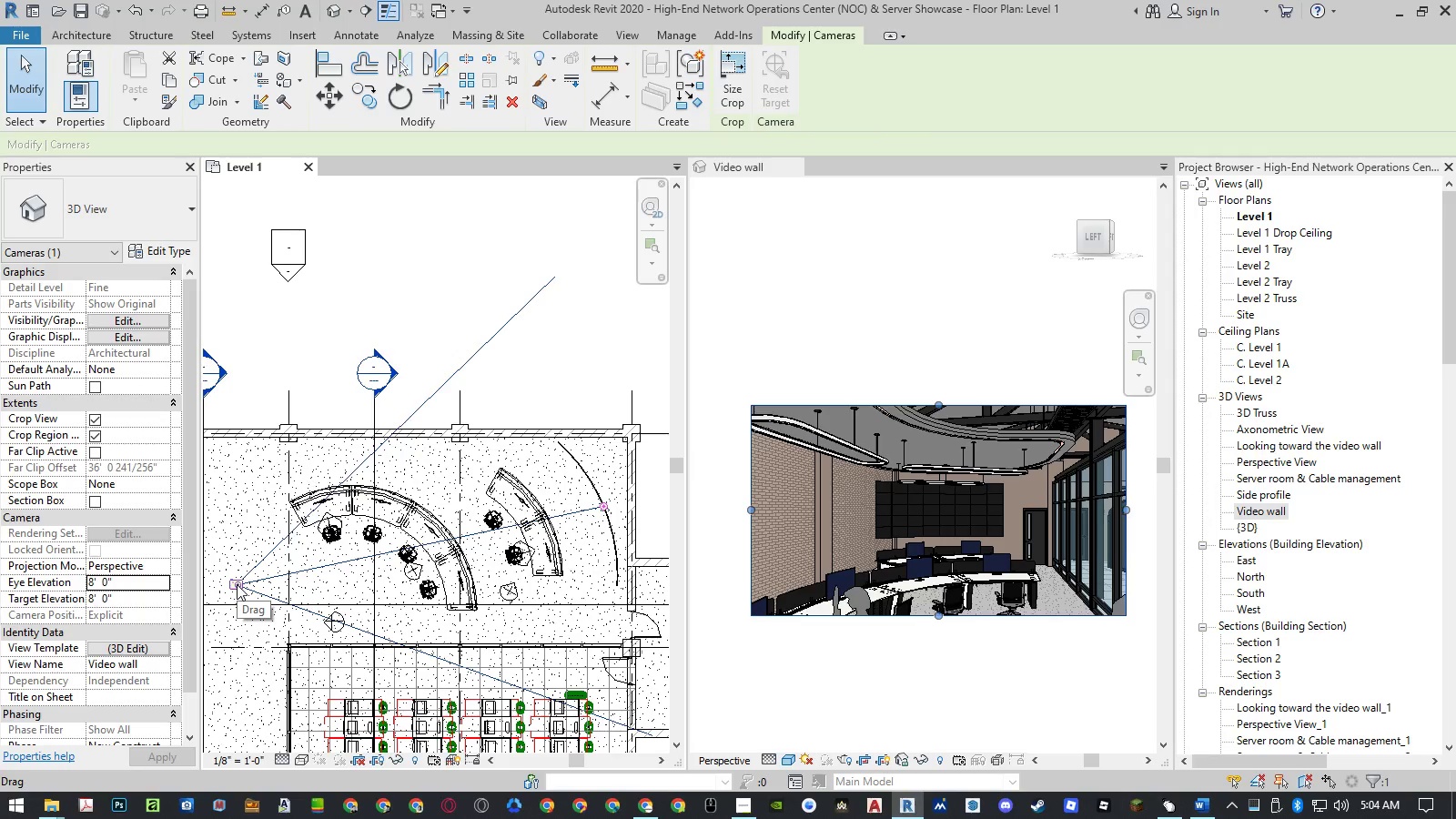 
wait(5.33)
 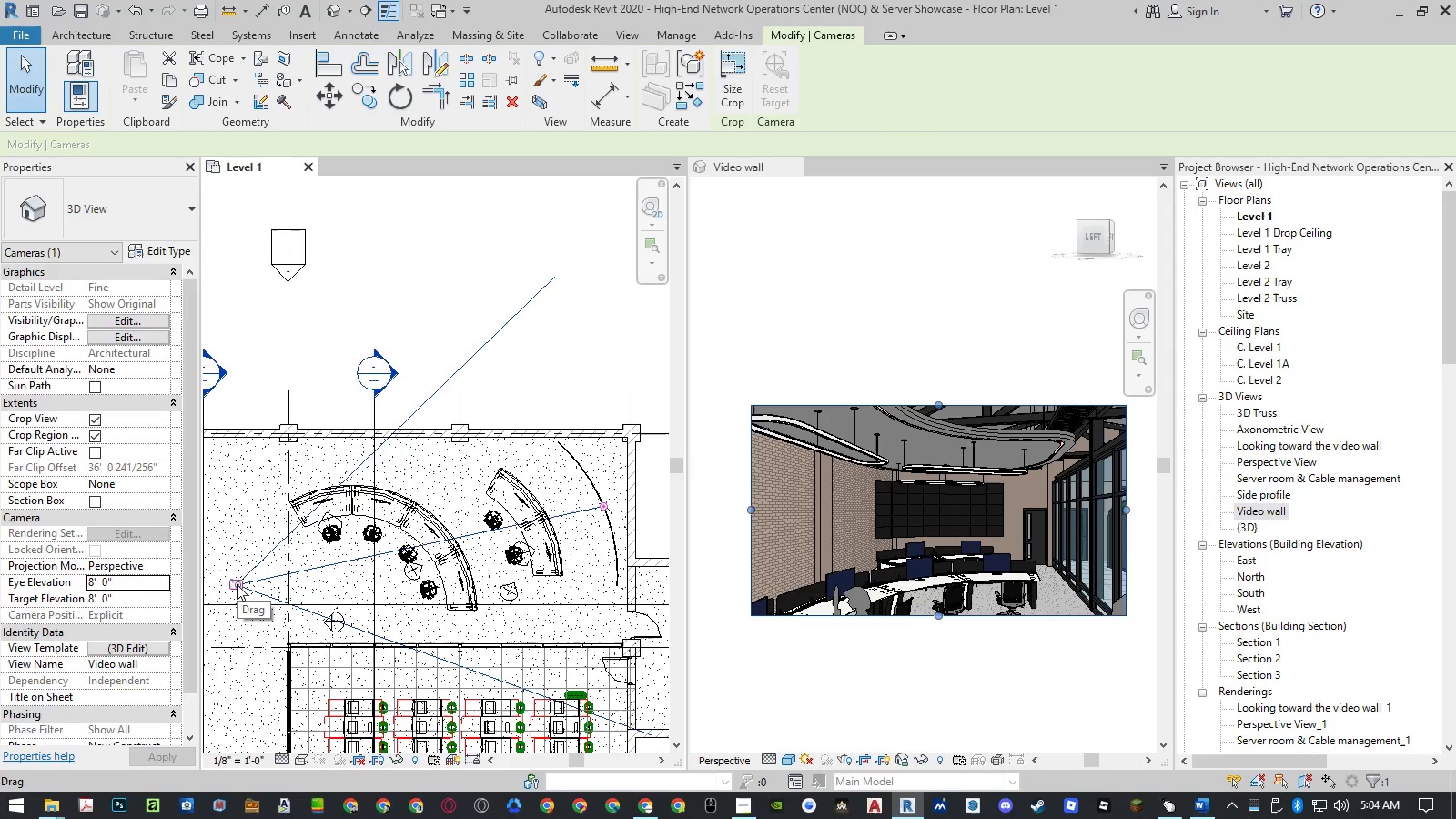 
left_click([148, 580])
 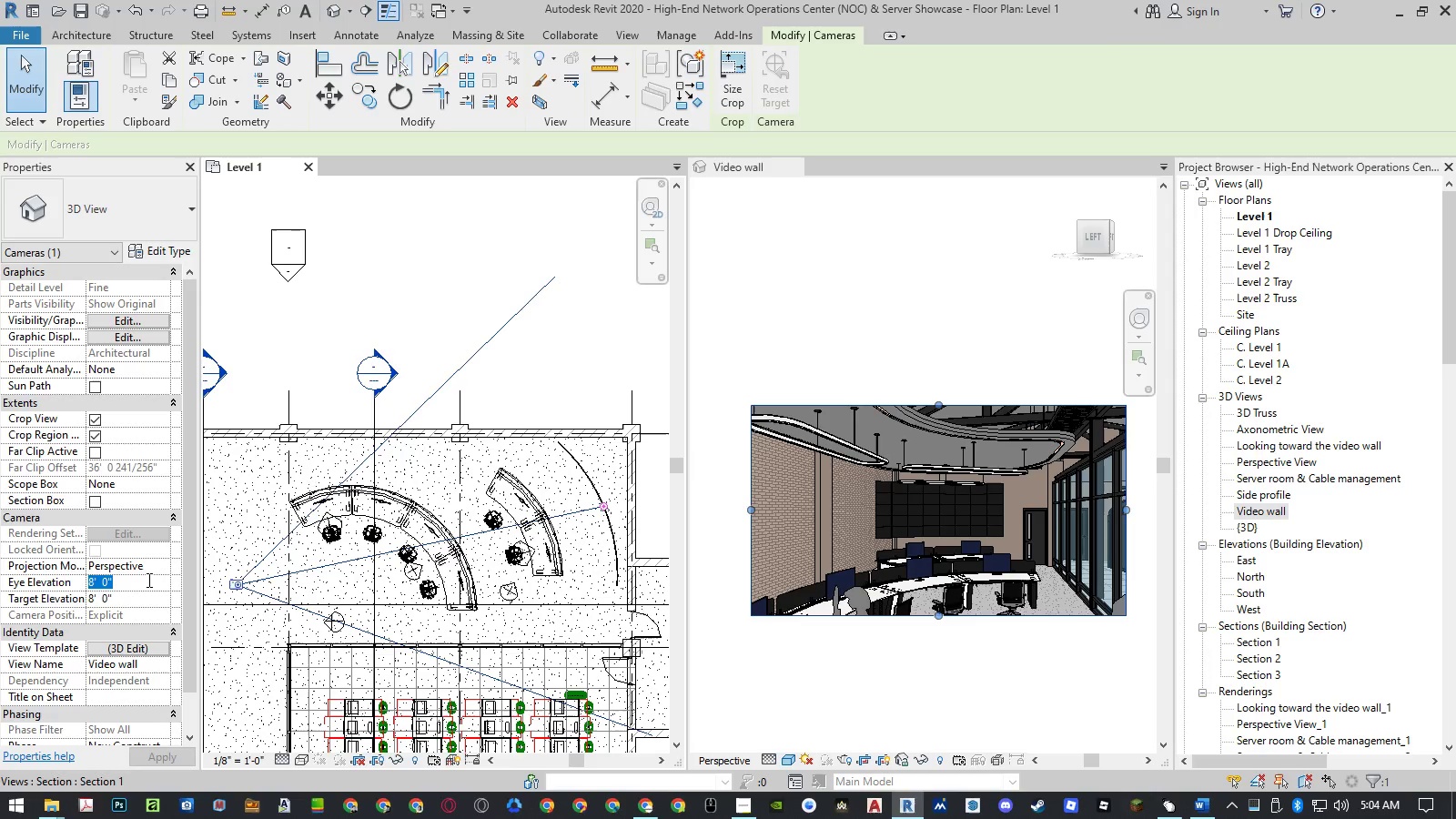 
key(Numpad6)
 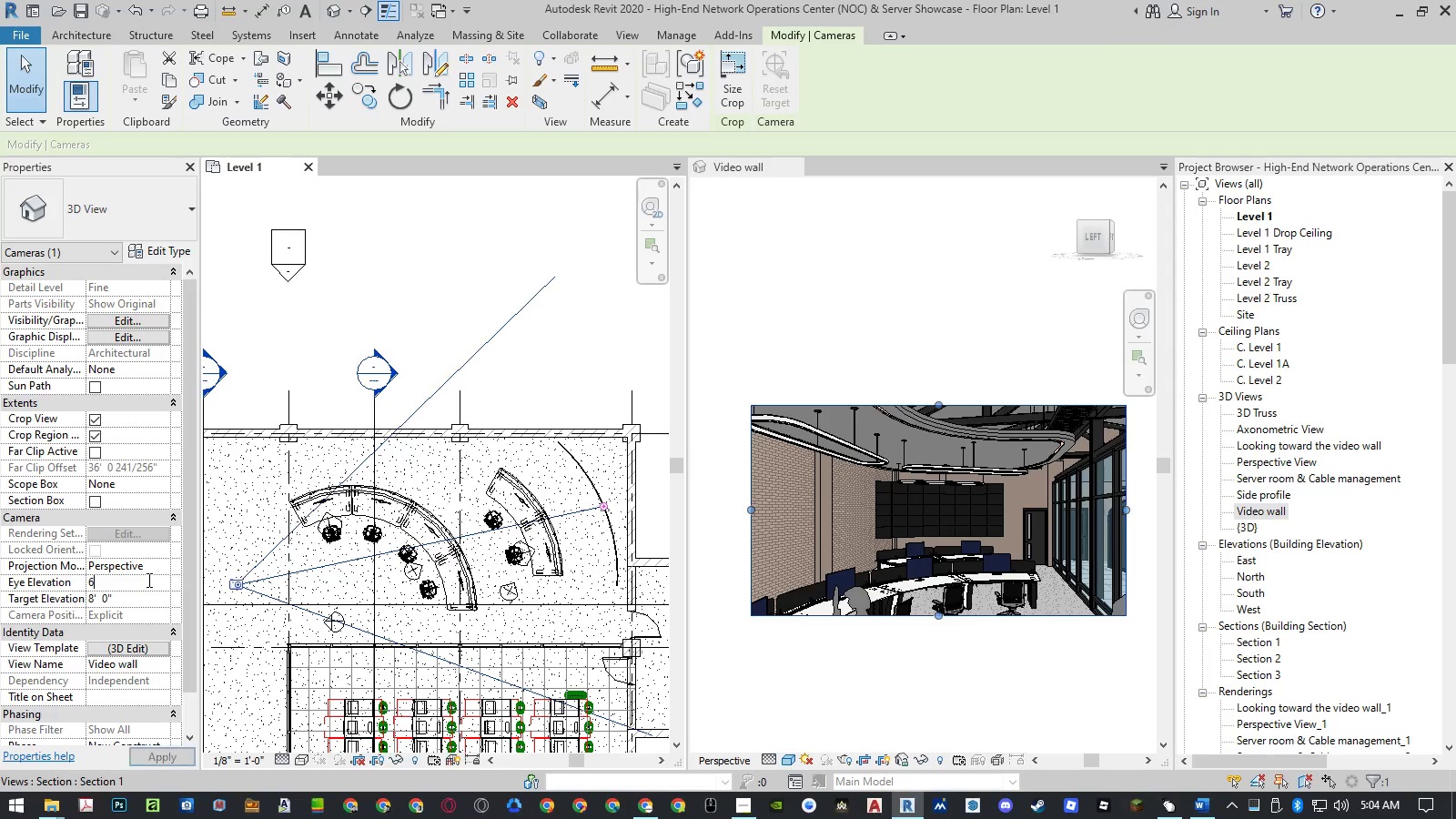 
key(NumpadEnter)
 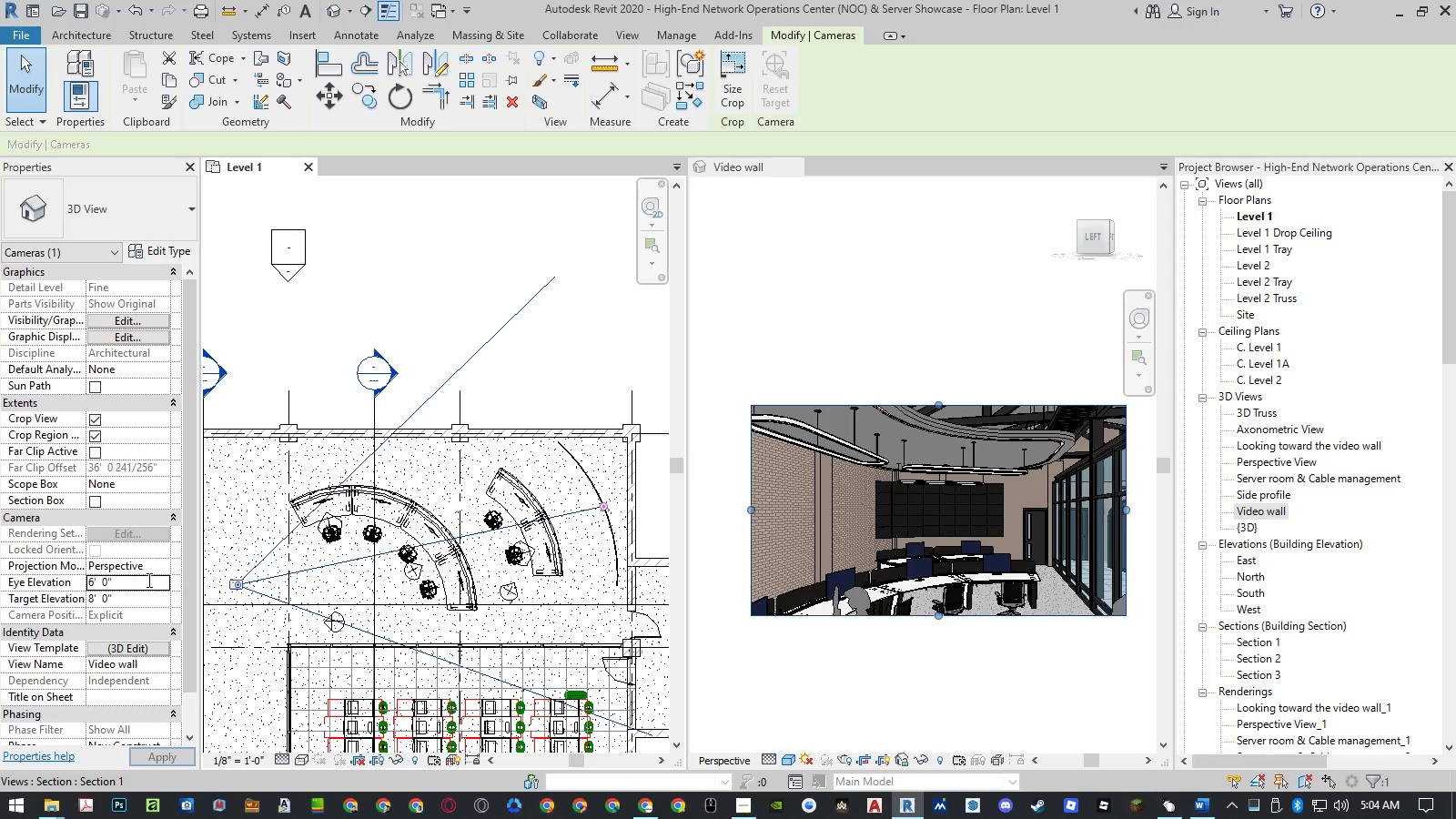 
key(NumpadEnter)
 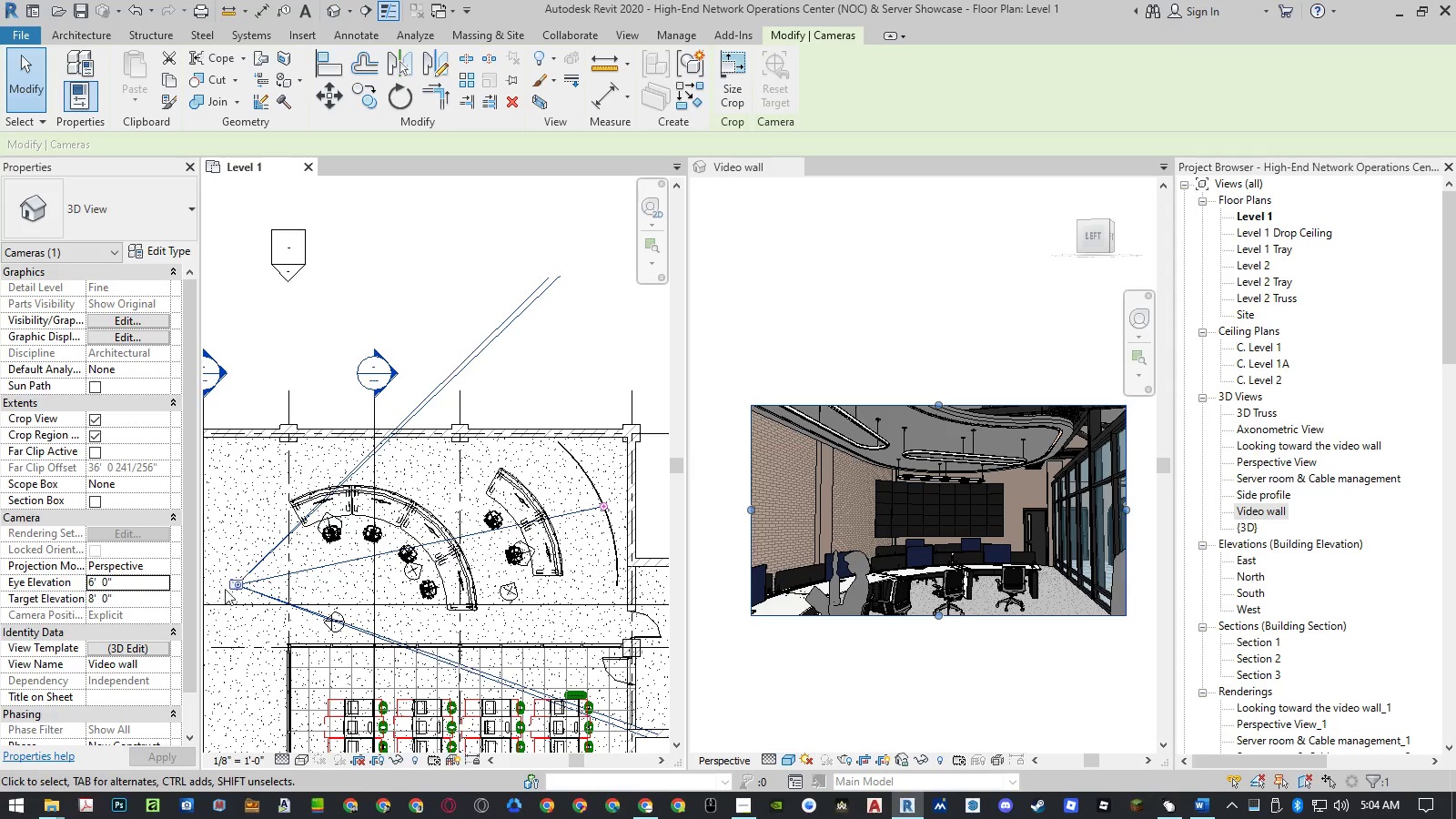 
left_click_drag(start_coordinate=[238, 584], to_coordinate=[288, 574])
 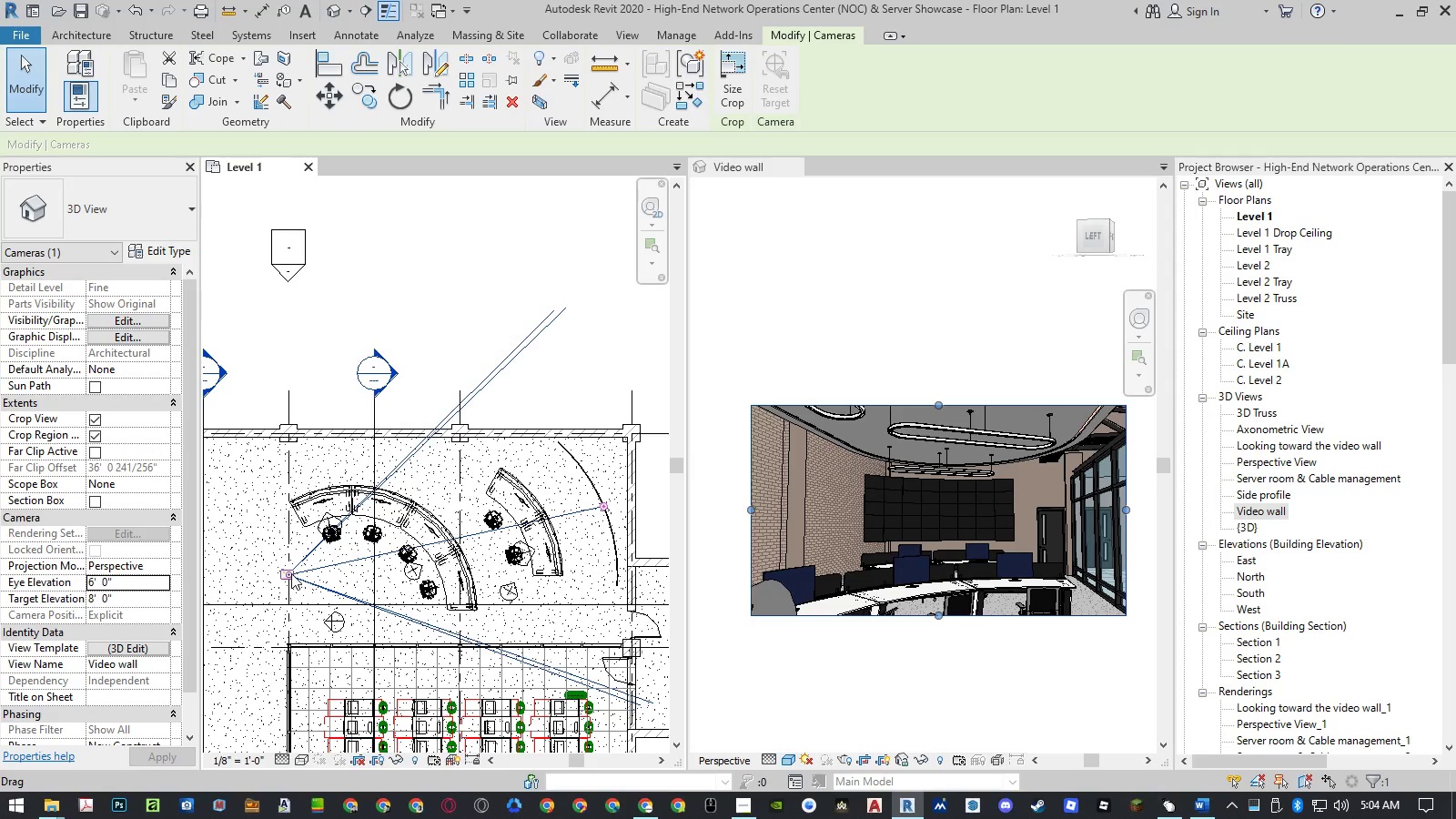 
left_click_drag(start_coordinate=[288, 572], to_coordinate=[306, 632])
 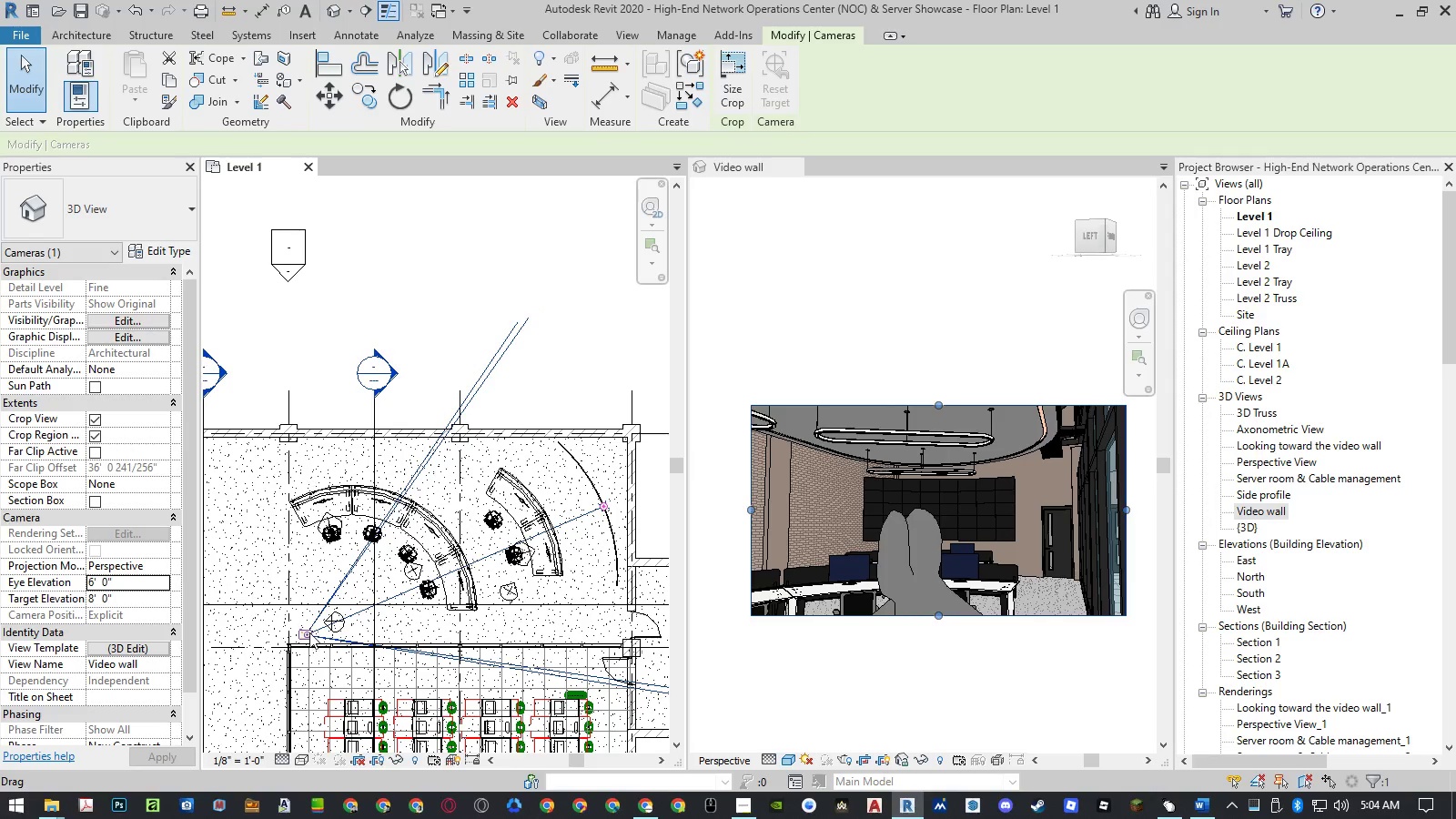 
left_click_drag(start_coordinate=[309, 632], to_coordinate=[377, 602])
 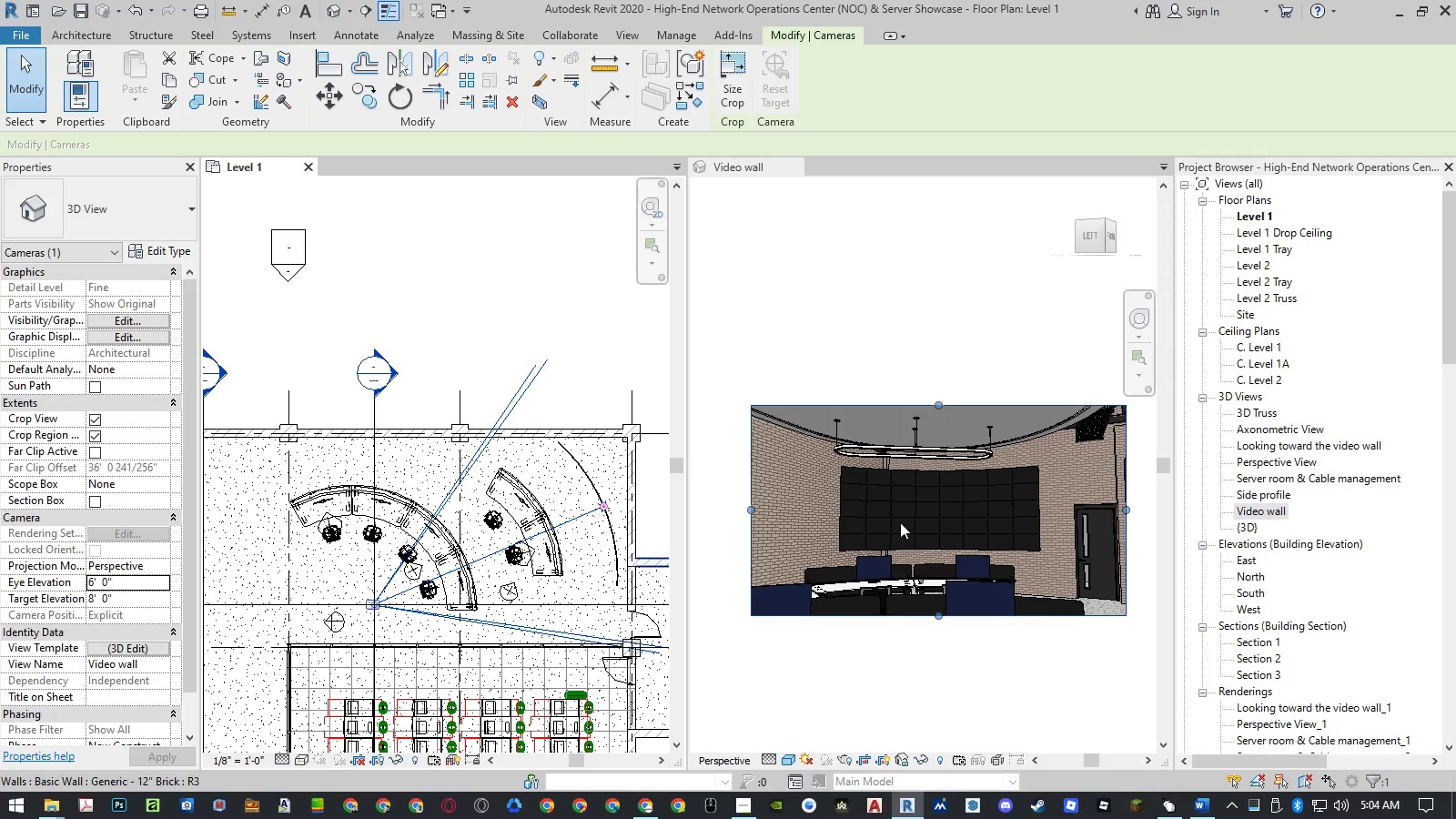 
left_click([832, 246])
 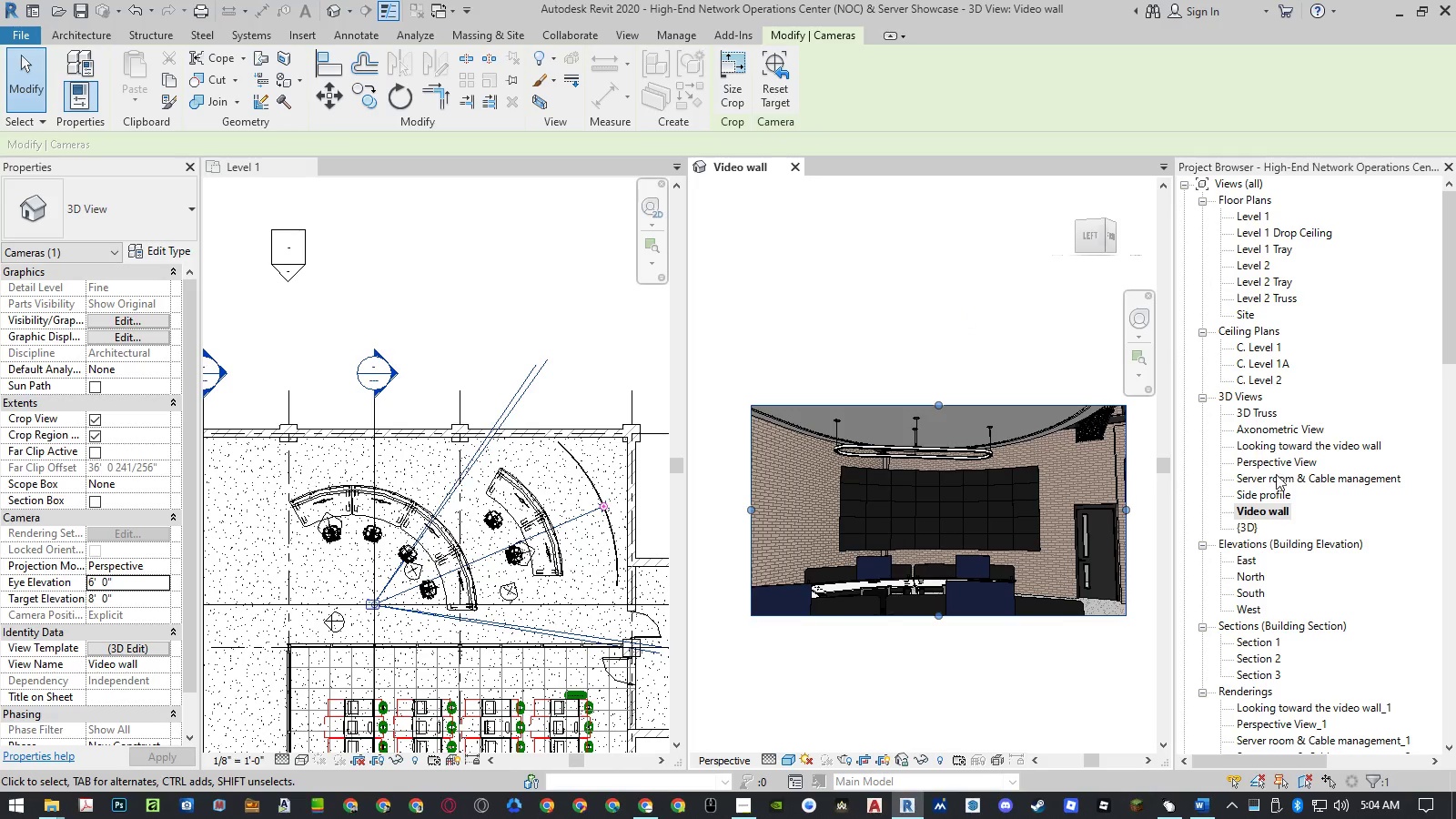 
double_click([1278, 447])
 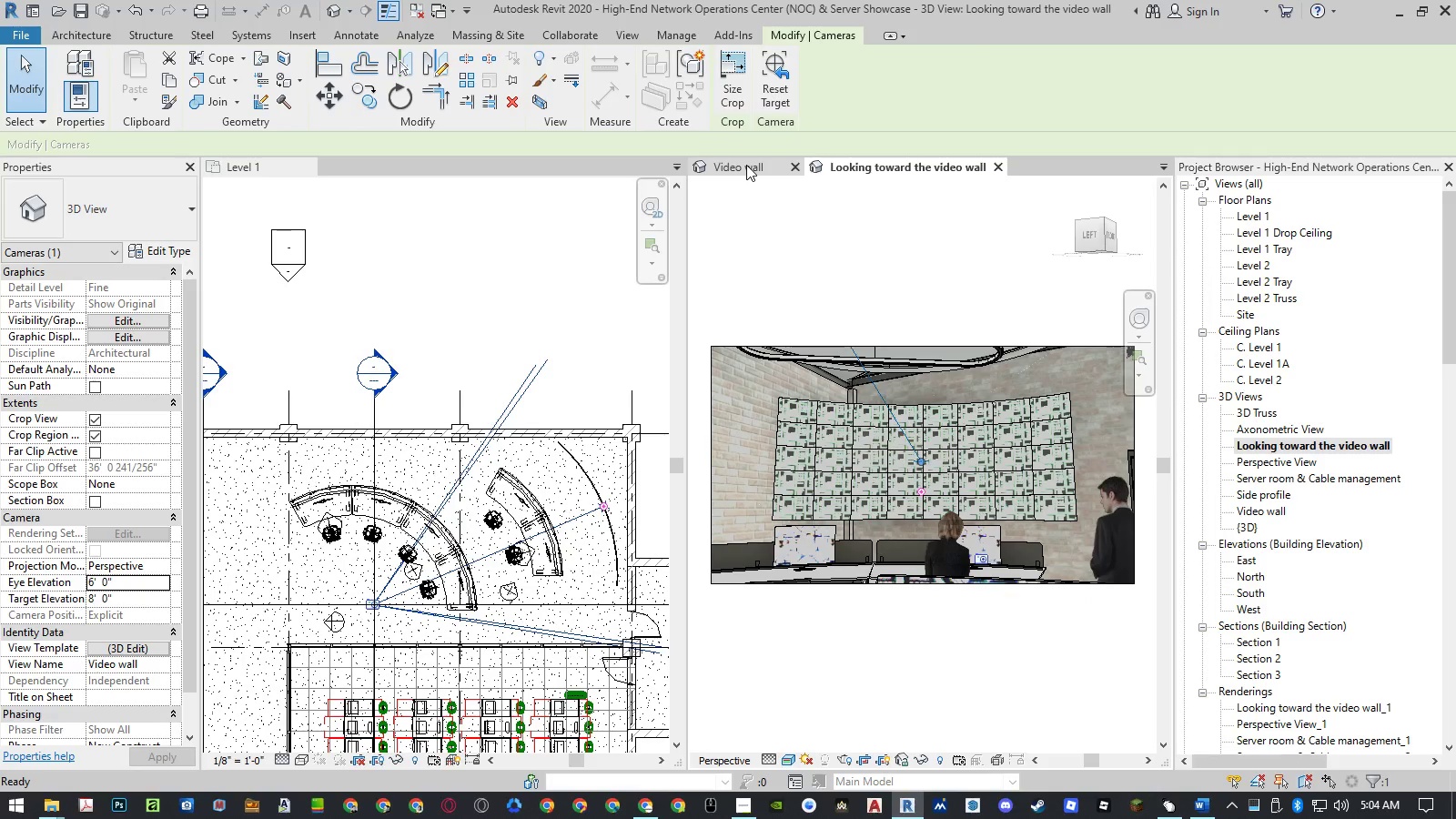 
wait(5.05)
 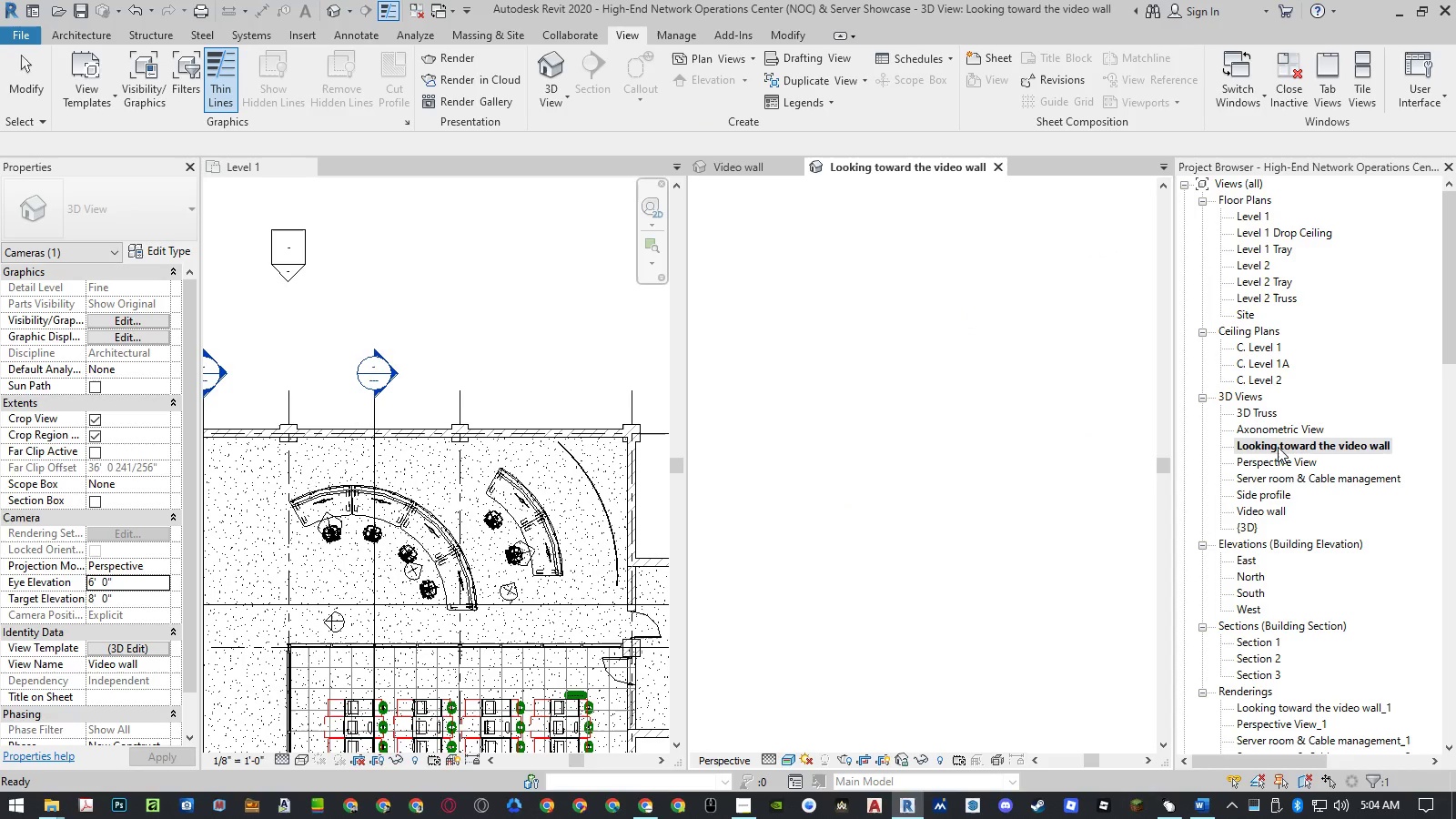 
left_click([746, 165])
 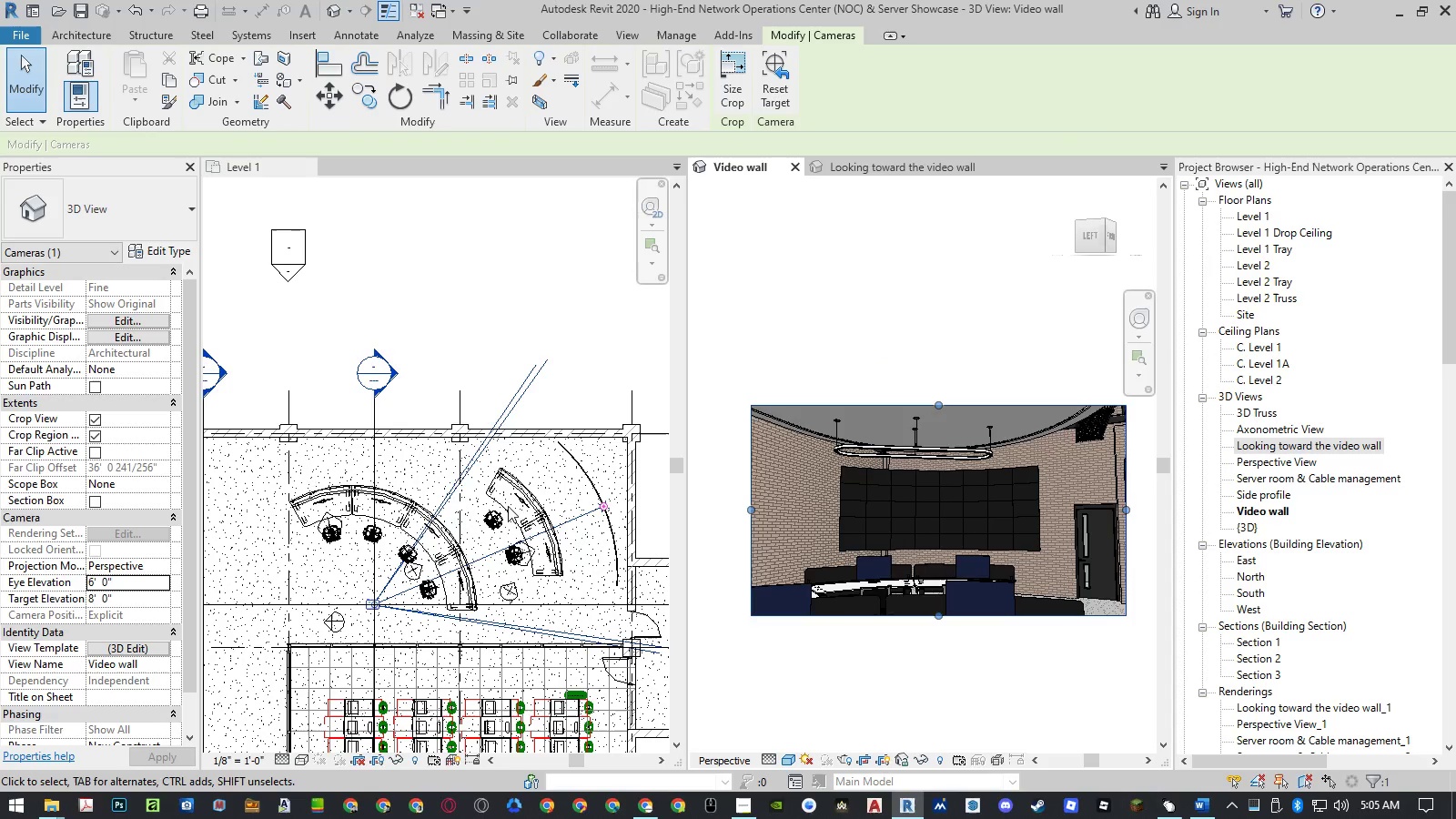 
left_click([132, 598])
 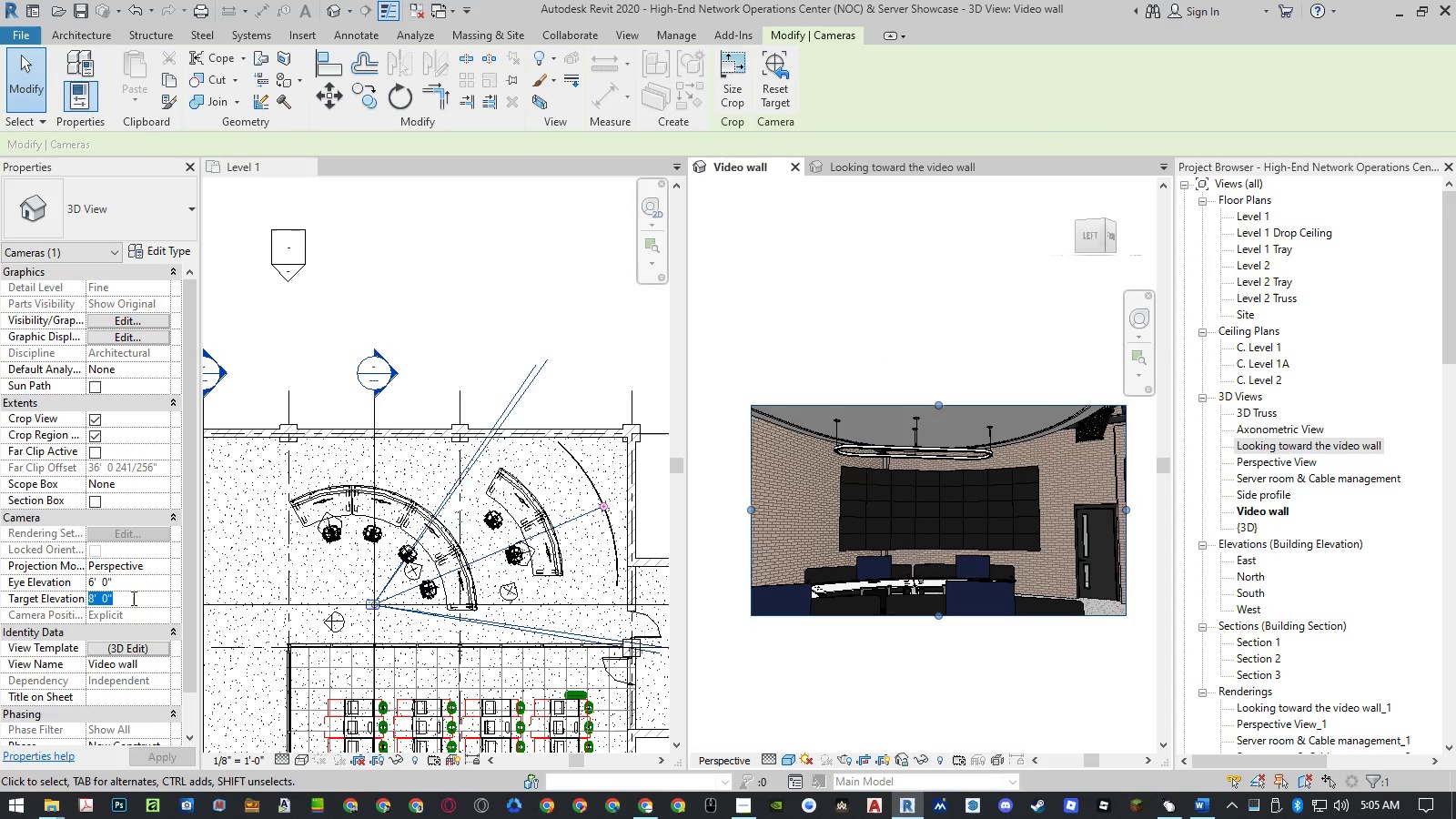 
key(Numpad9)
 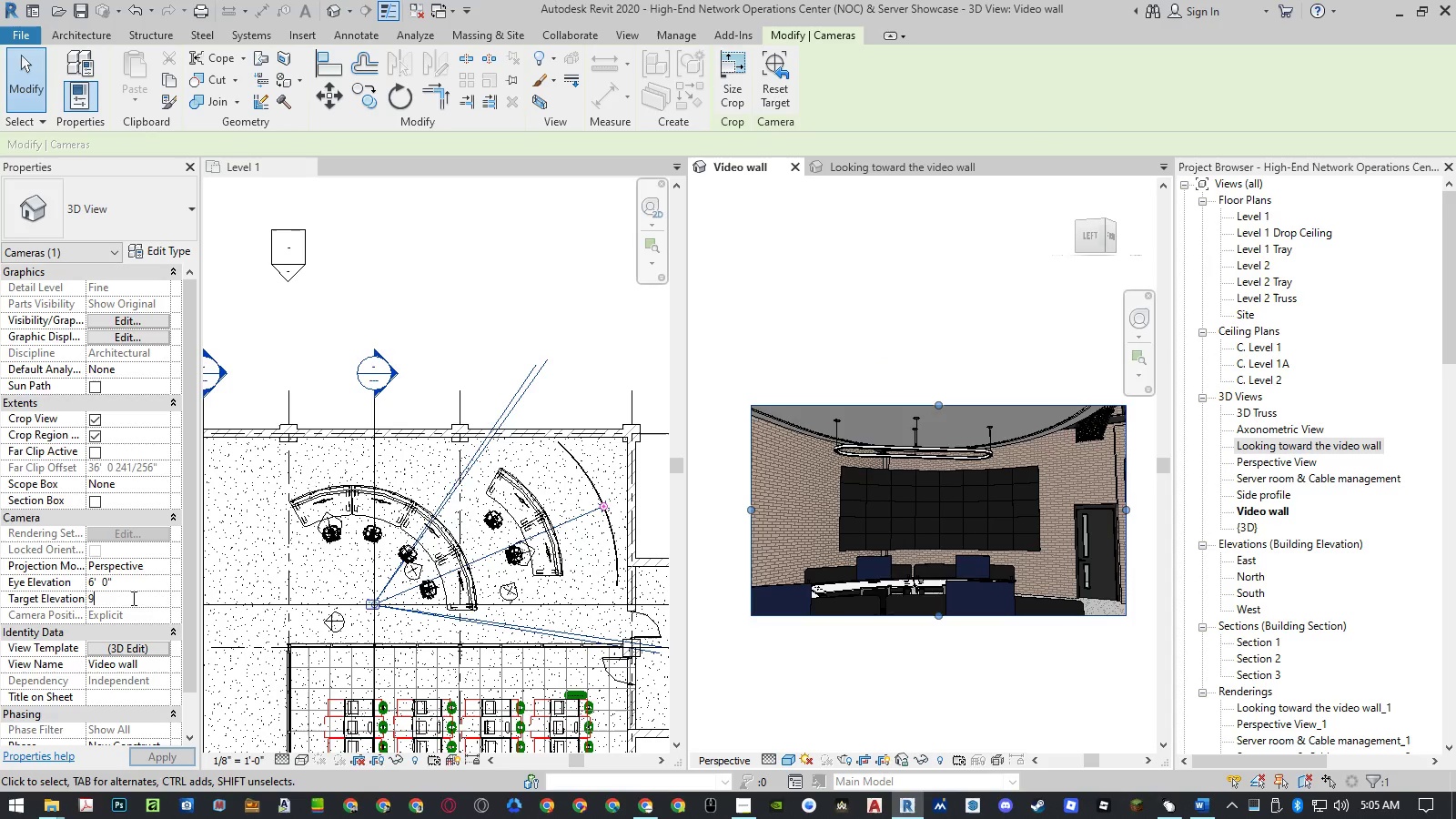 
key(NumpadEnter)
 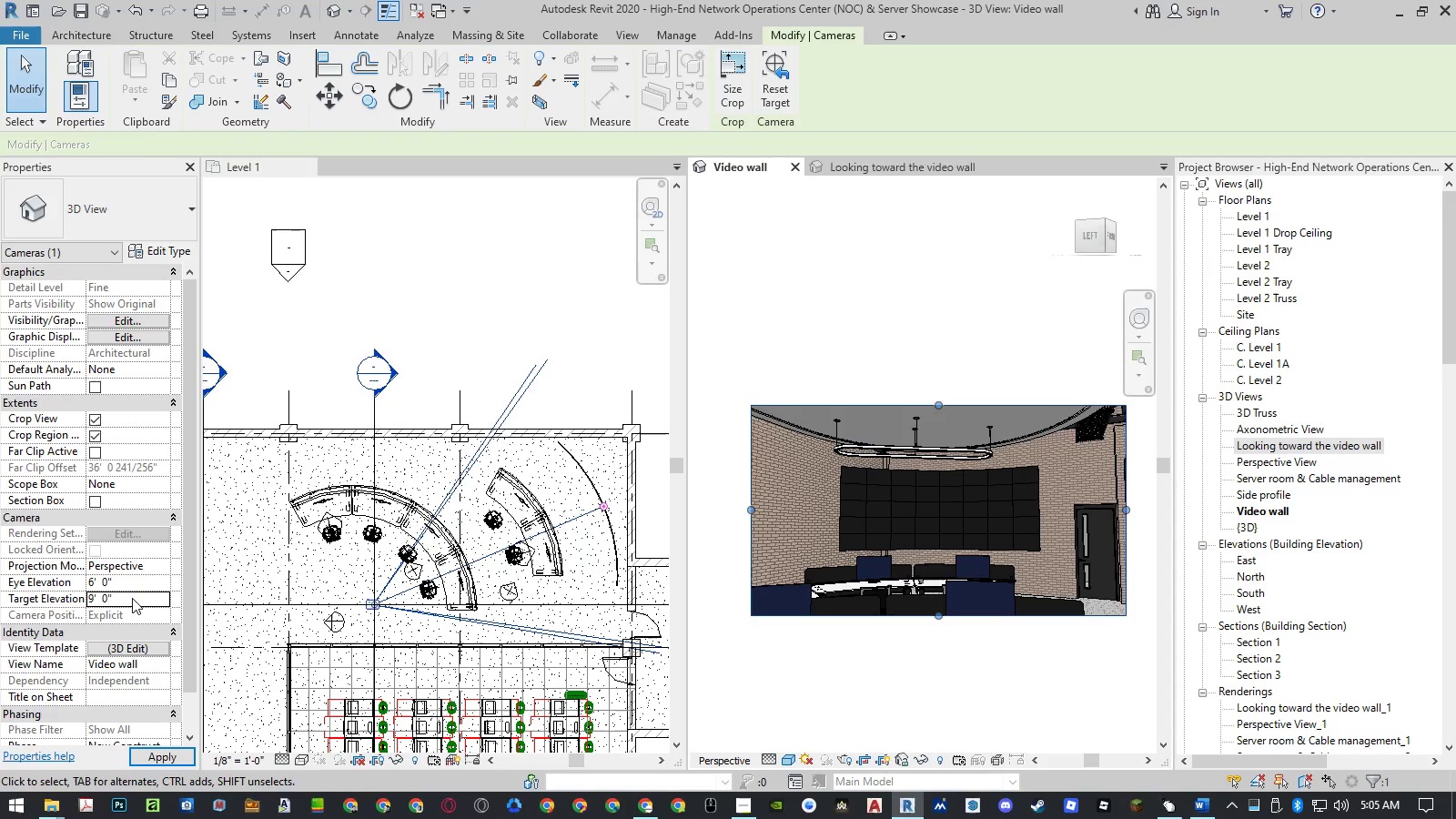 
key(NumpadEnter)
 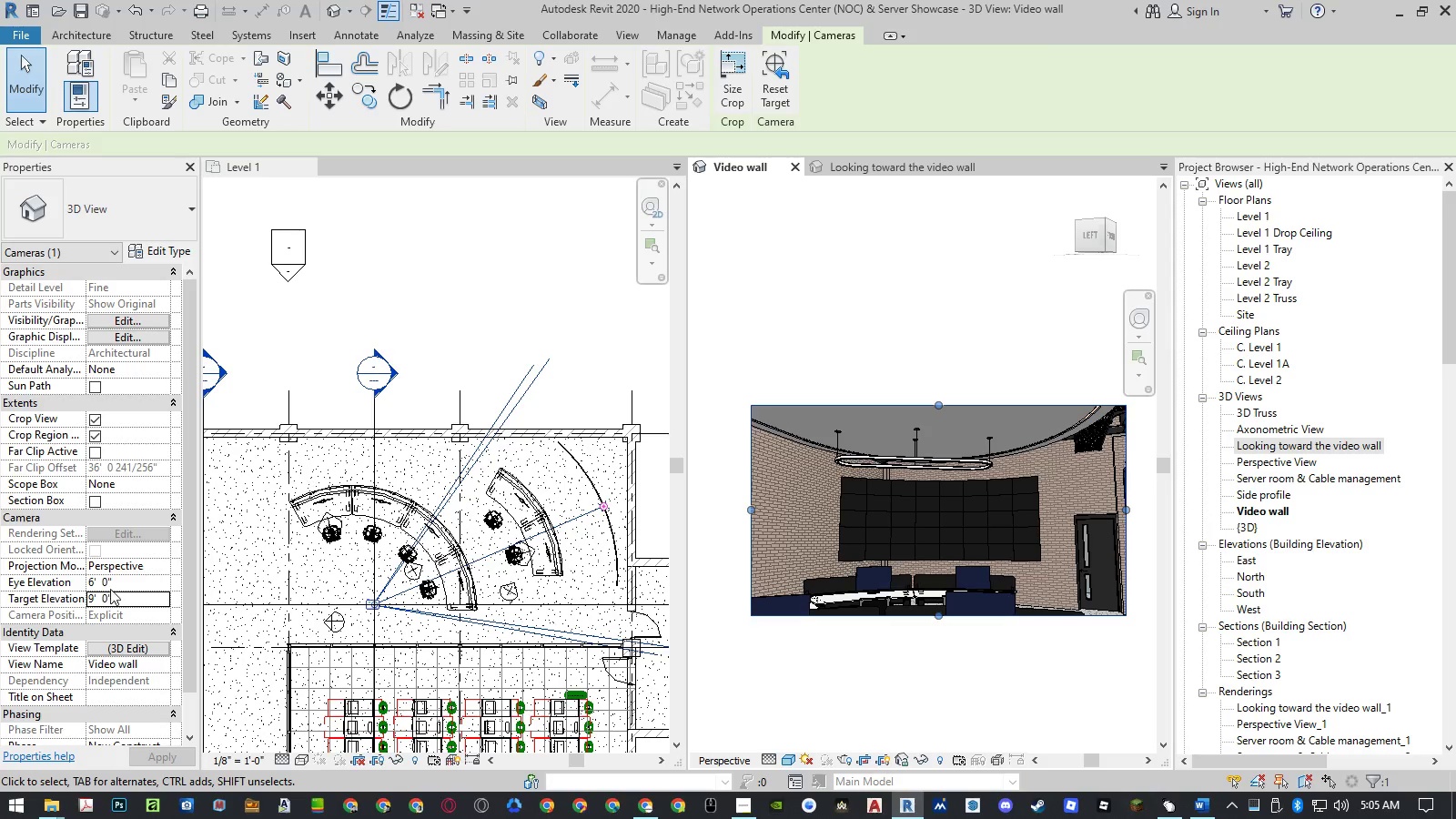 
wait(5.19)
 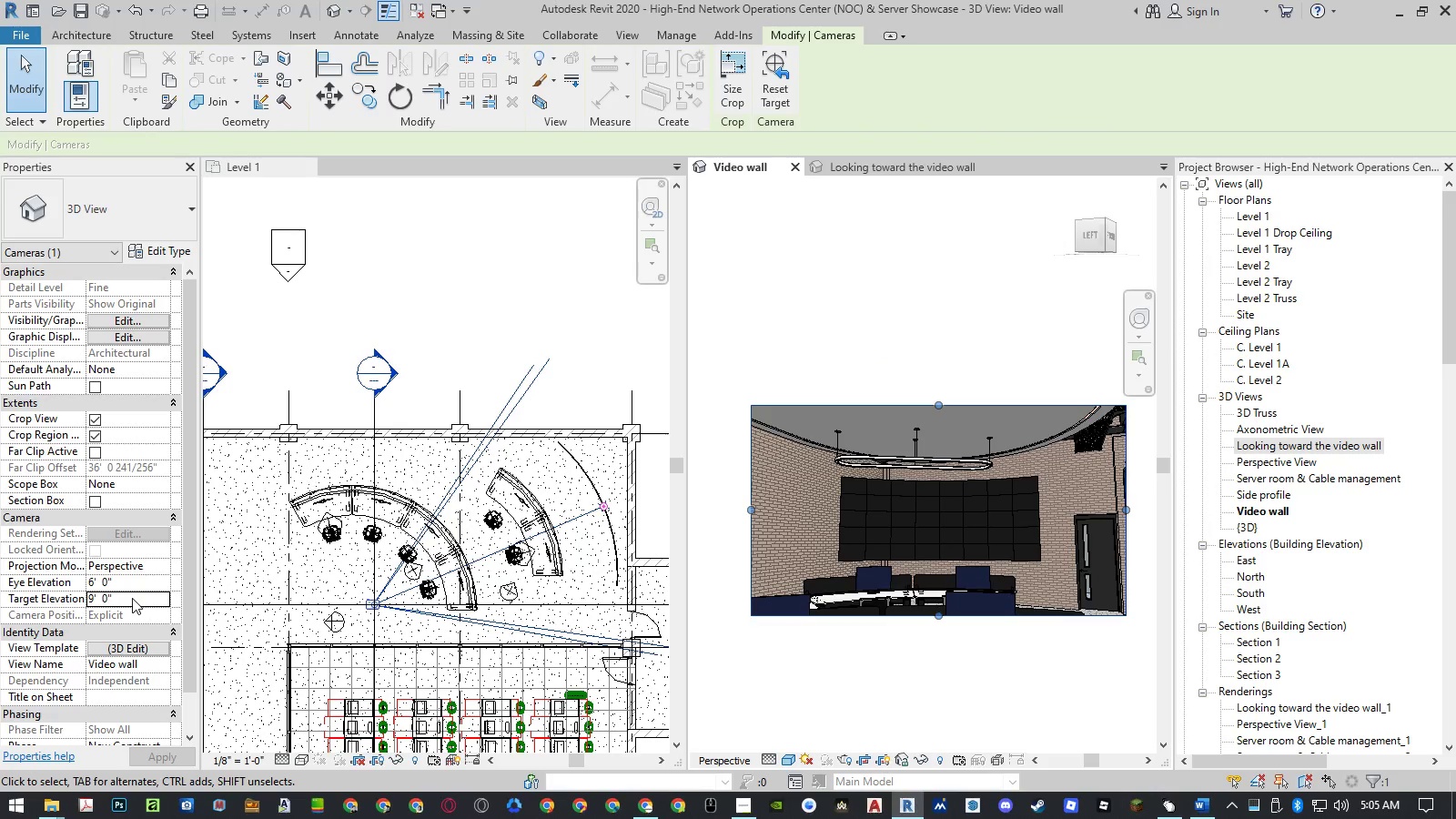 
key(Numpad8)
 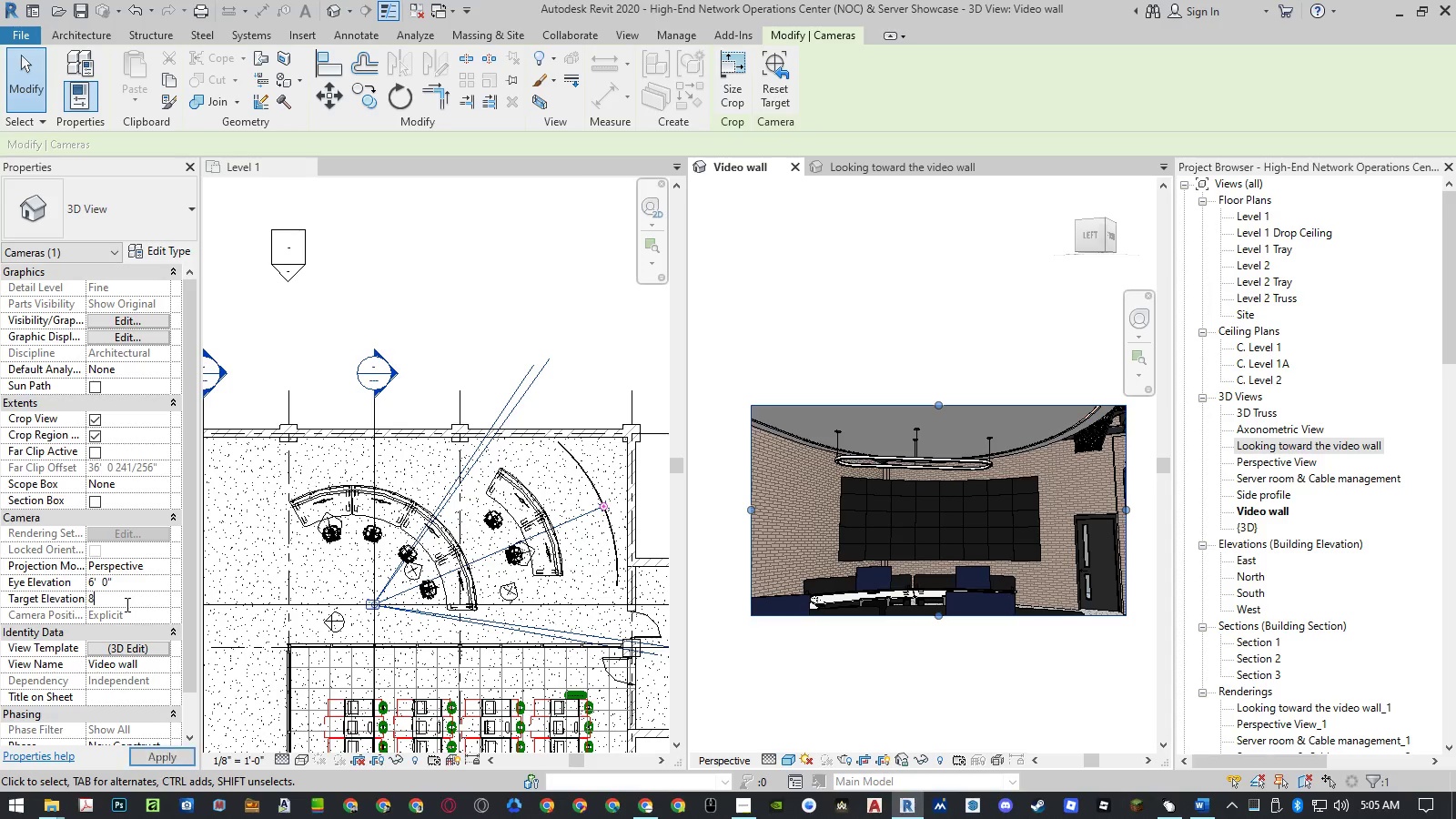 
key(NumpadEnter)
 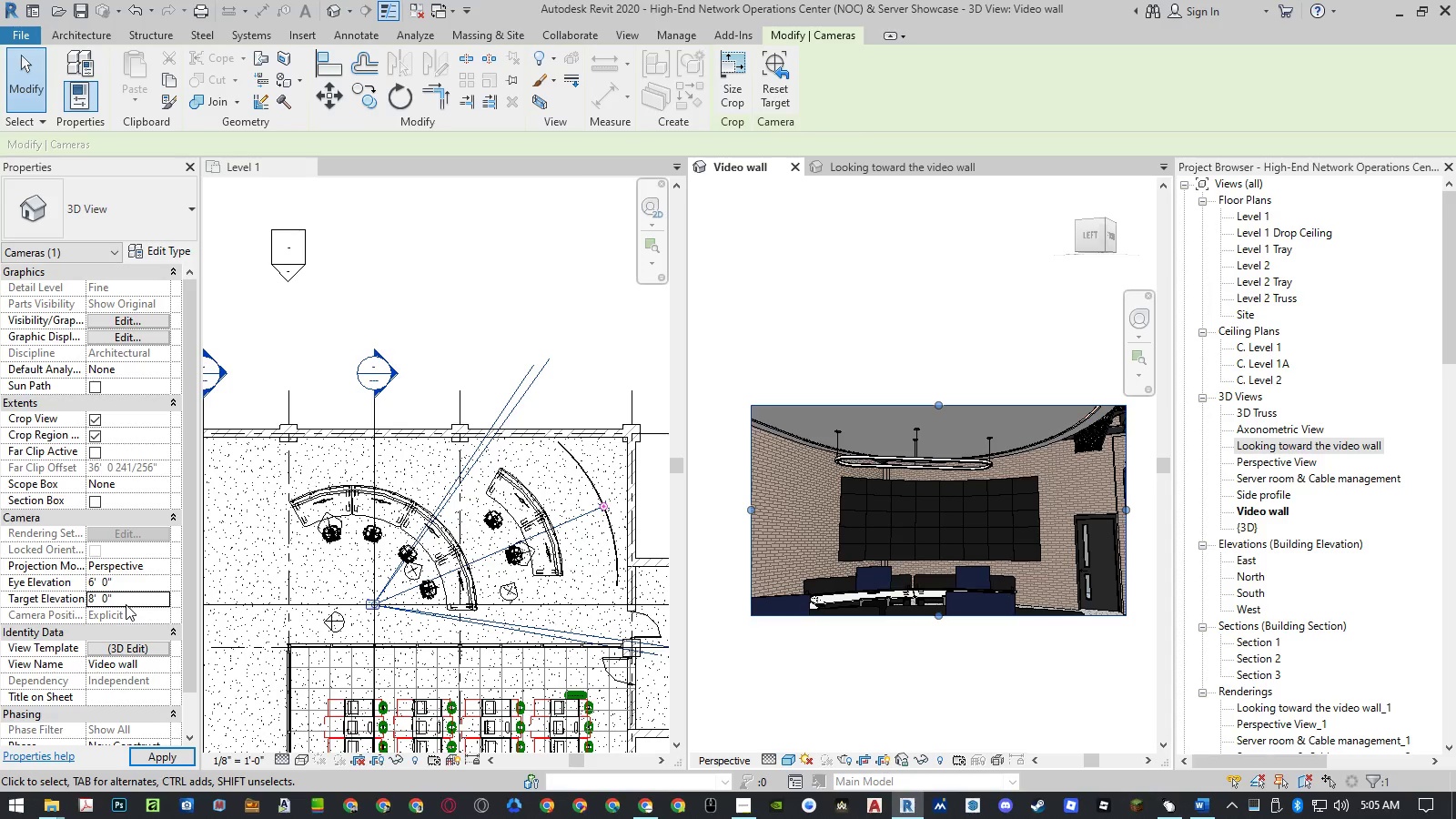 
key(NumpadEnter)
 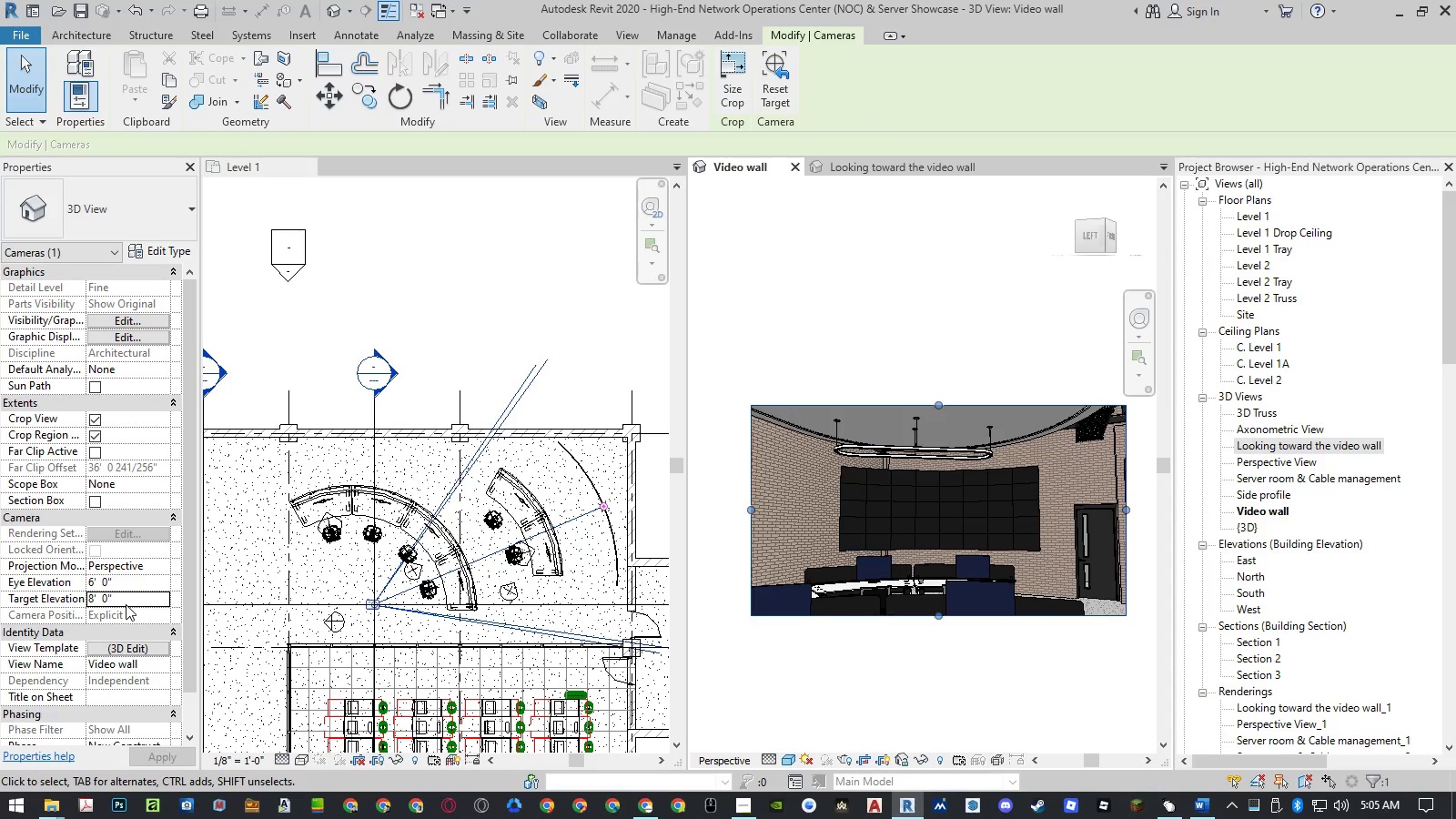 
left_click([126, 604])
 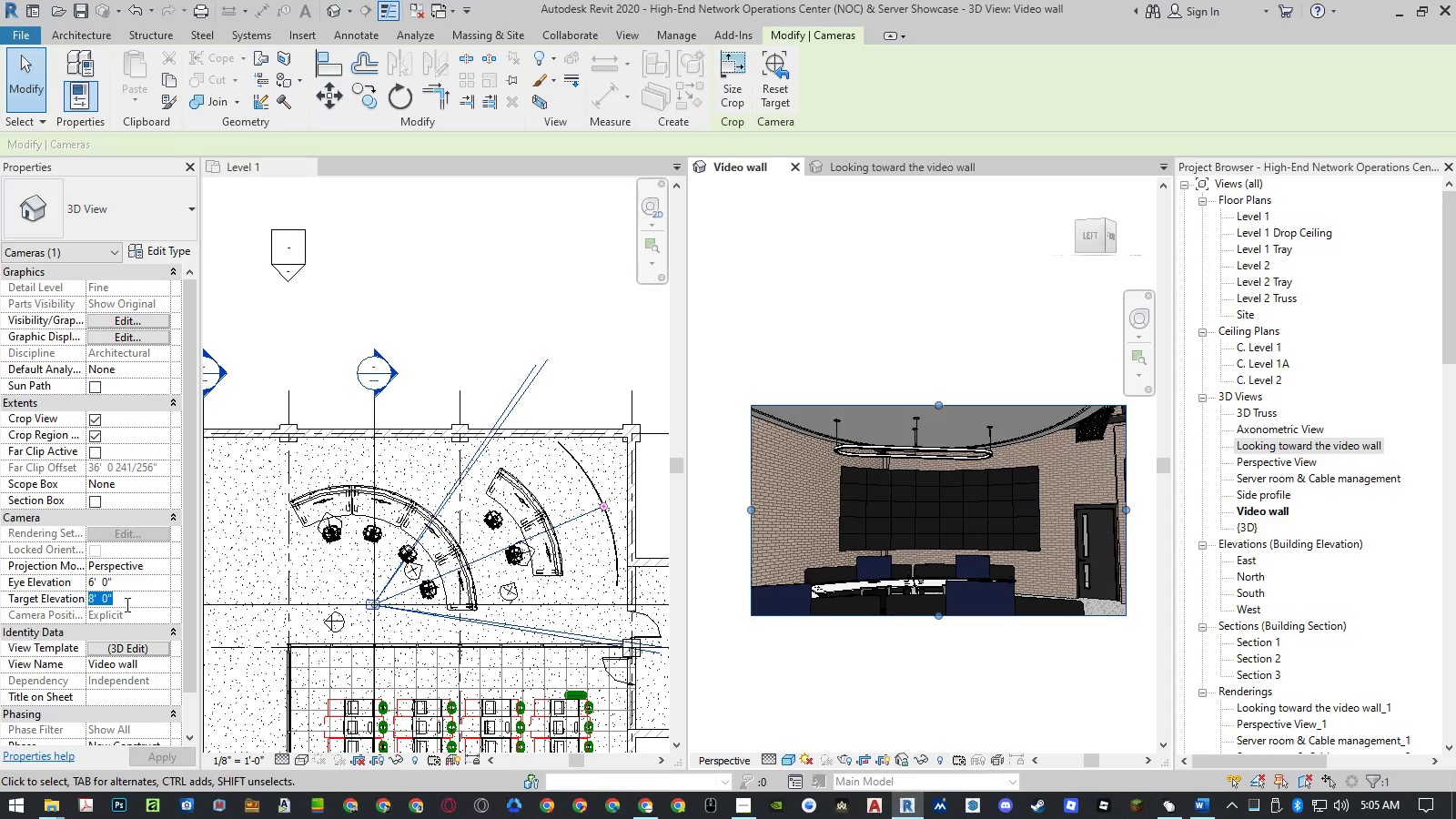 
key(Numpad1)
 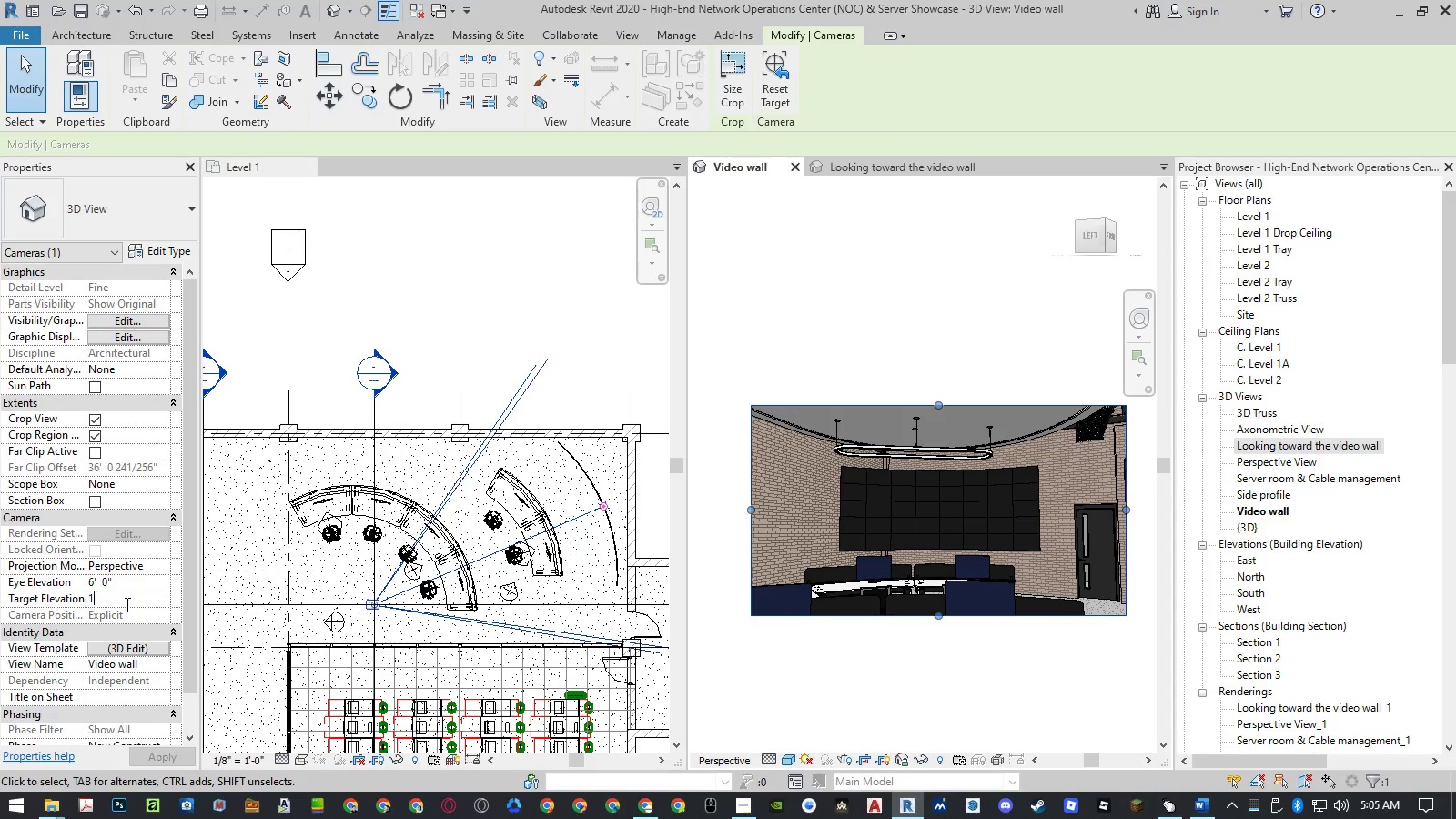 
key(Numpad0)
 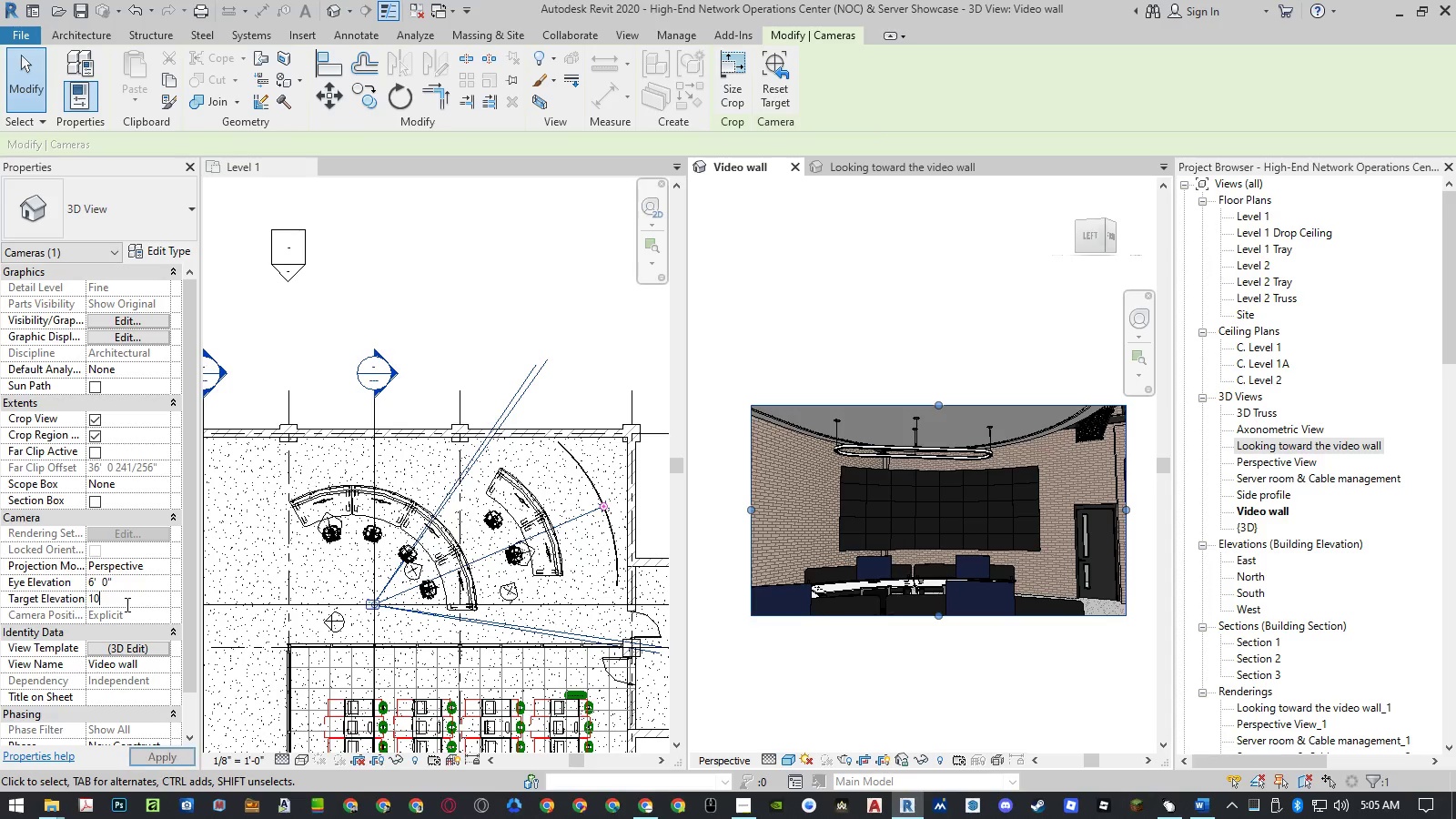 
key(NumpadEnter)
 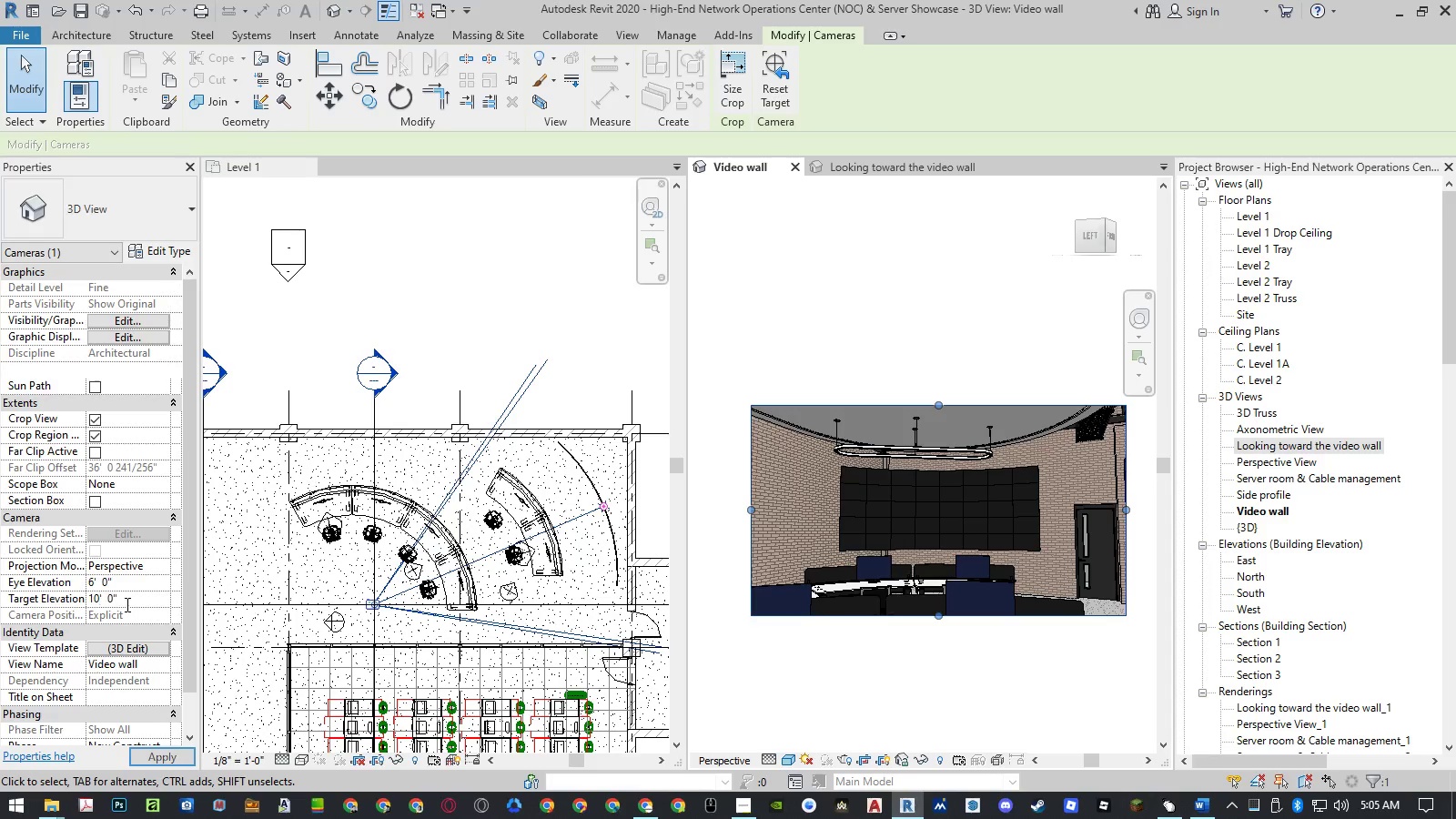 
key(NumpadEnter)
 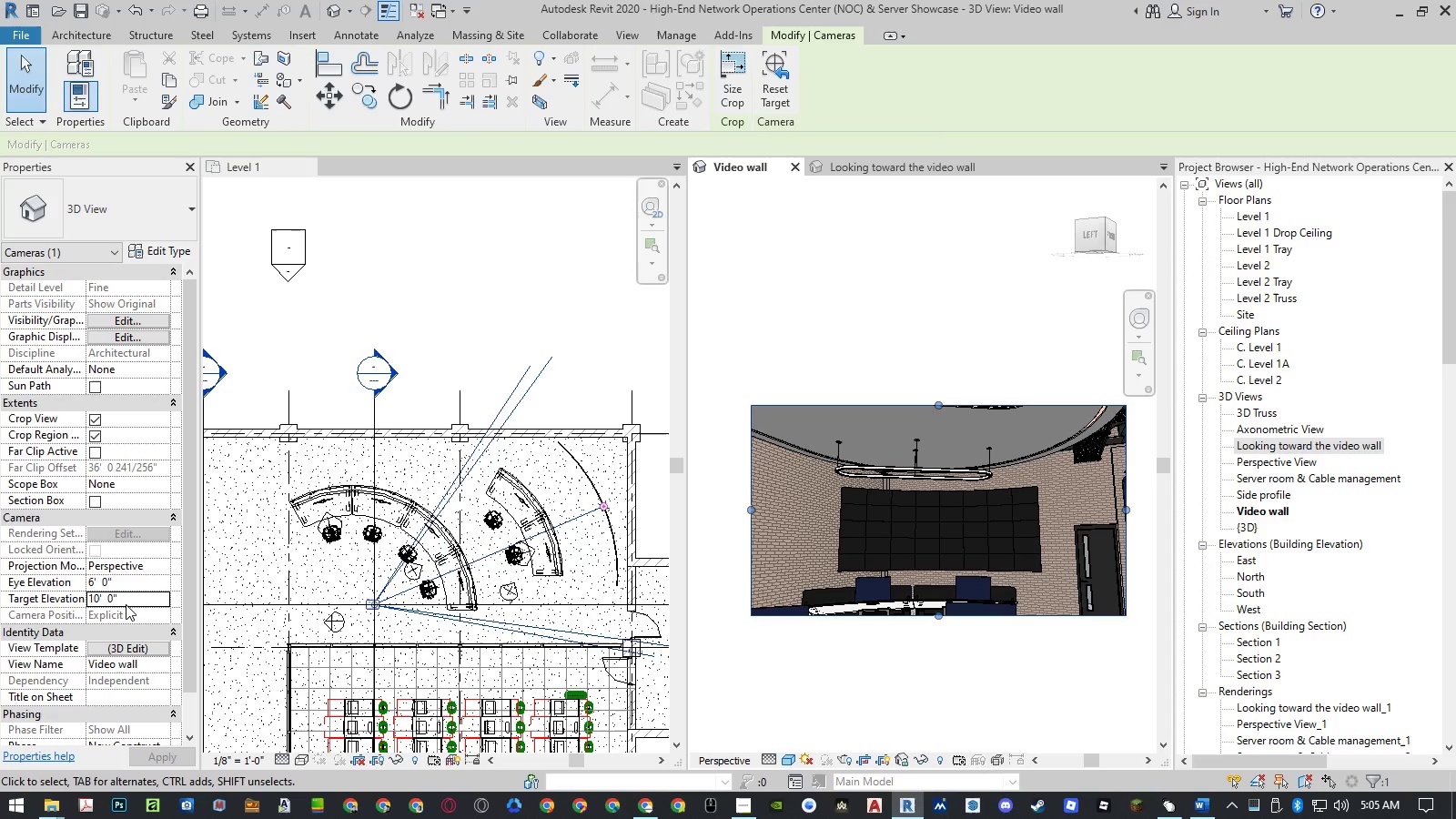 
left_click([126, 604])
 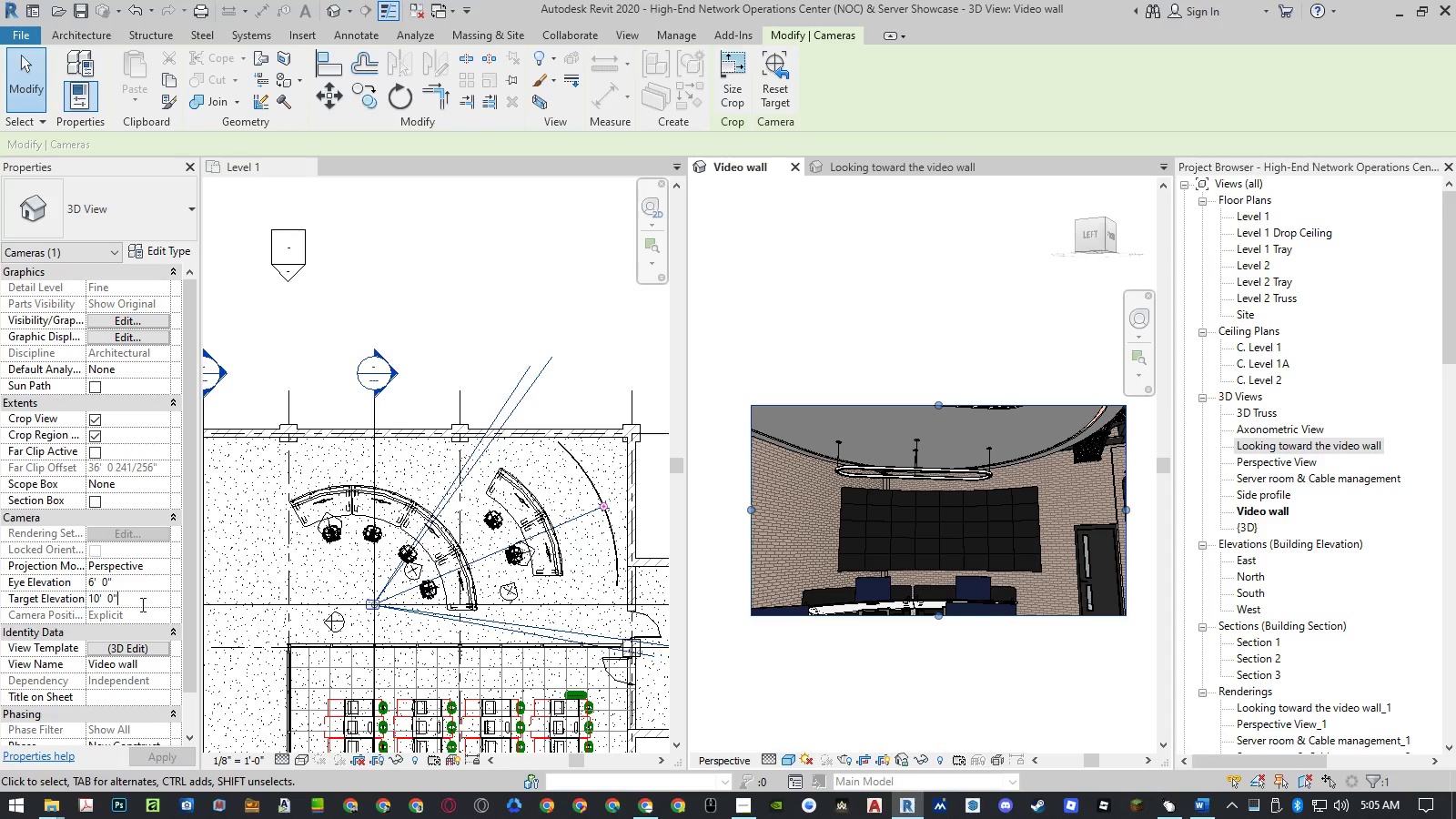 
left_click_drag(start_coordinate=[142, 604], to_coordinate=[76, 602])
 